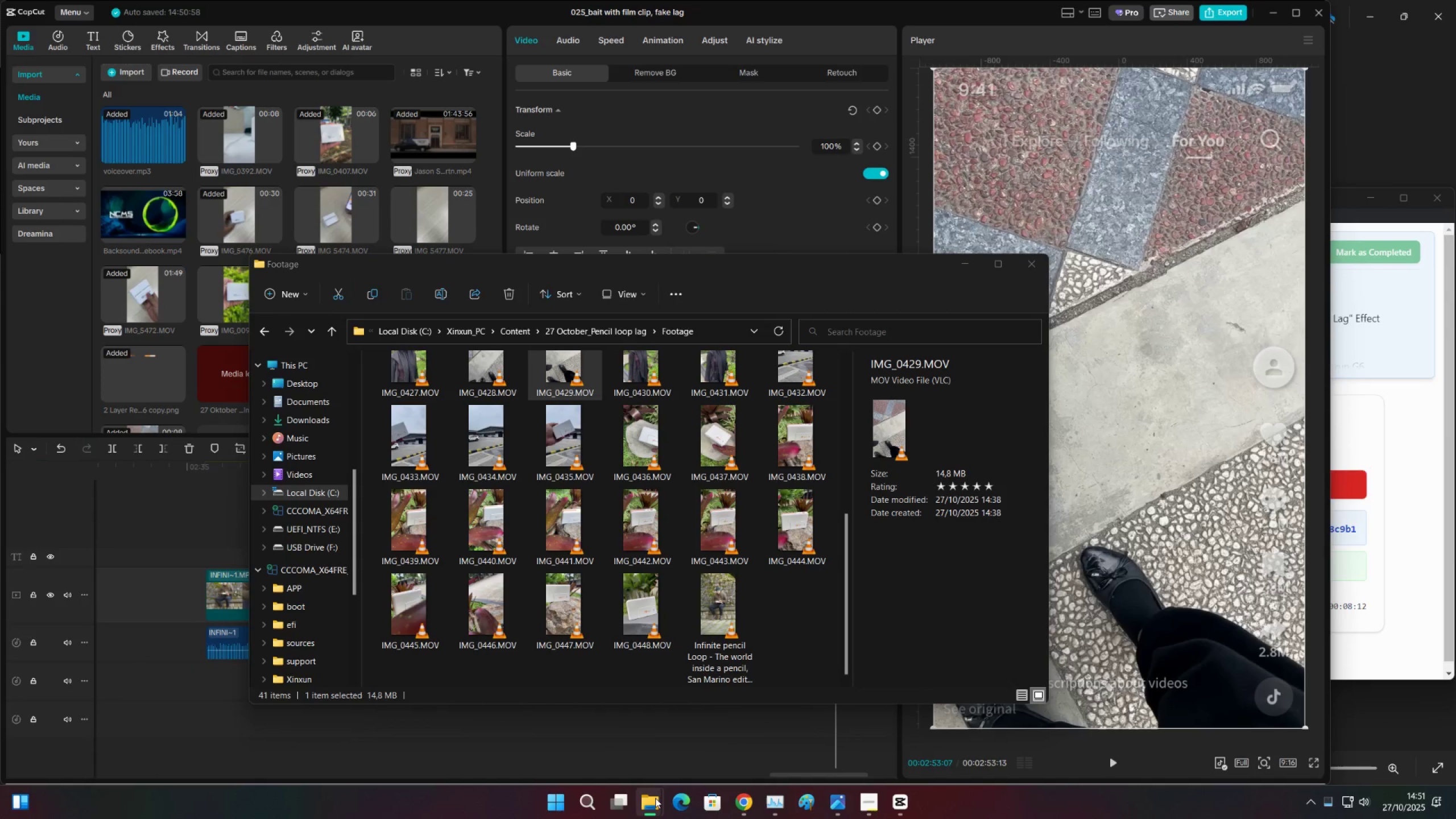 
left_click([655, 798])
 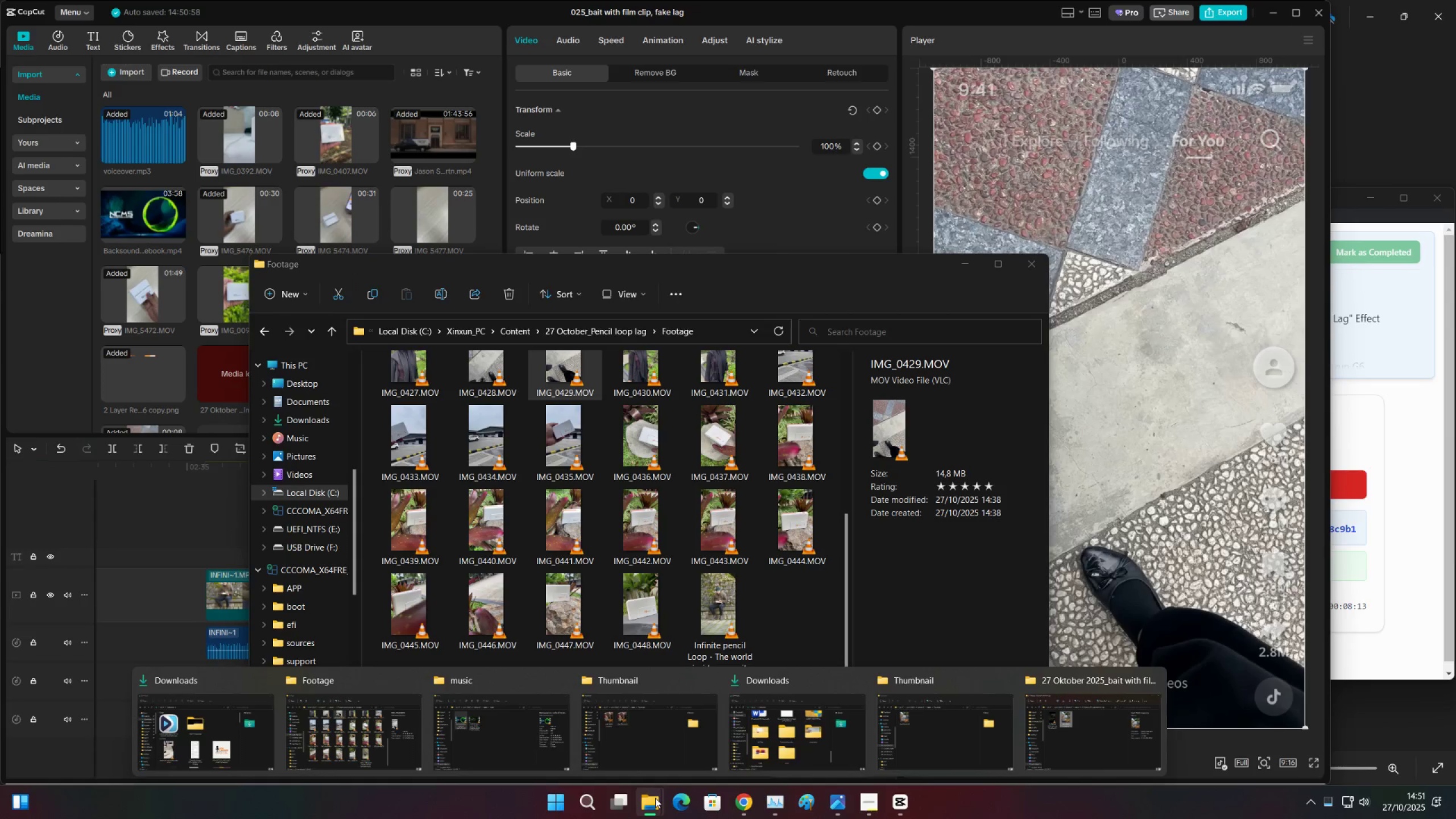 
right_click([655, 798])
 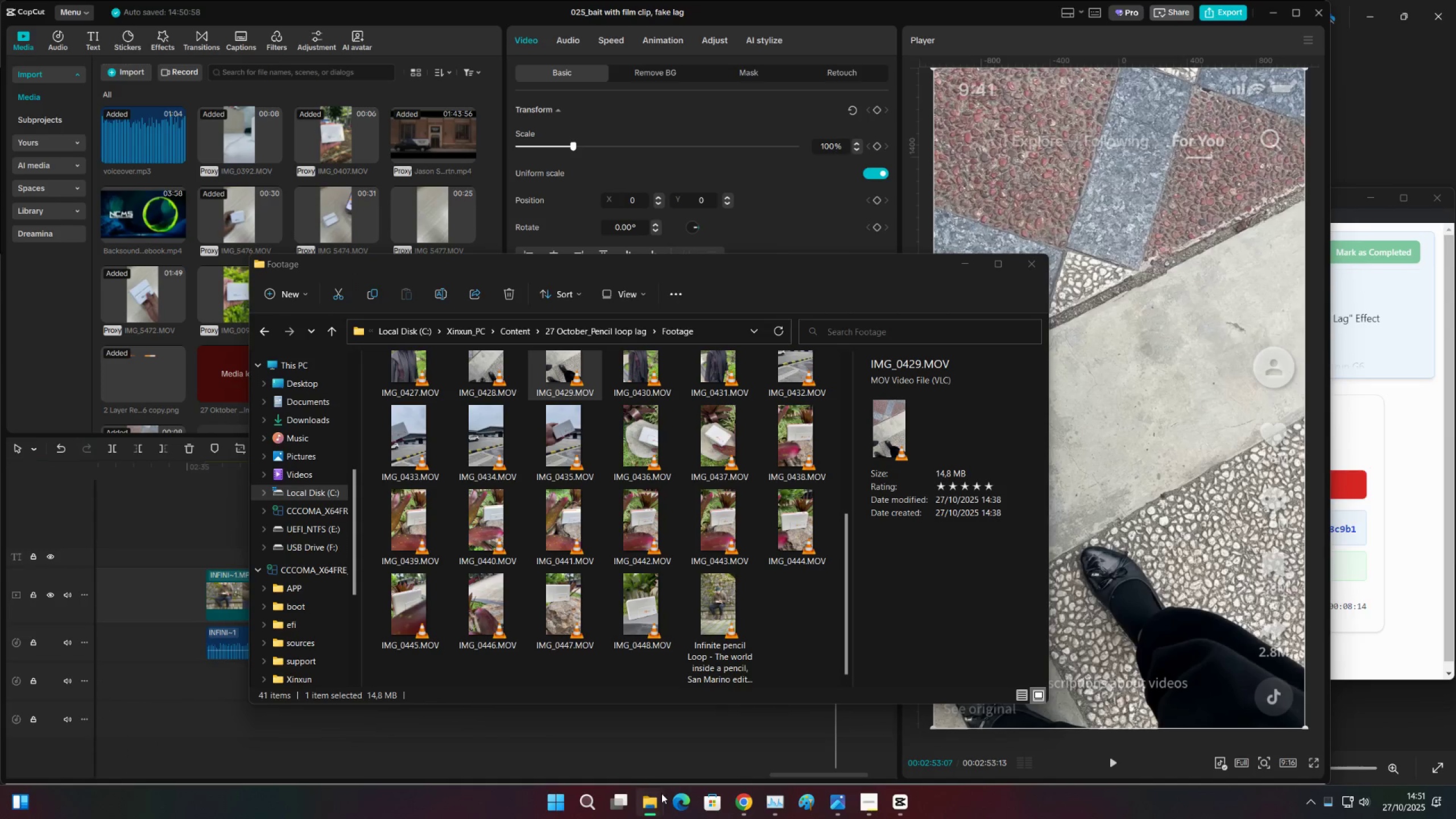 
double_click([661, 793])
 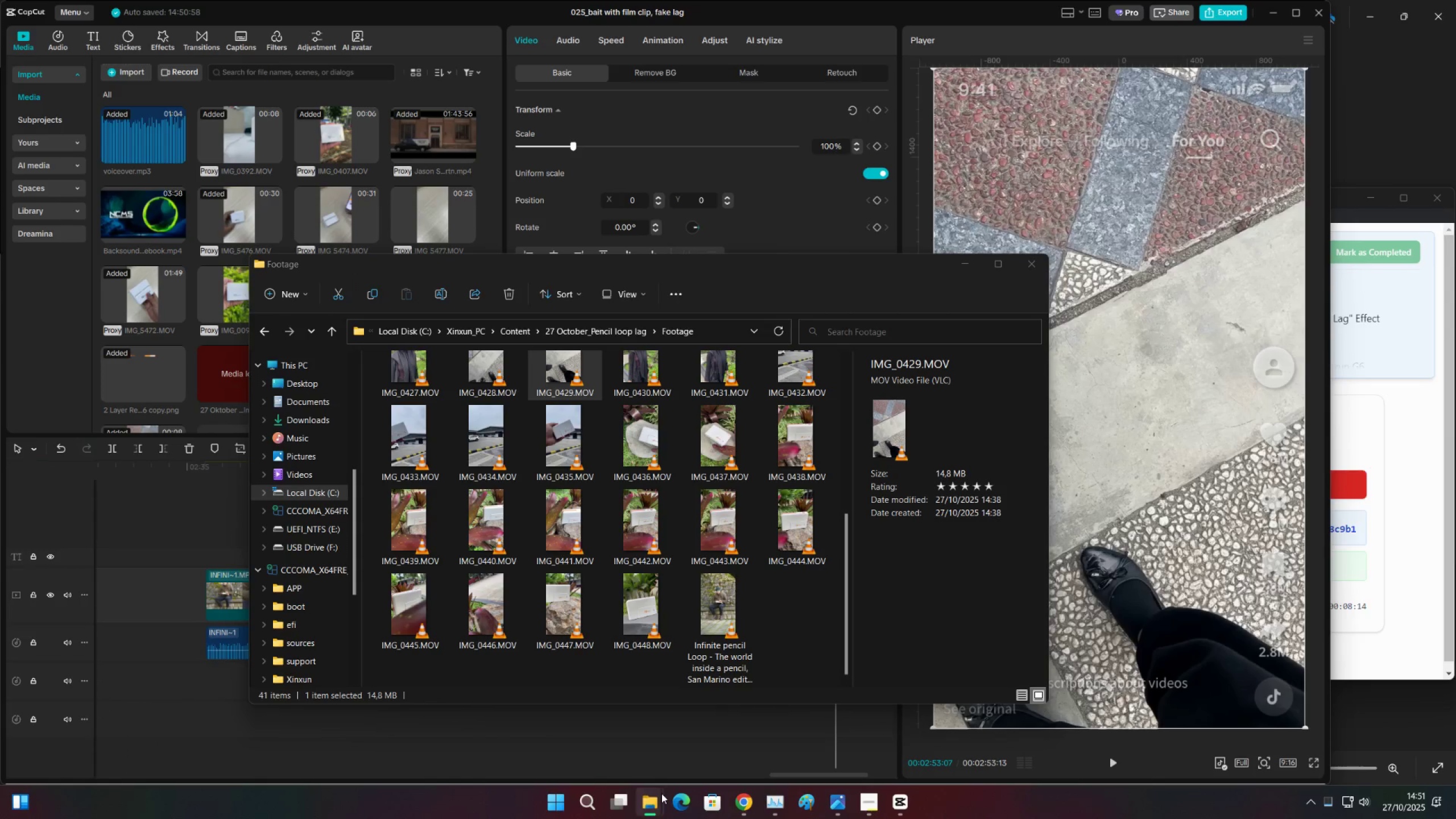 
triple_click([661, 793])
 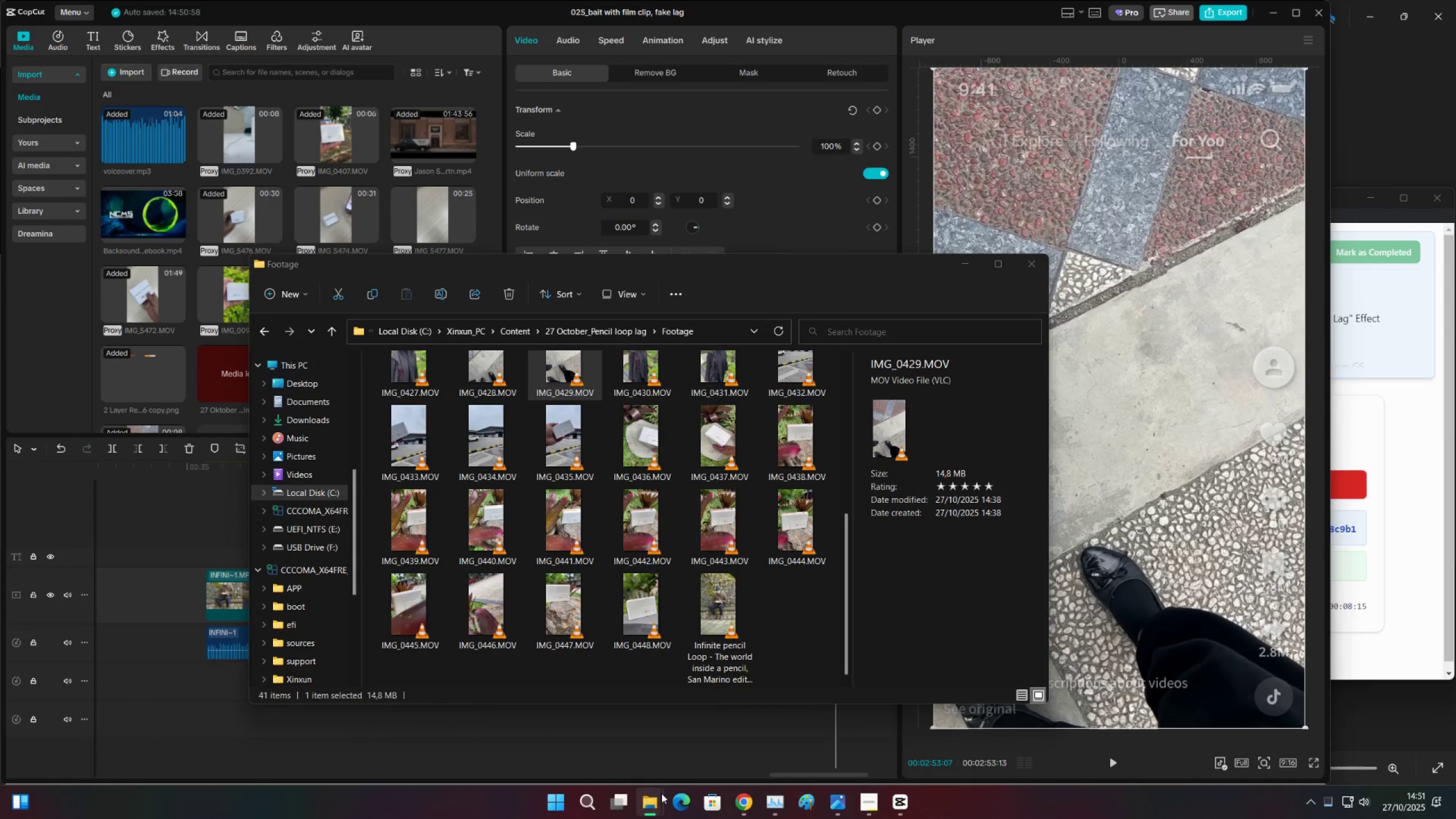 
triple_click([661, 793])
 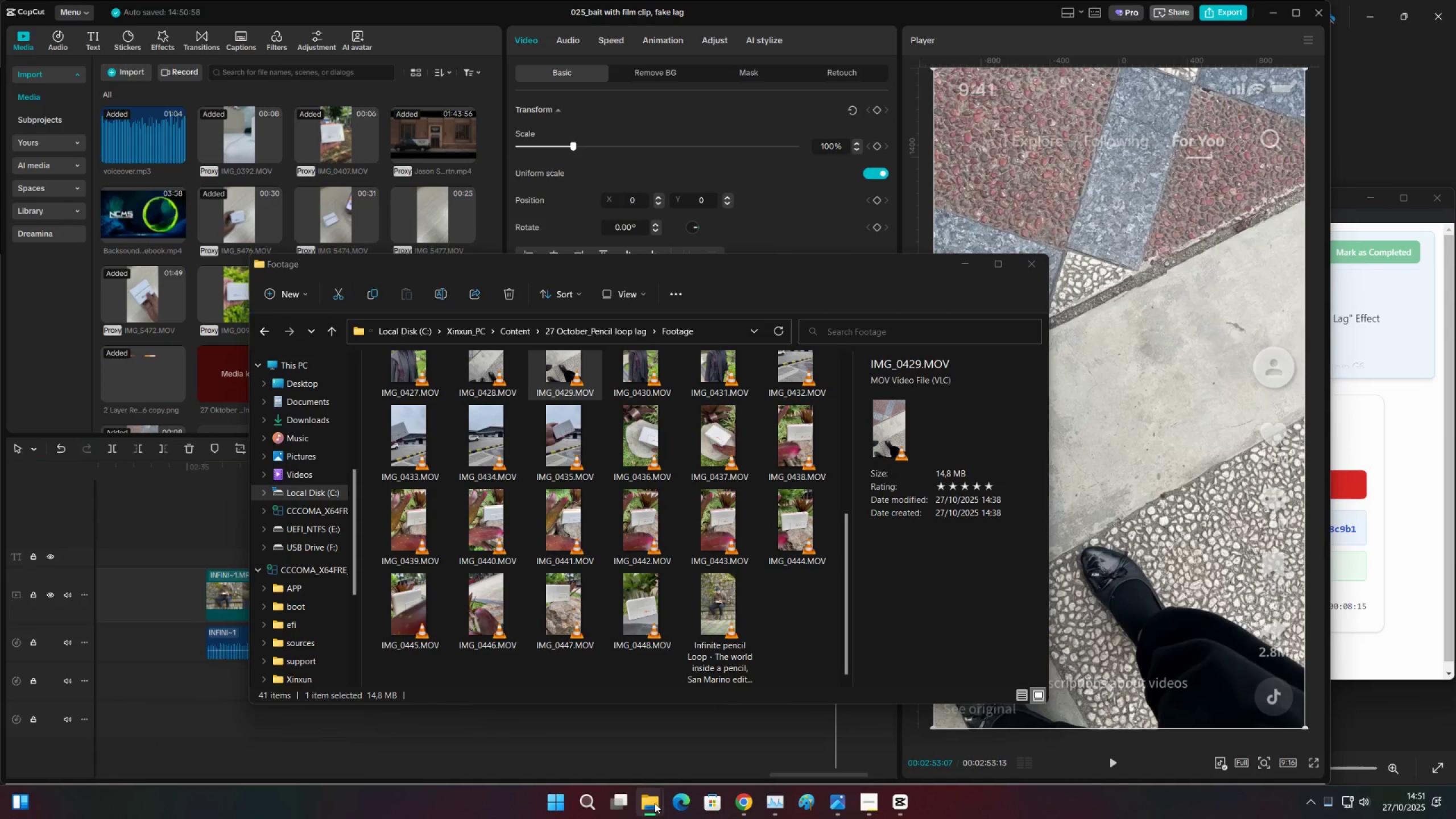 
left_click([655, 803])
 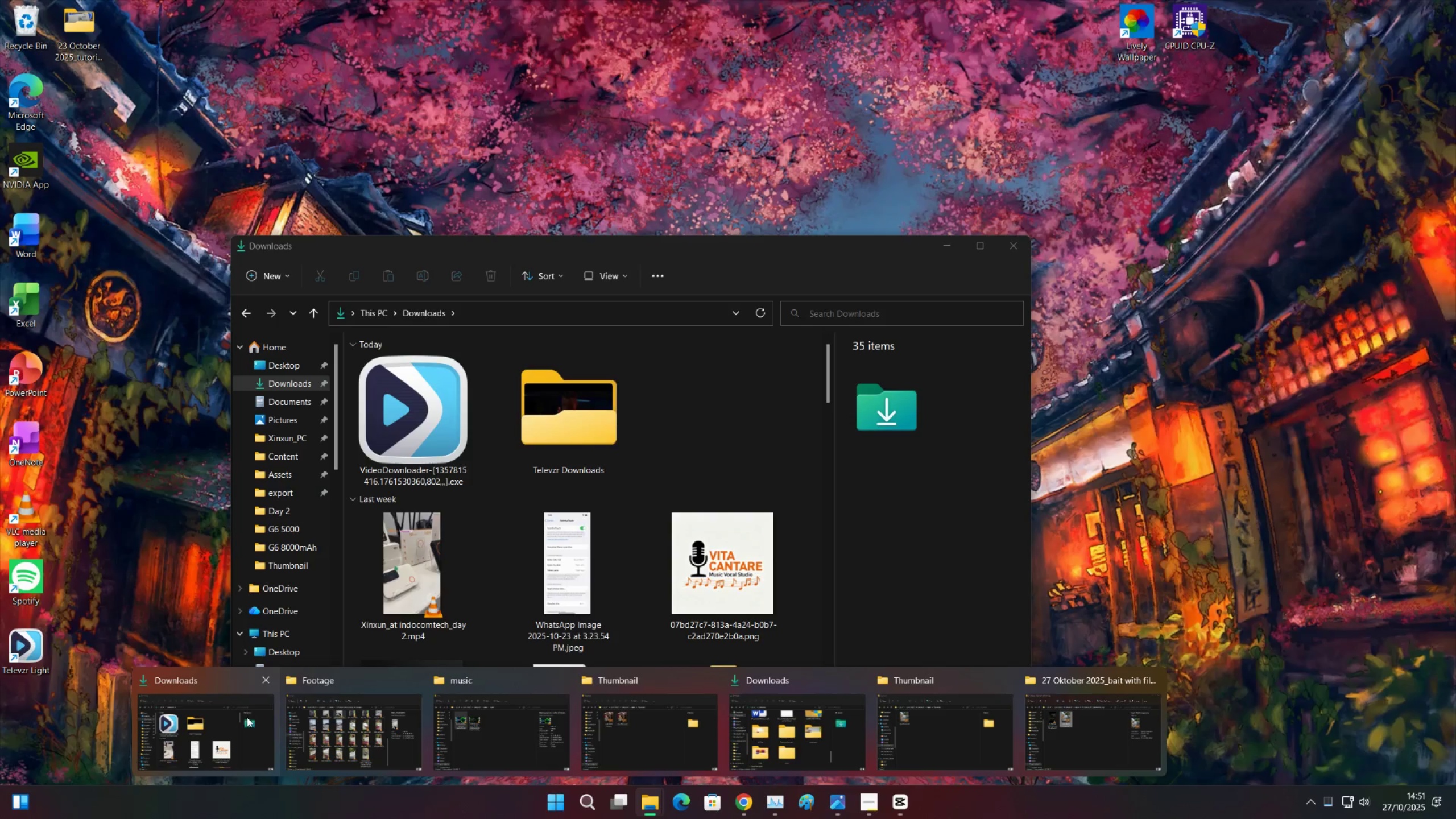 
left_click([247, 717])
 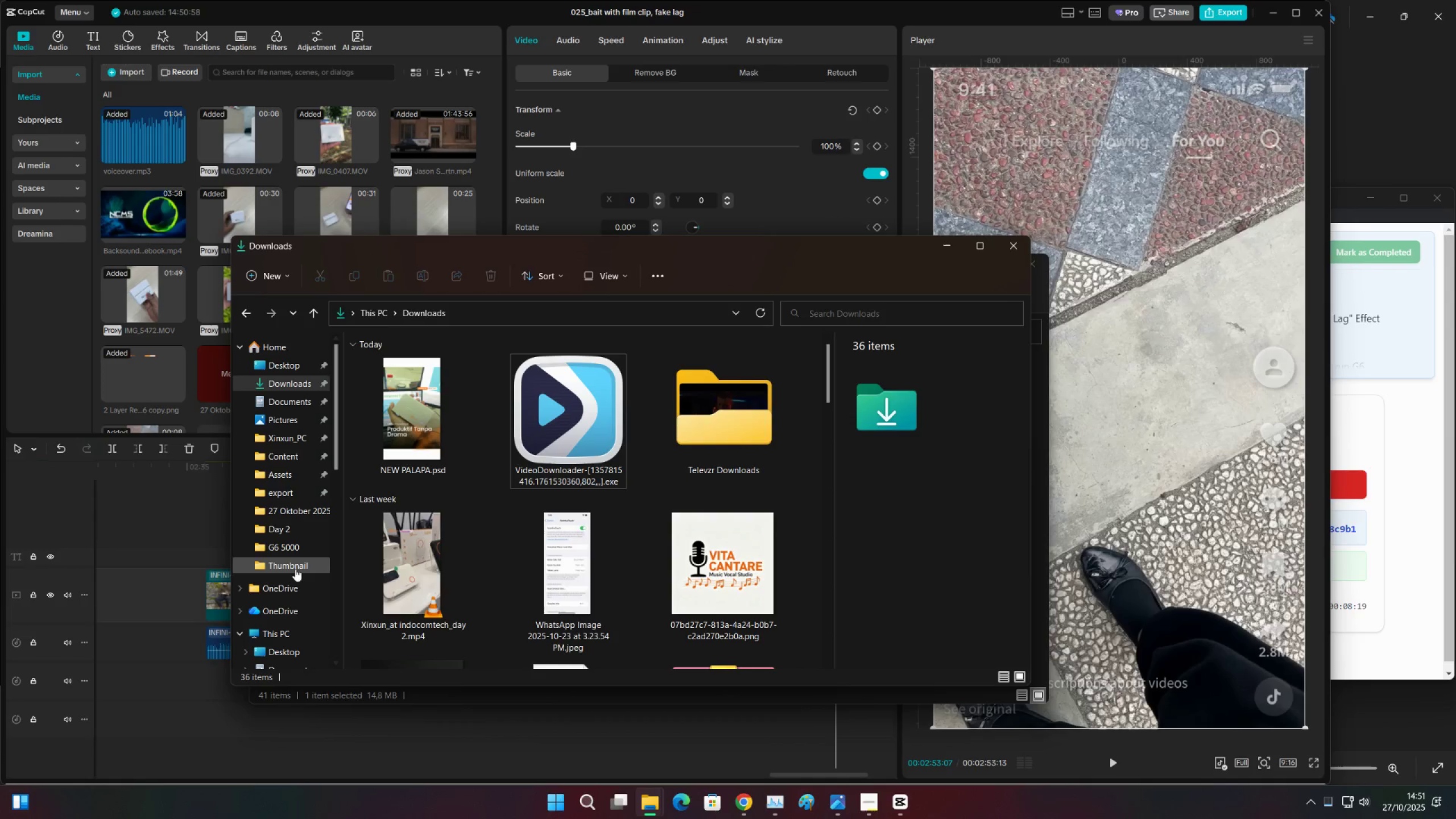 
mouse_move([297, 495])
 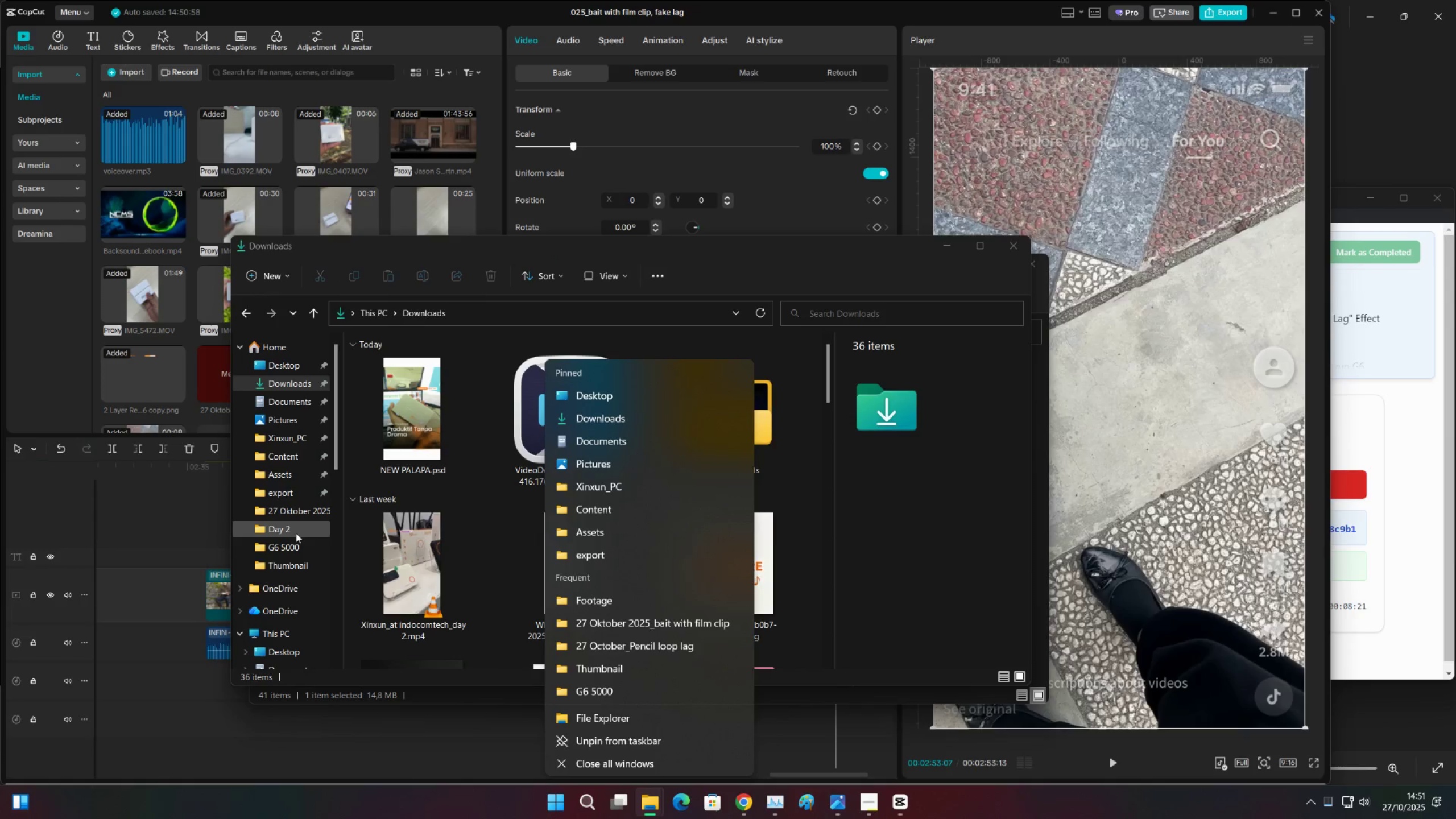 
left_click([296, 533])
 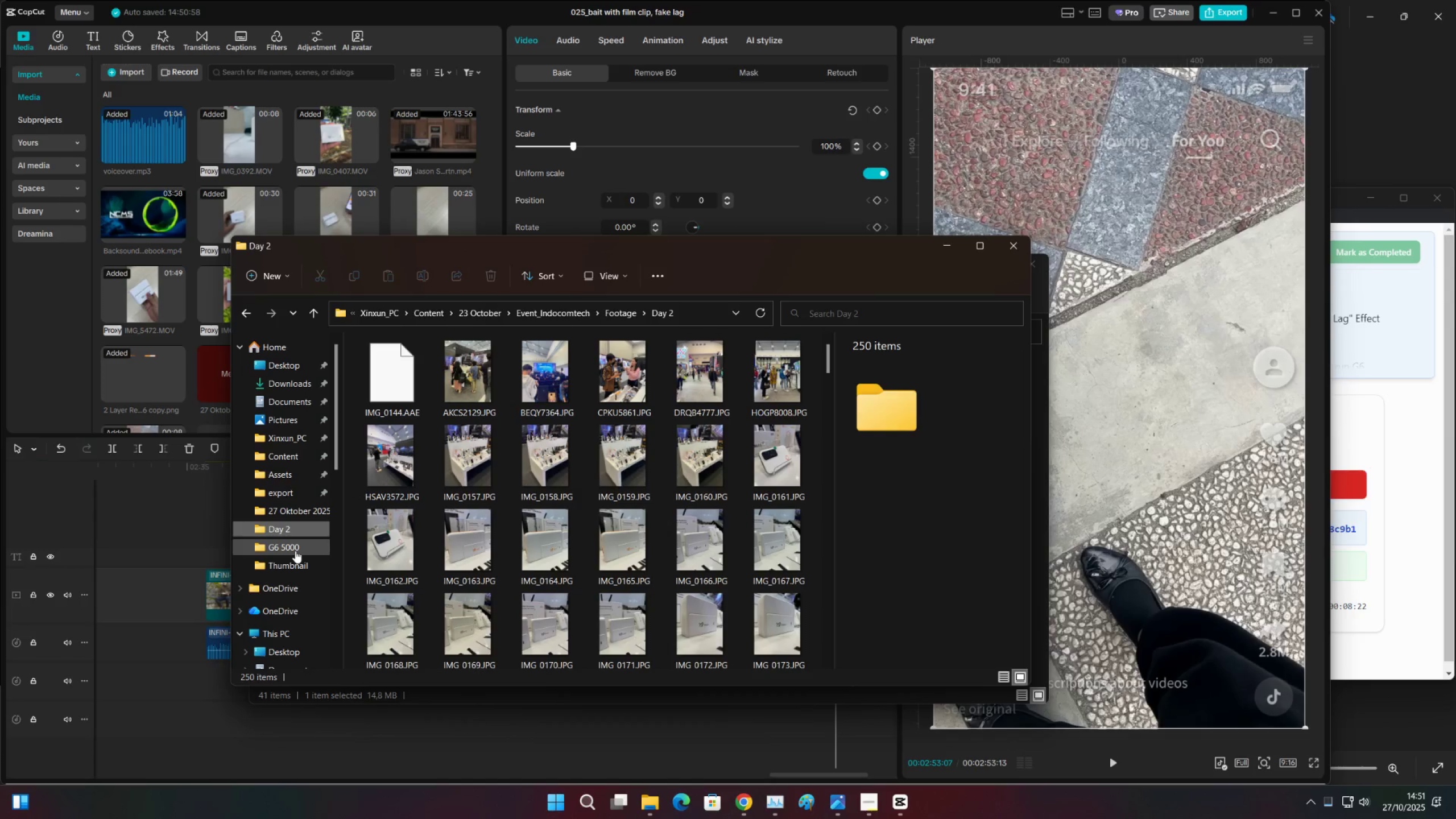 
left_click([295, 551])
 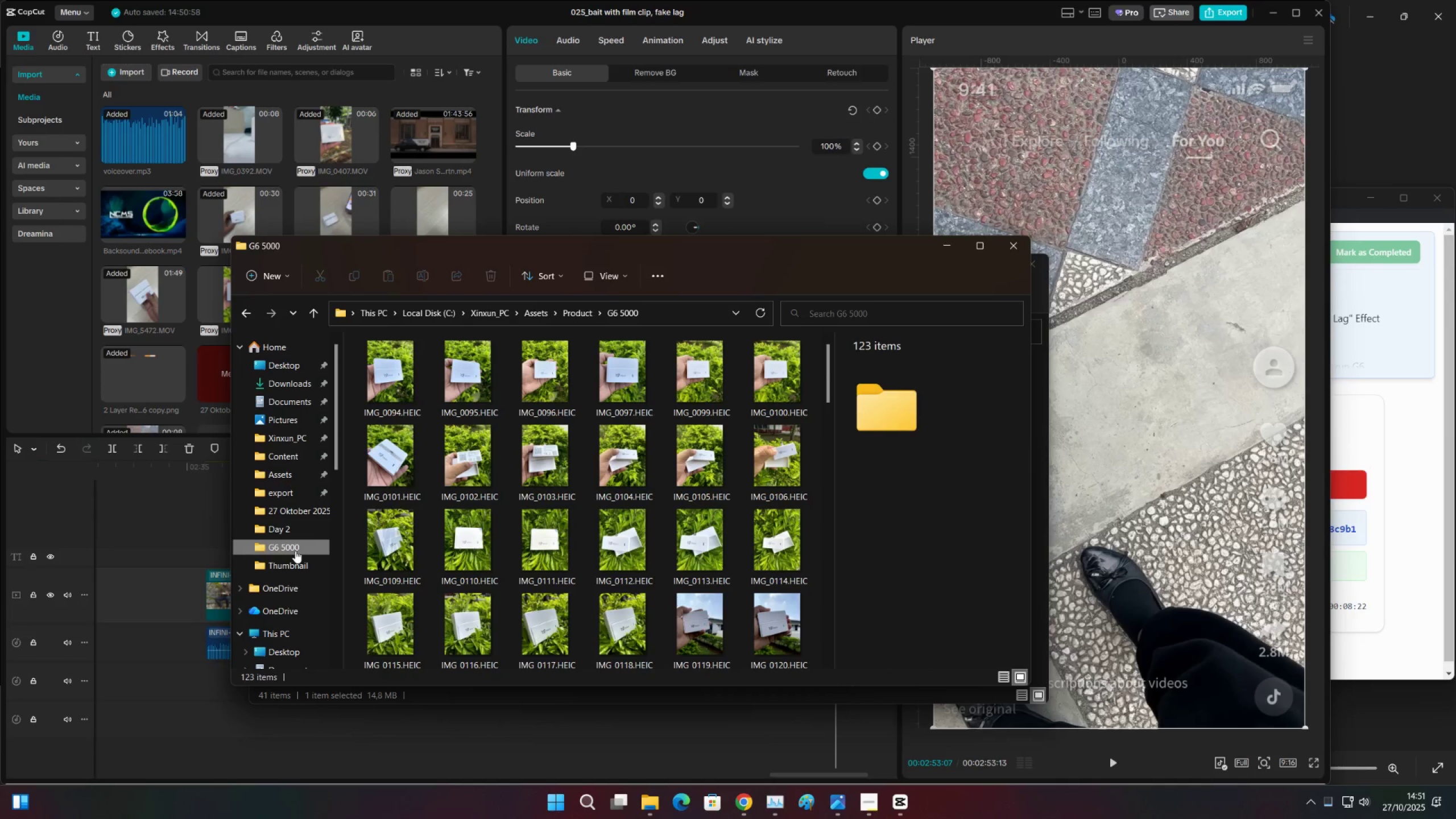 
scroll: coordinate [478, 648], scroll_direction: down, amount: 17.0
 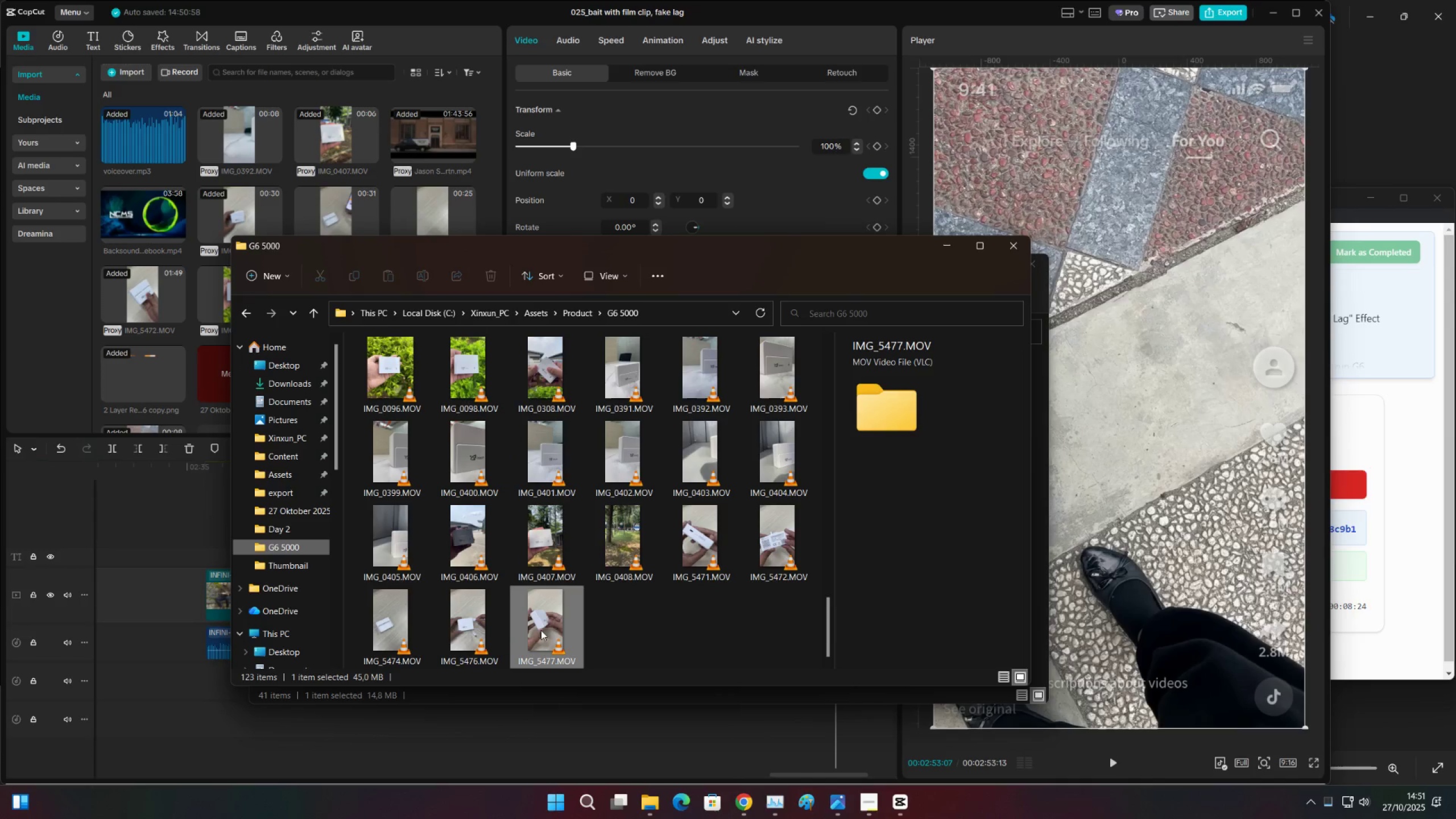 
double_click([453, 630])
 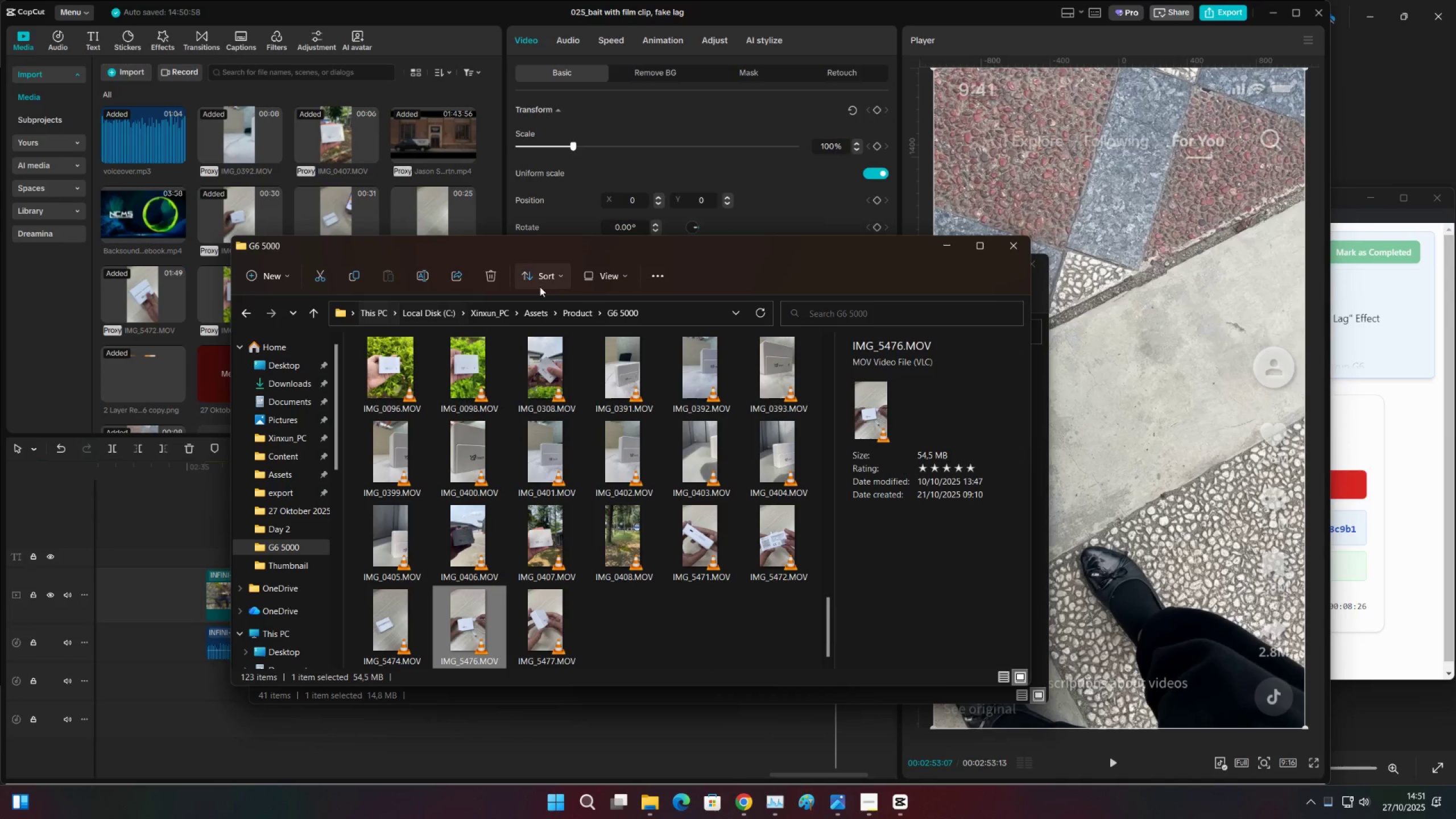 
left_click([570, 311])
 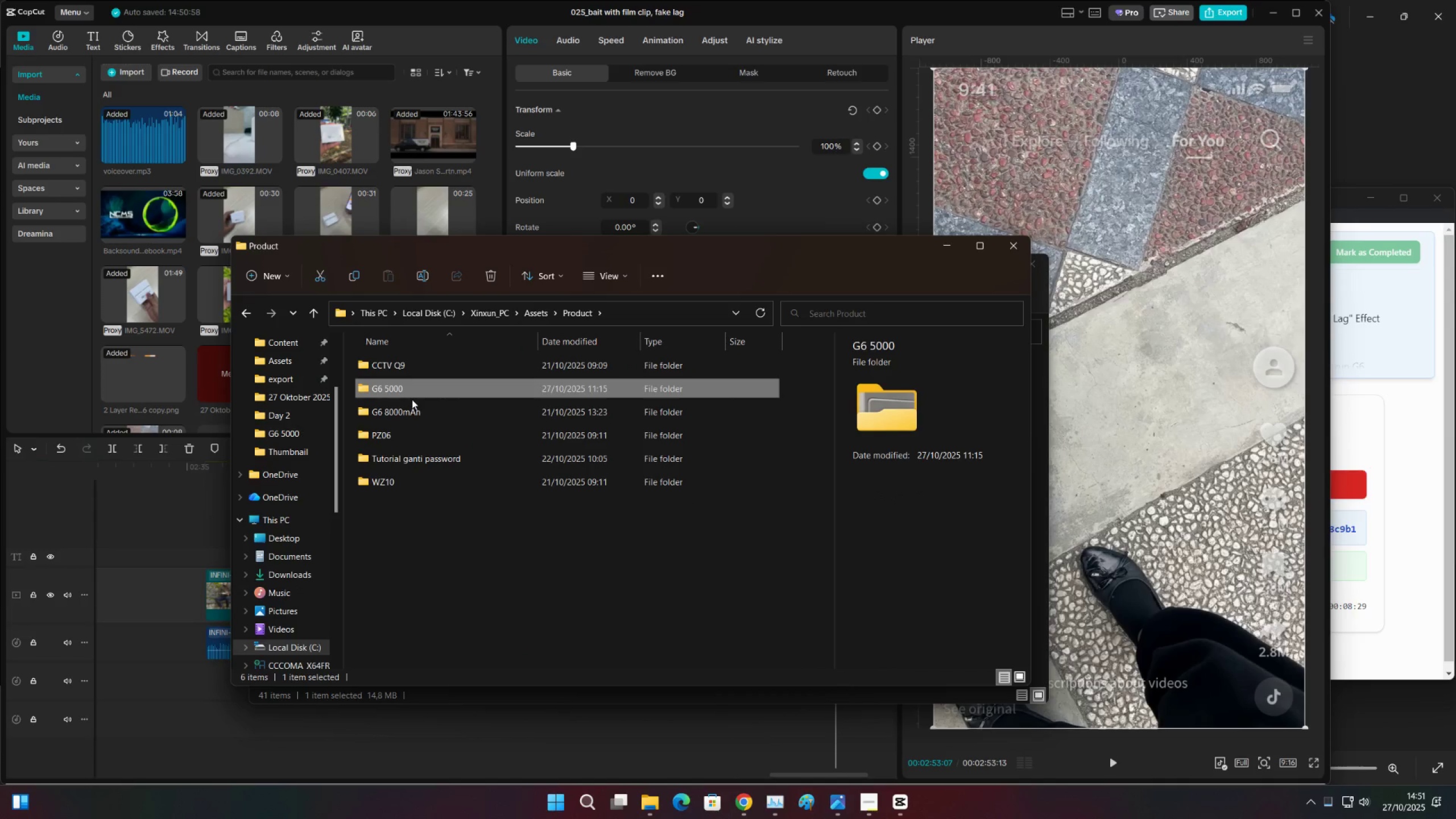 
double_click([413, 414])
 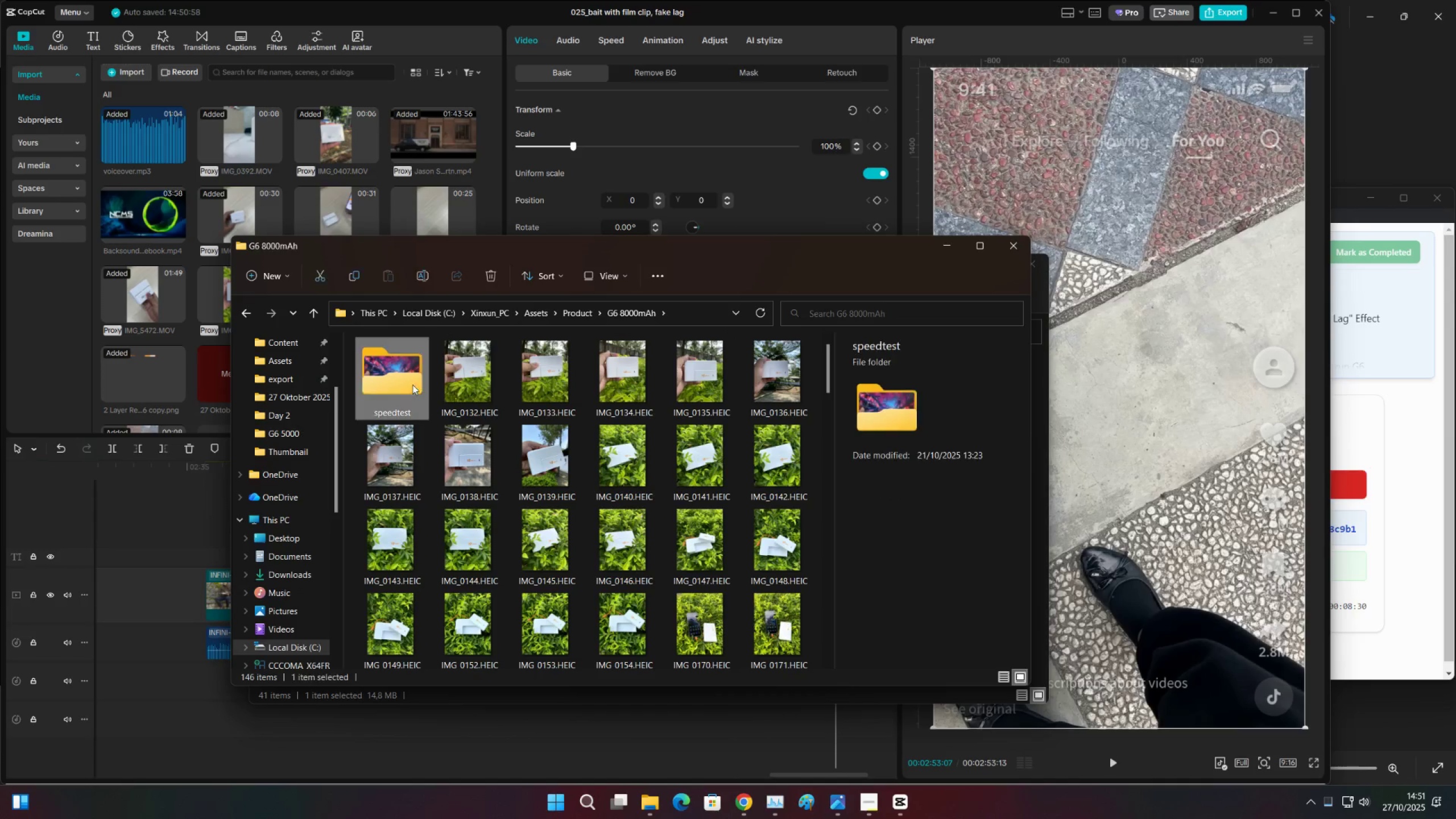 
double_click([412, 384])
 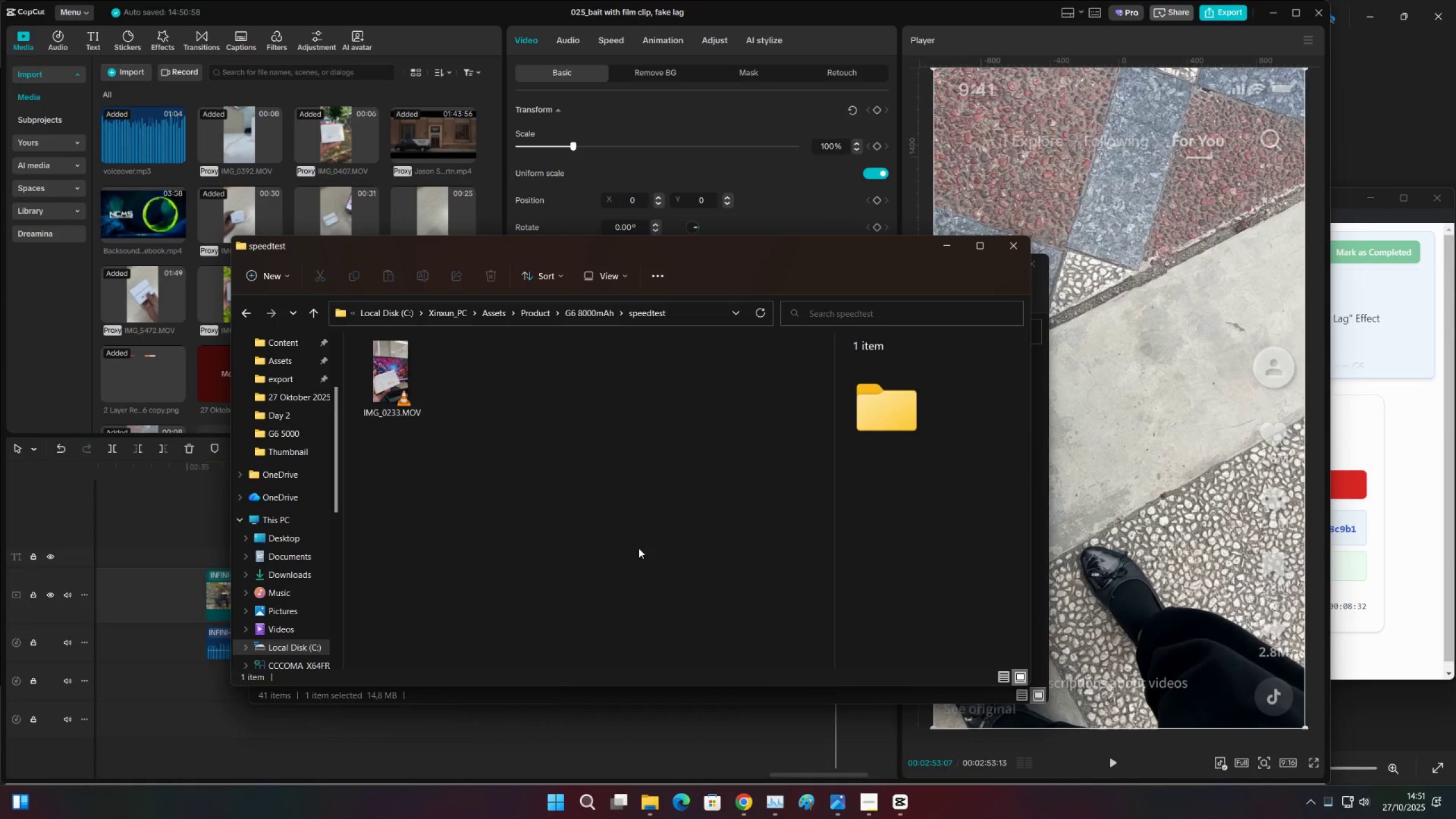 
left_click([401, 365])
 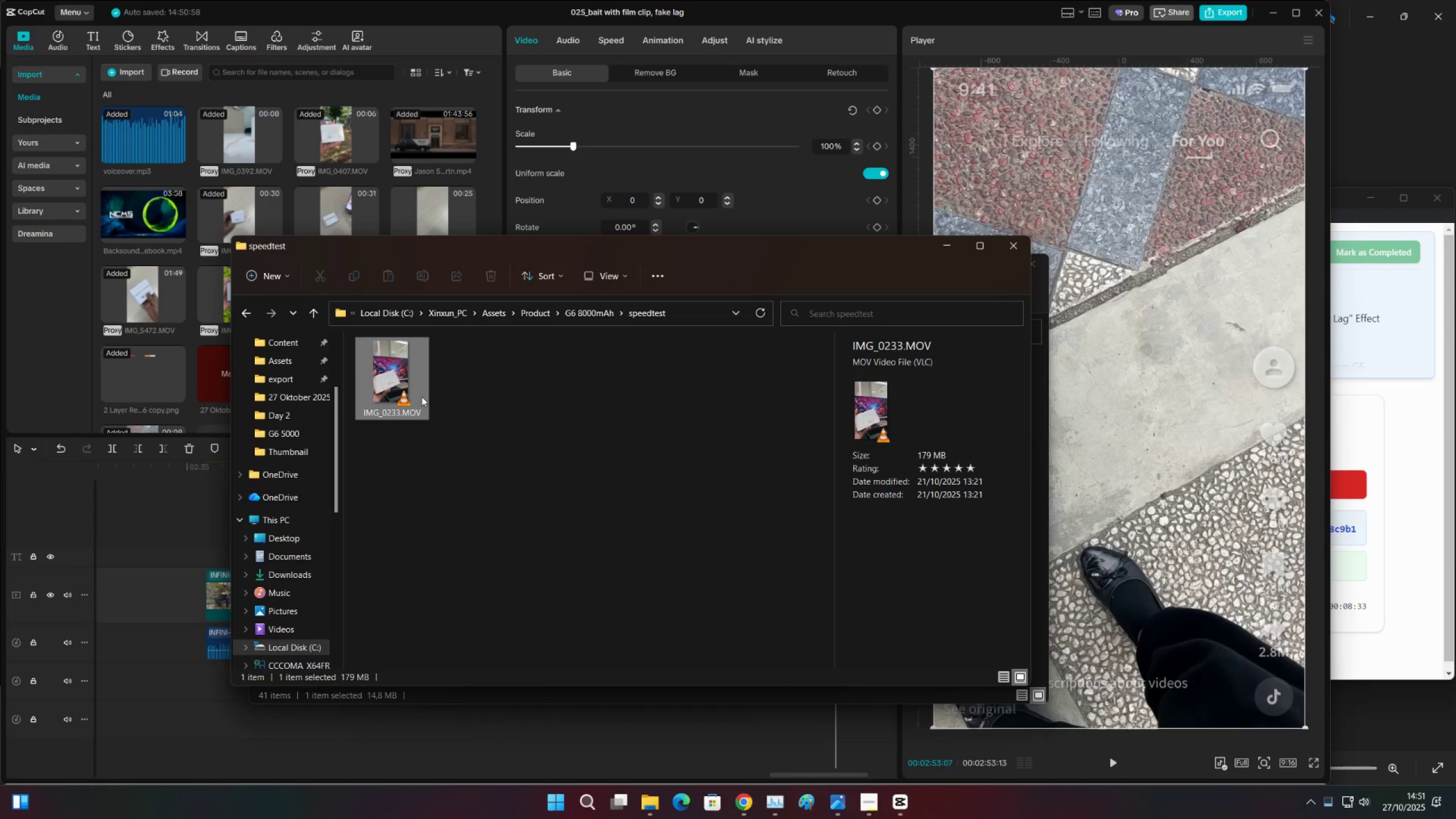 
left_click_drag(start_coordinate=[408, 383], to_coordinate=[608, 735])
 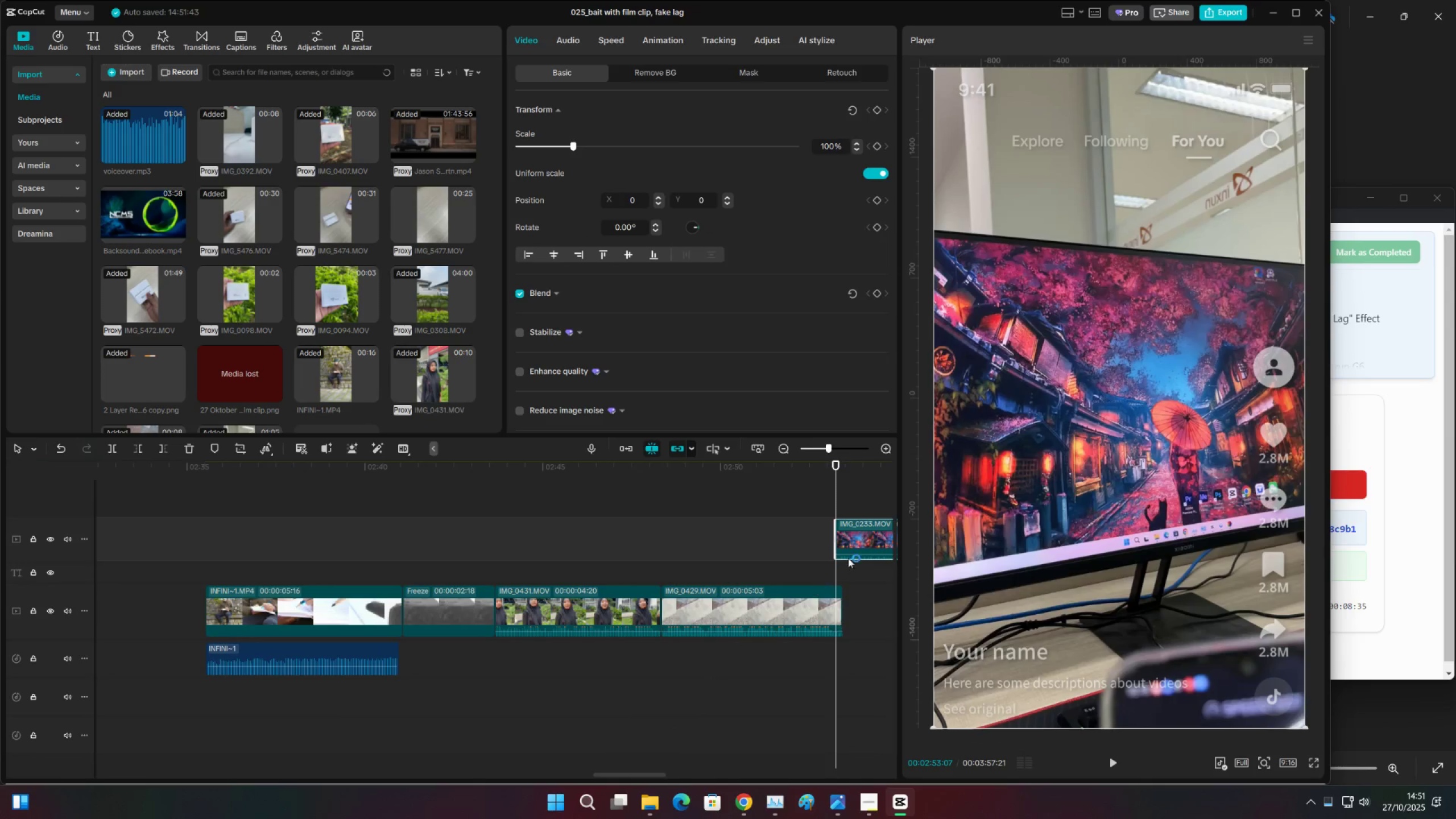 
left_click_drag(start_coordinate=[858, 531], to_coordinate=[684, 533])
 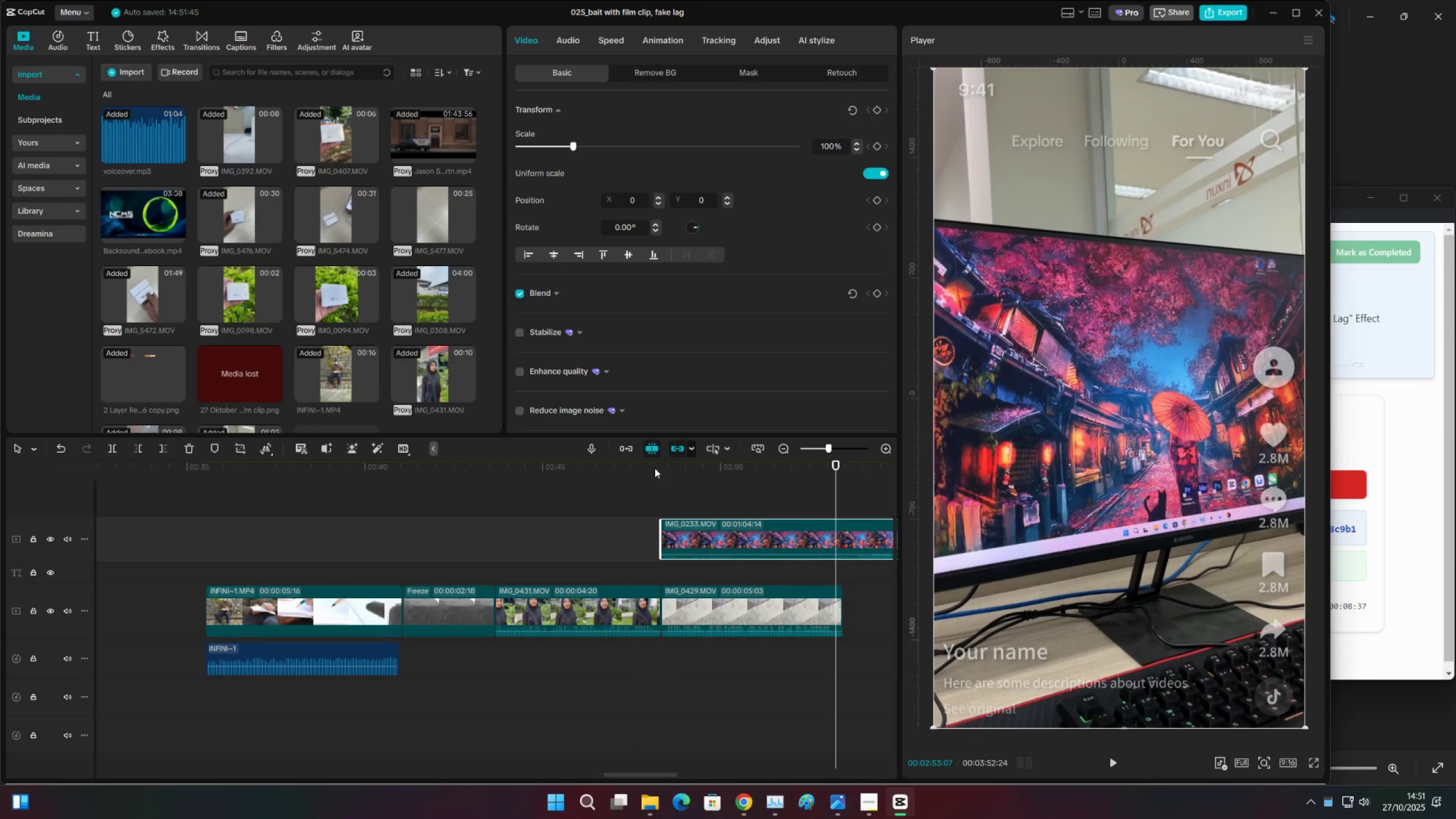 
left_click_drag(start_coordinate=[655, 466], to_coordinate=[635, 470])
 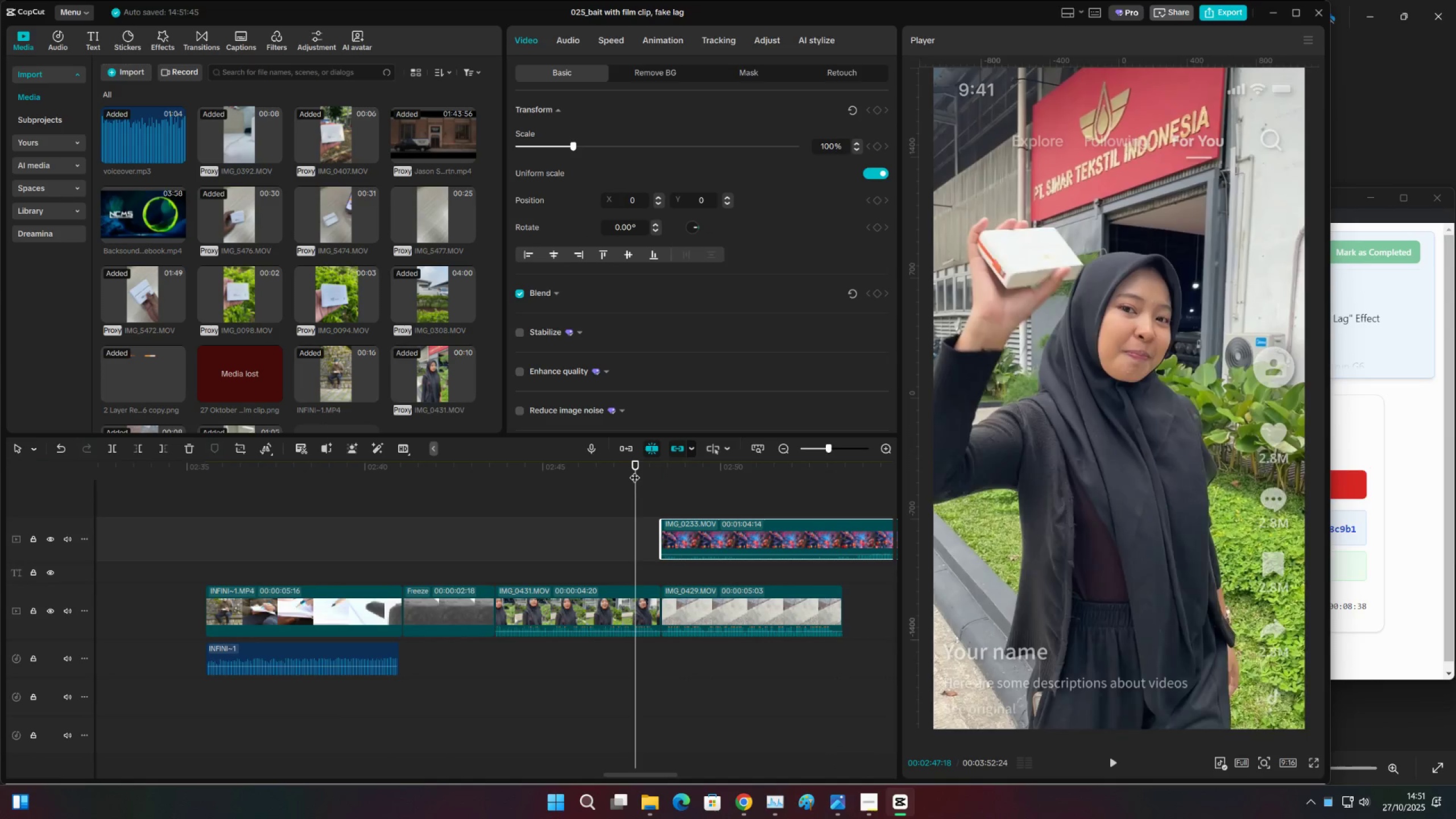 
key(Space)
 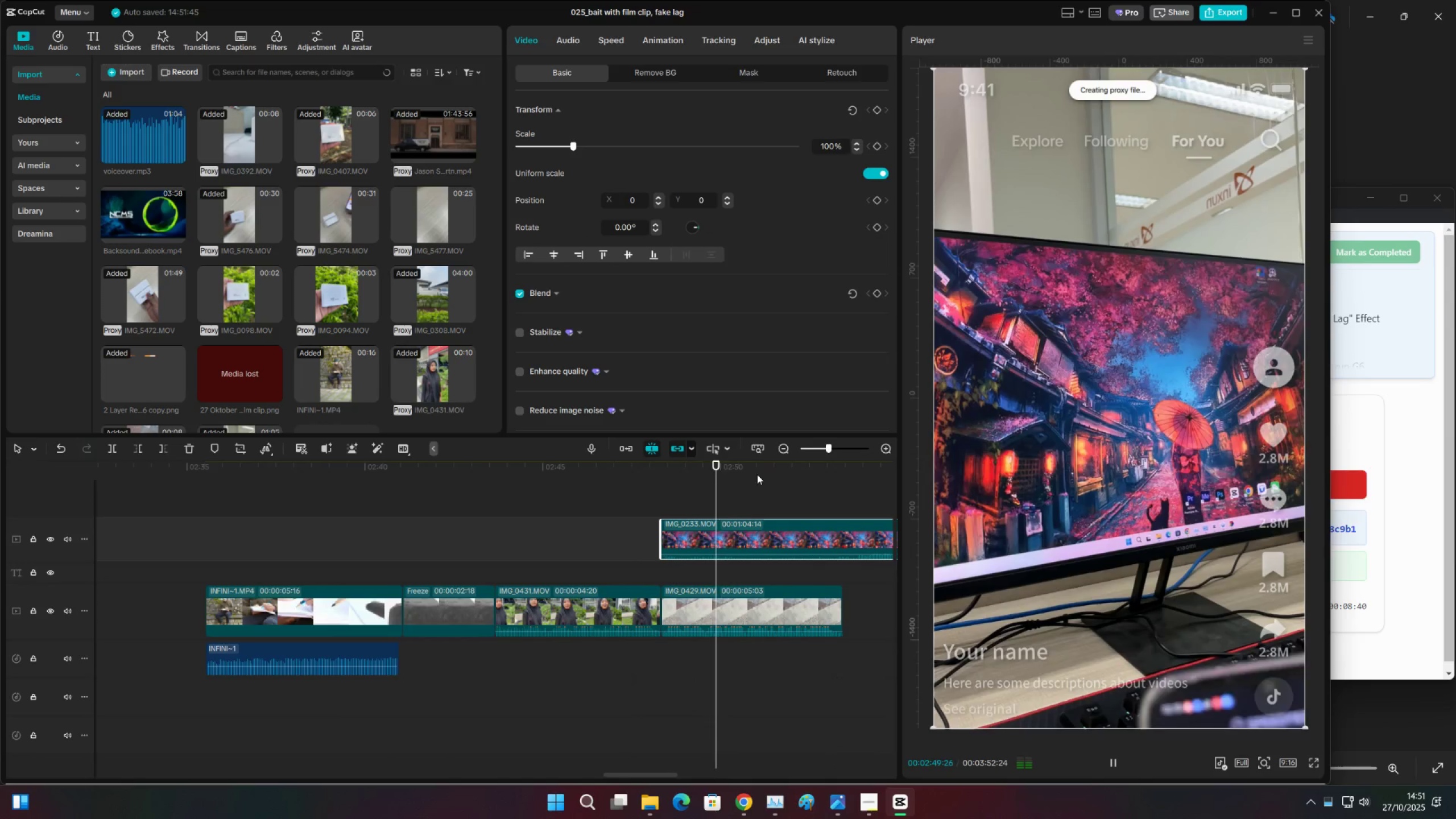 
left_click_drag(start_coordinate=[821, 466], to_coordinate=[597, 484])
 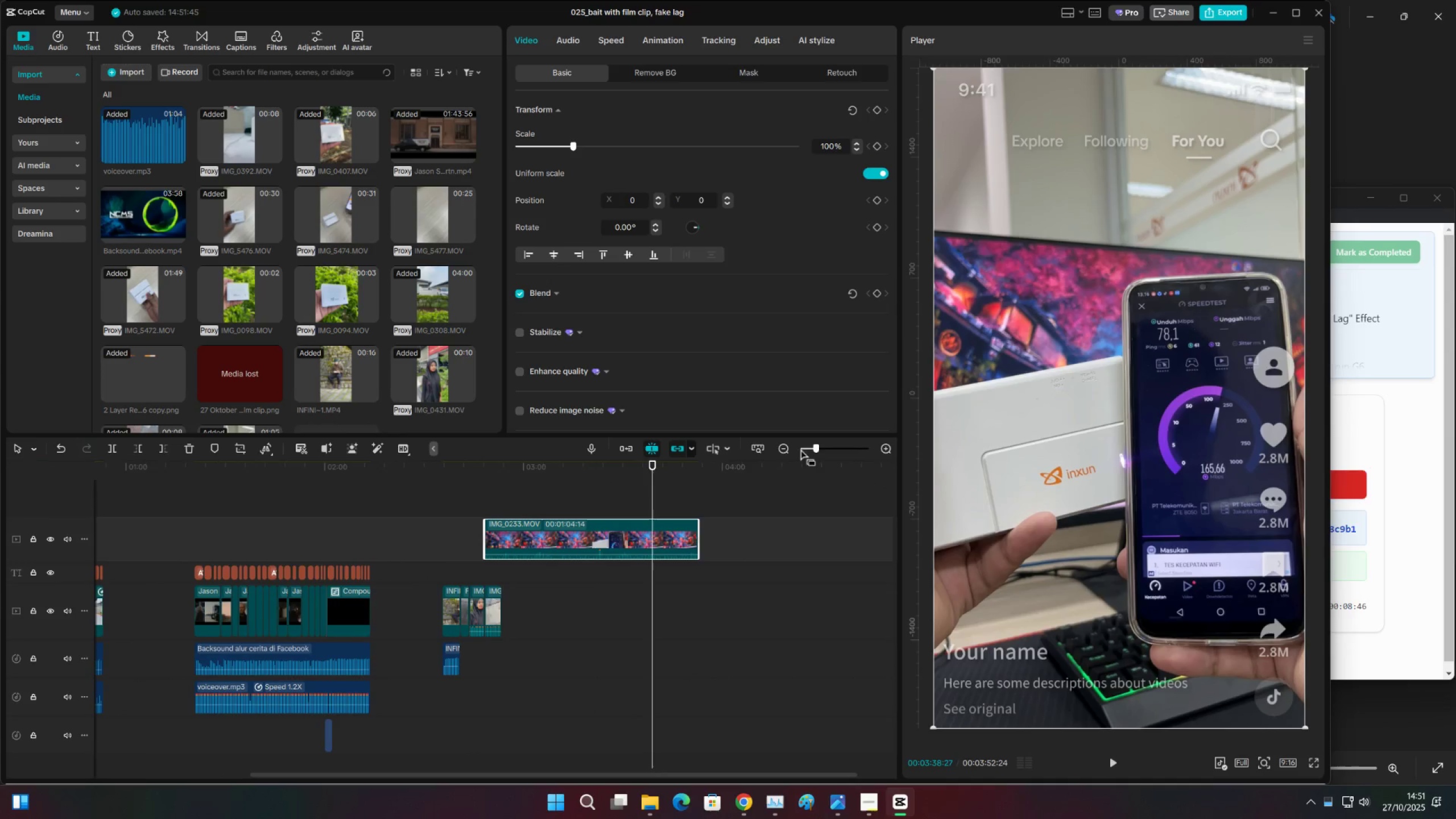 
left_click_drag(start_coordinate=[586, 468], to_coordinate=[608, 472])
 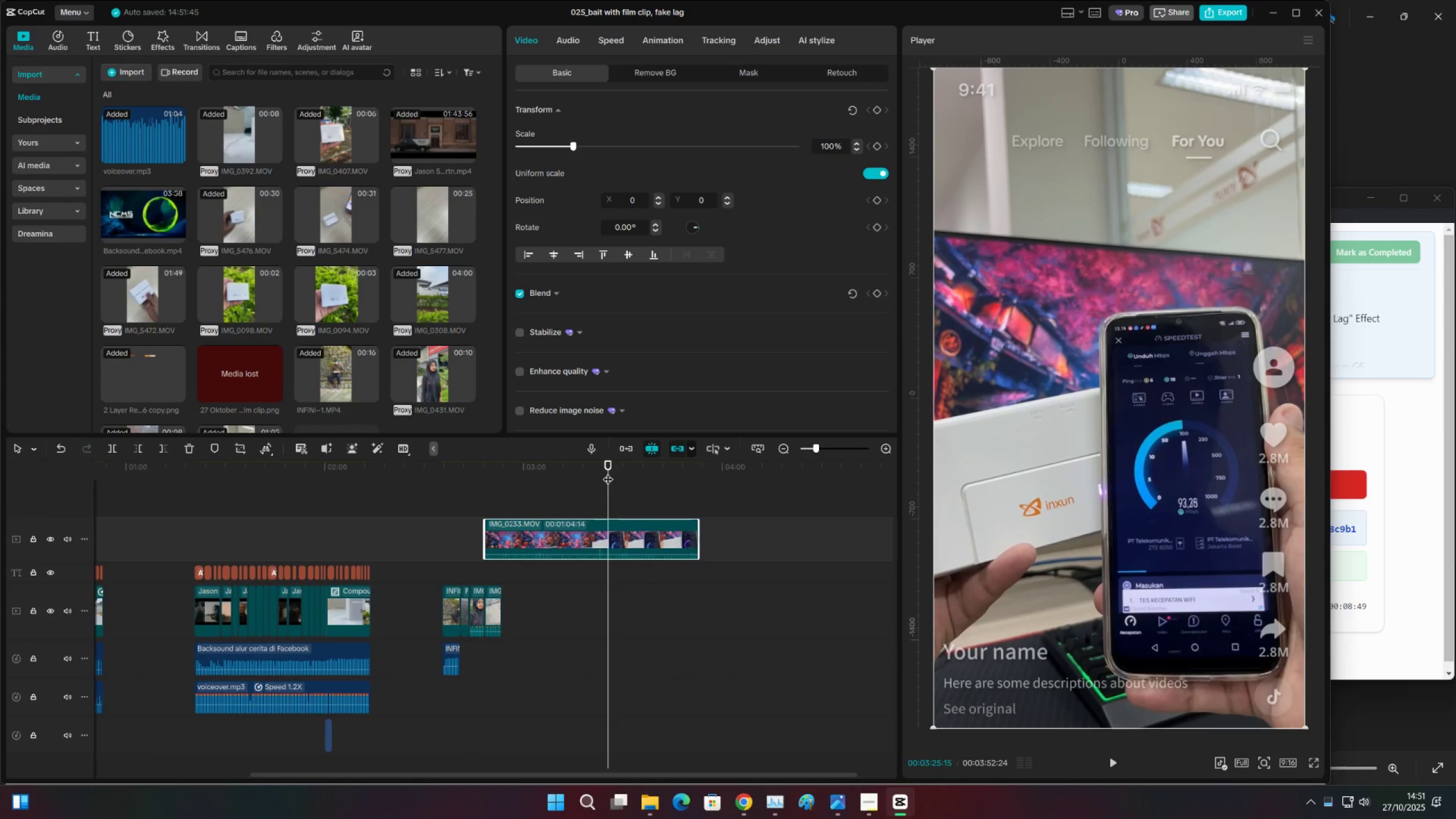 
key(C)
 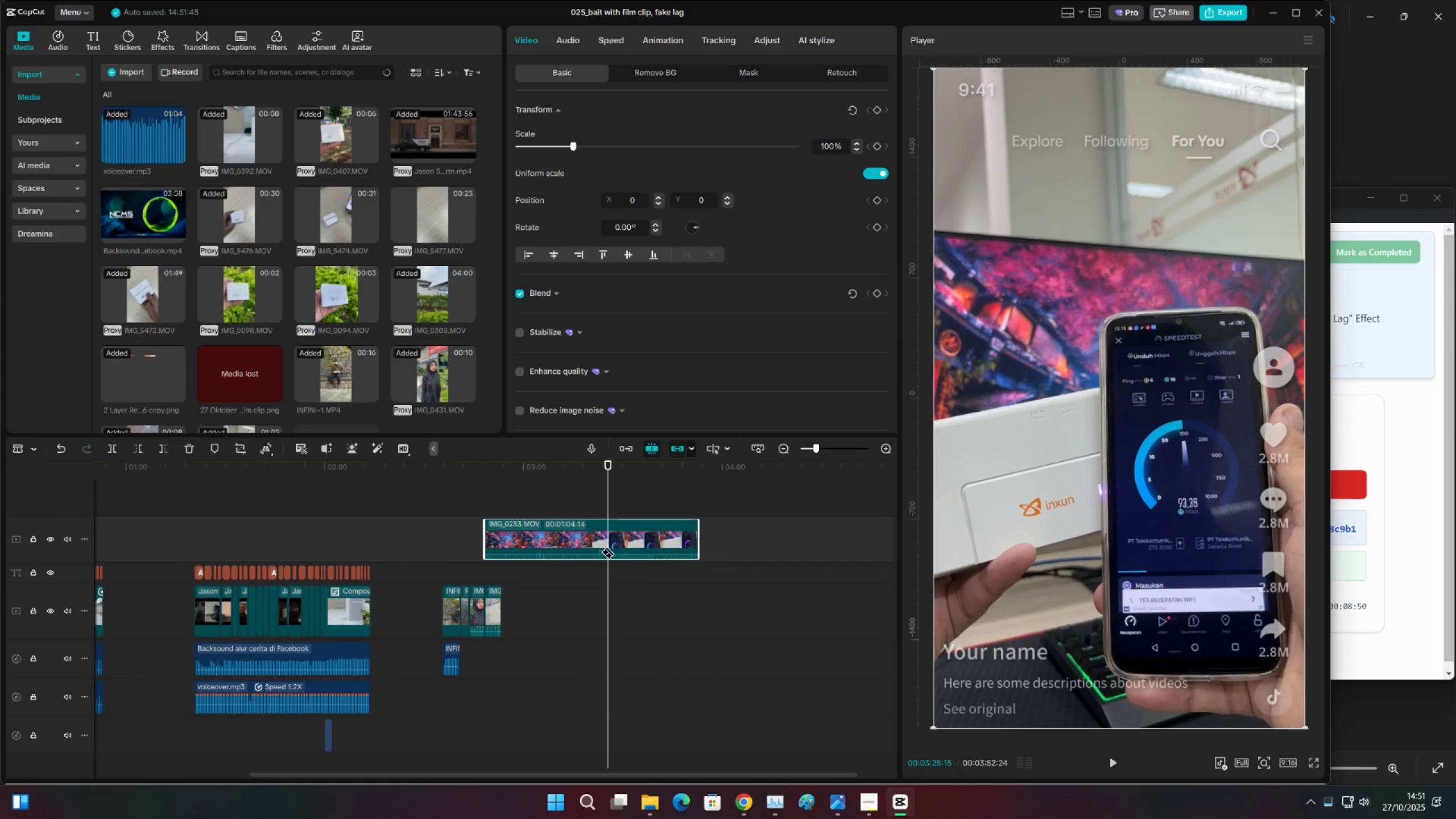 
left_click([608, 540])
 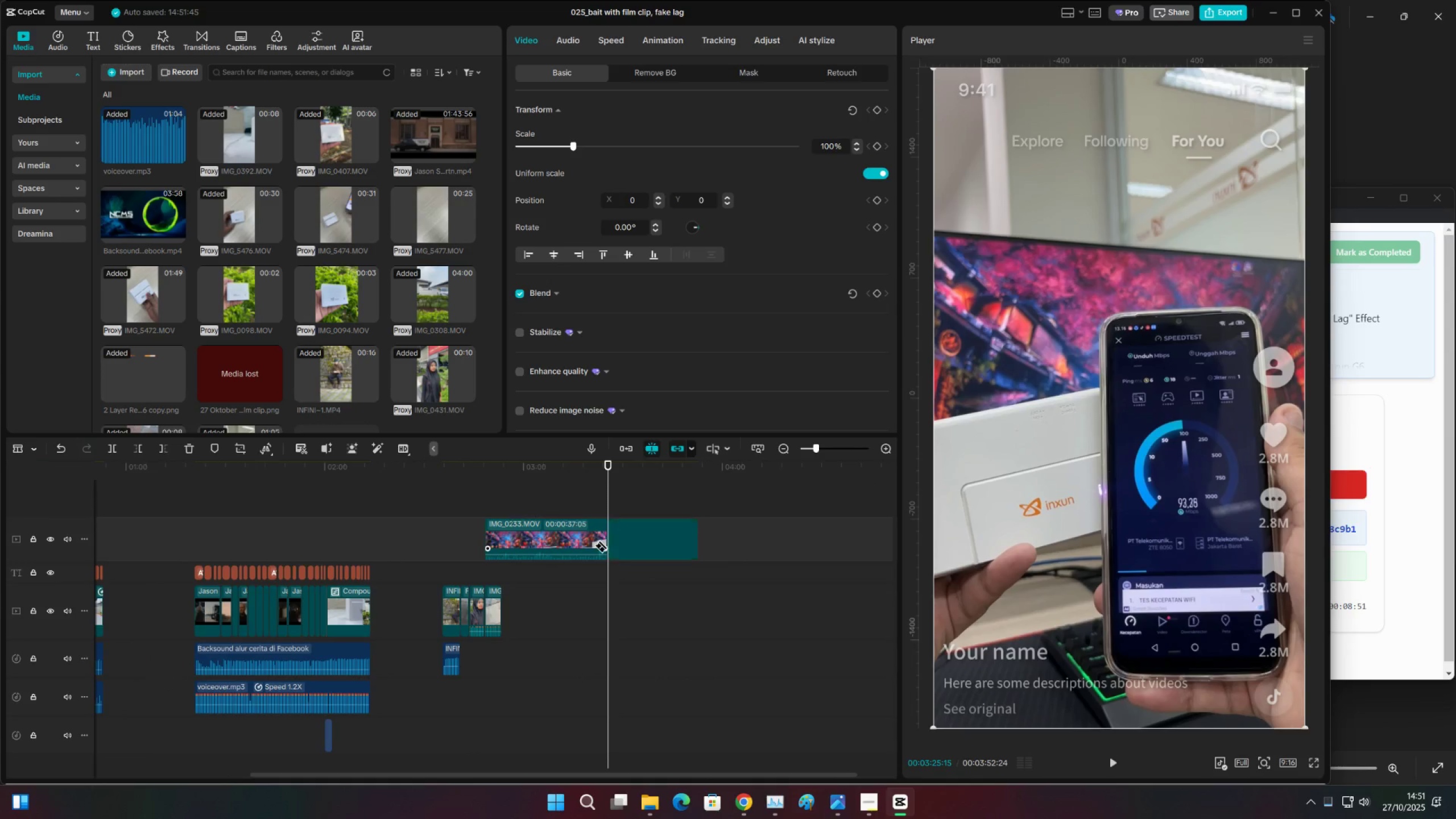 
key(V)
 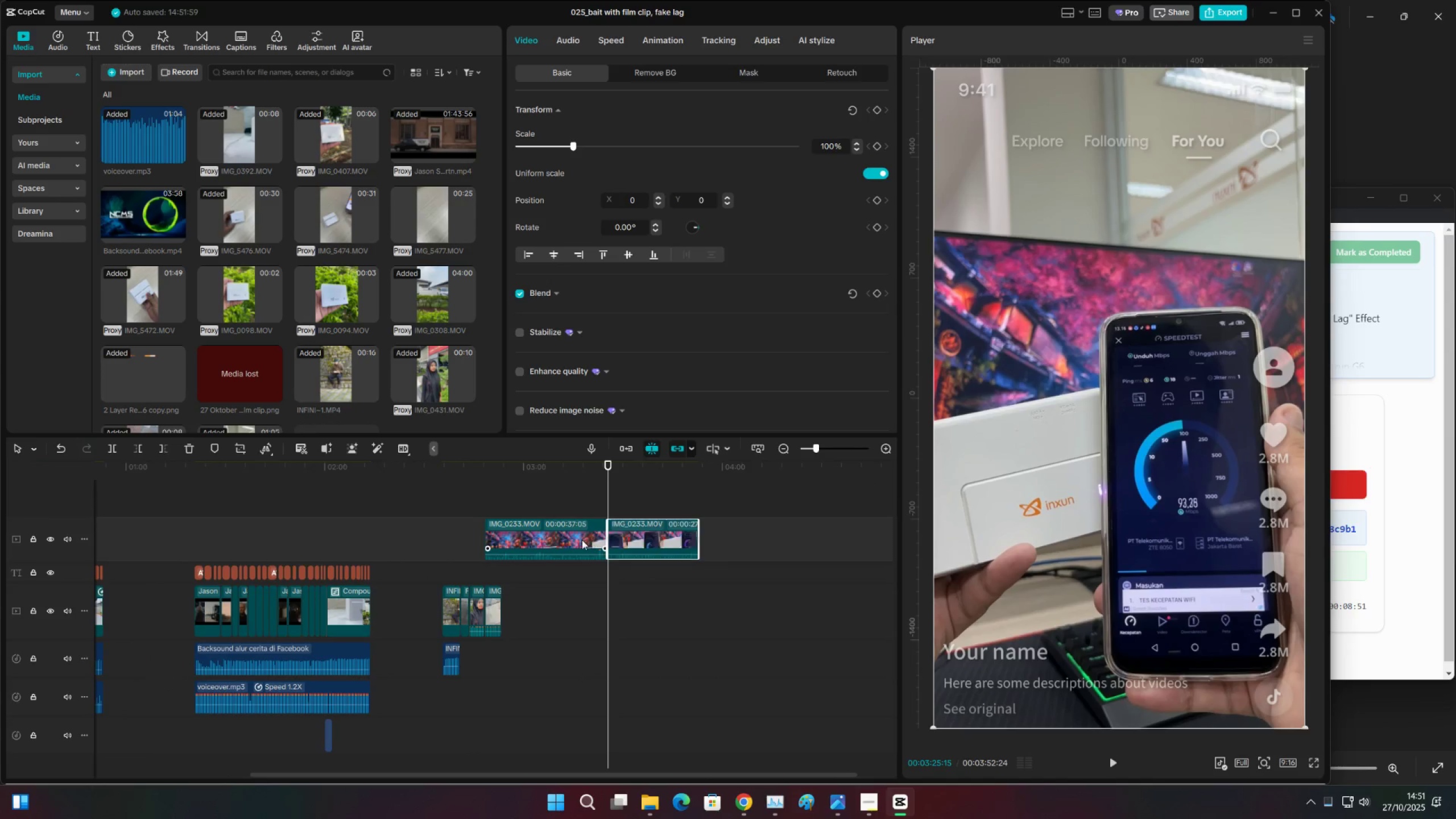 
double_click([582, 540])
 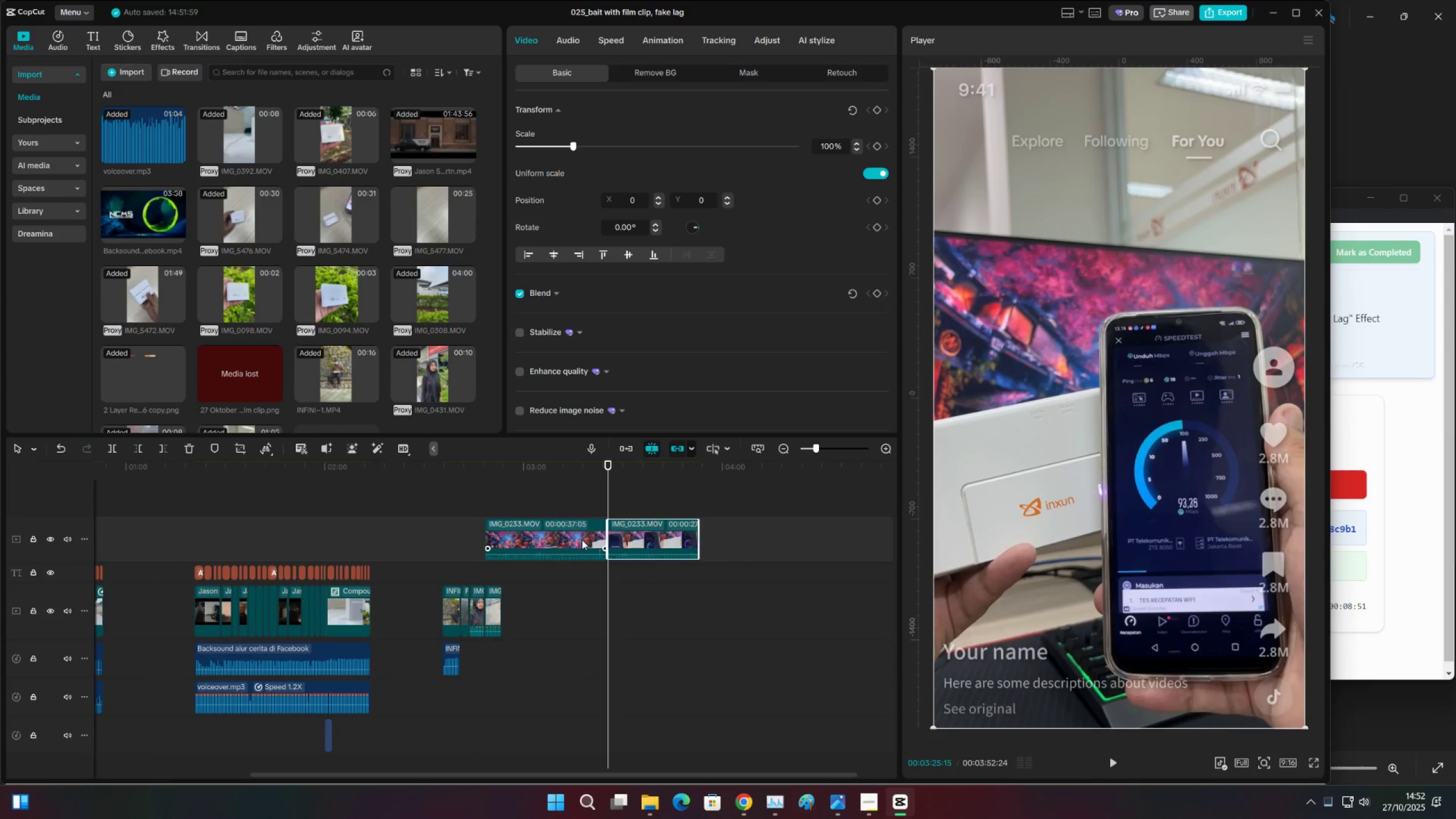 
key(X)
 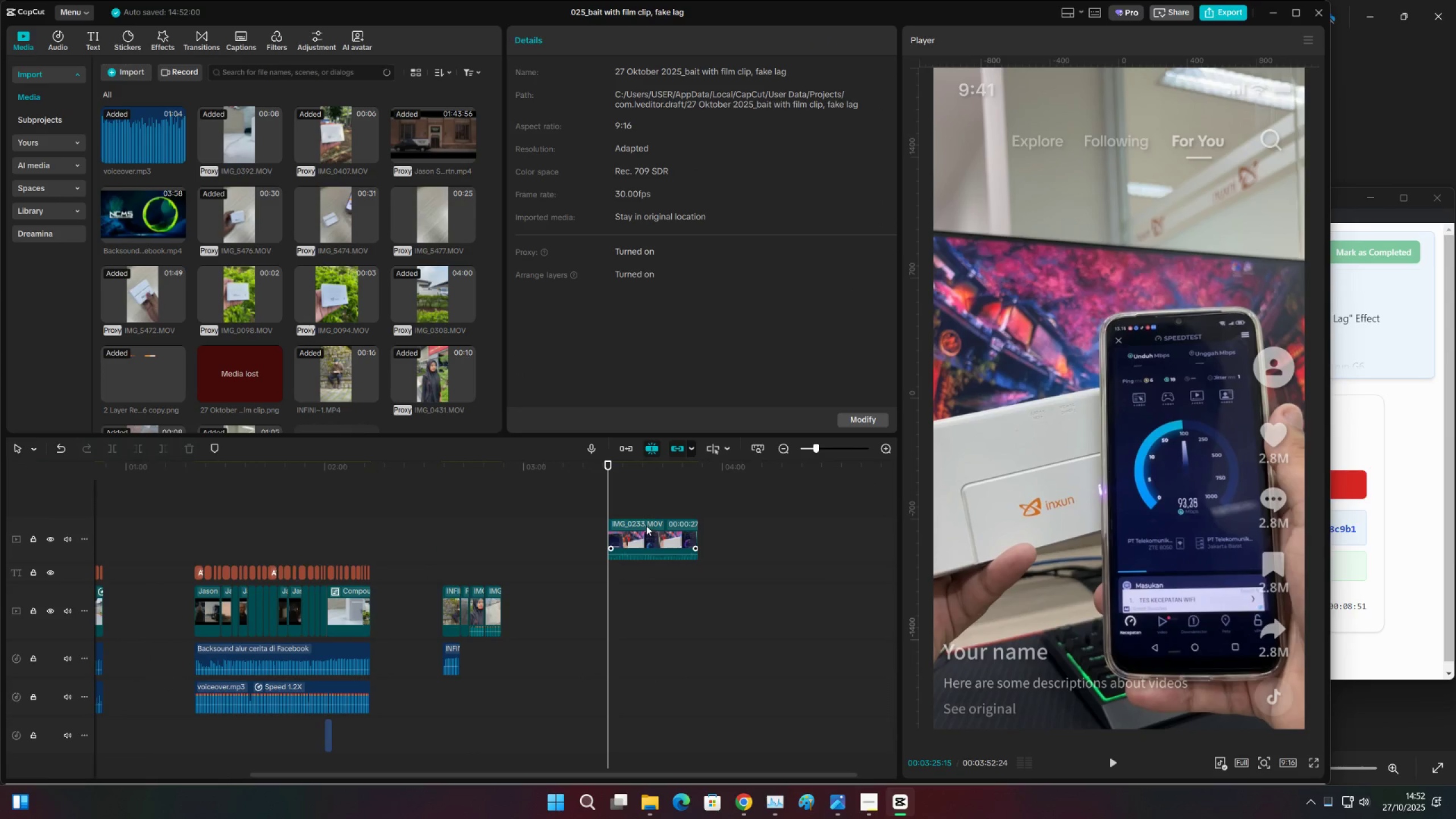 
left_click_drag(start_coordinate=[643, 531], to_coordinate=[522, 535])
 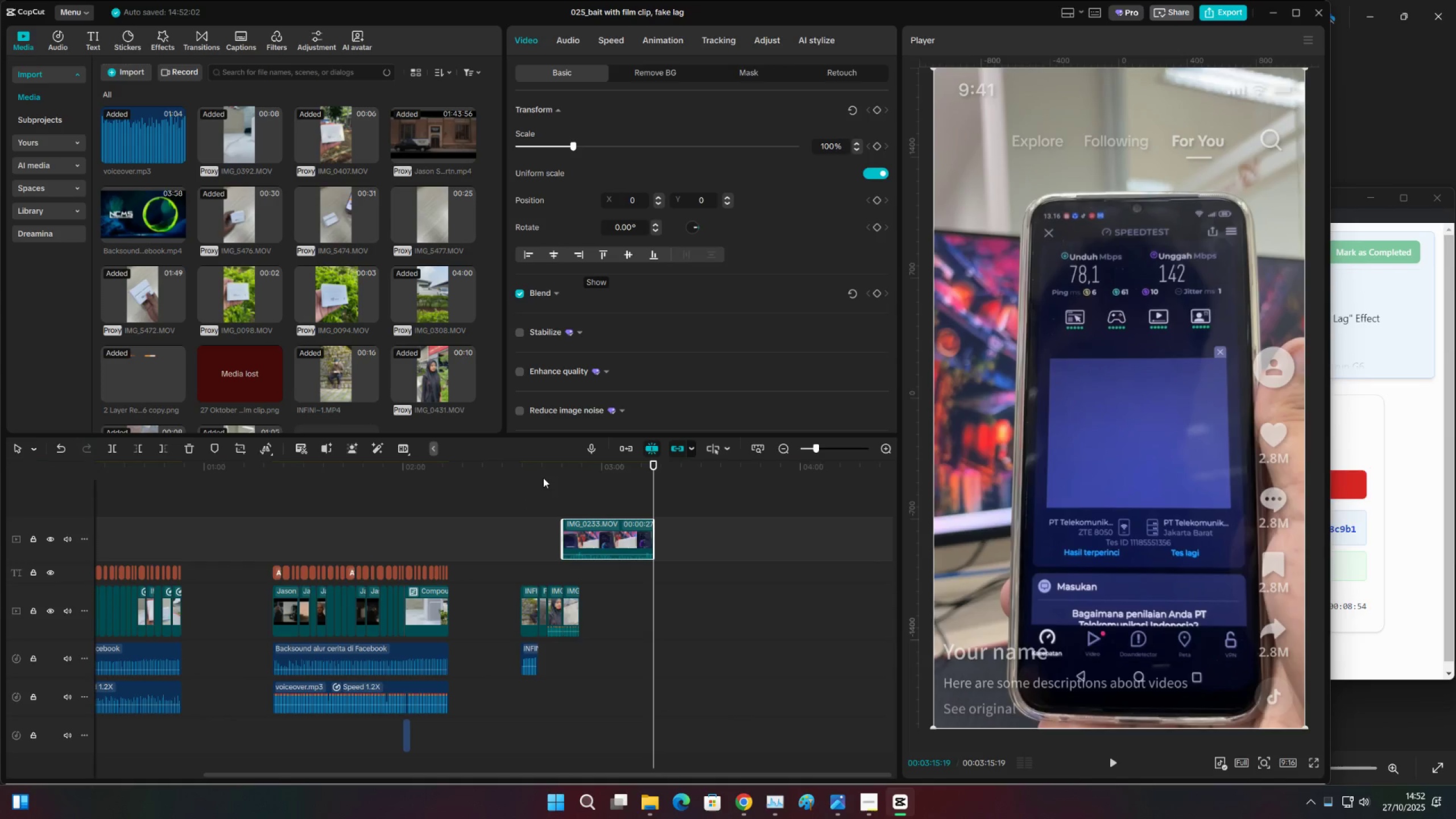 
left_click([546, 474])
 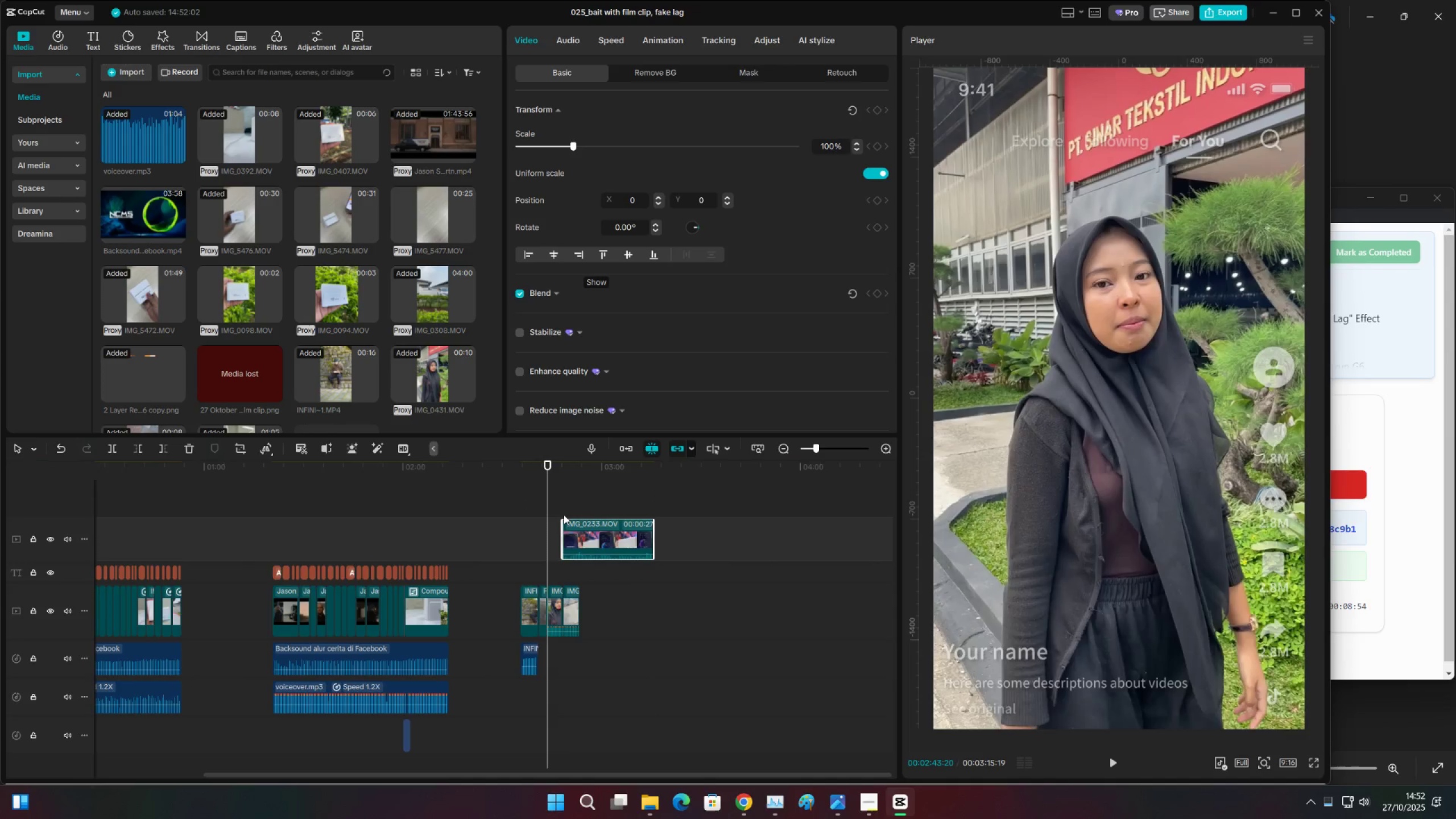 
key(Space)
 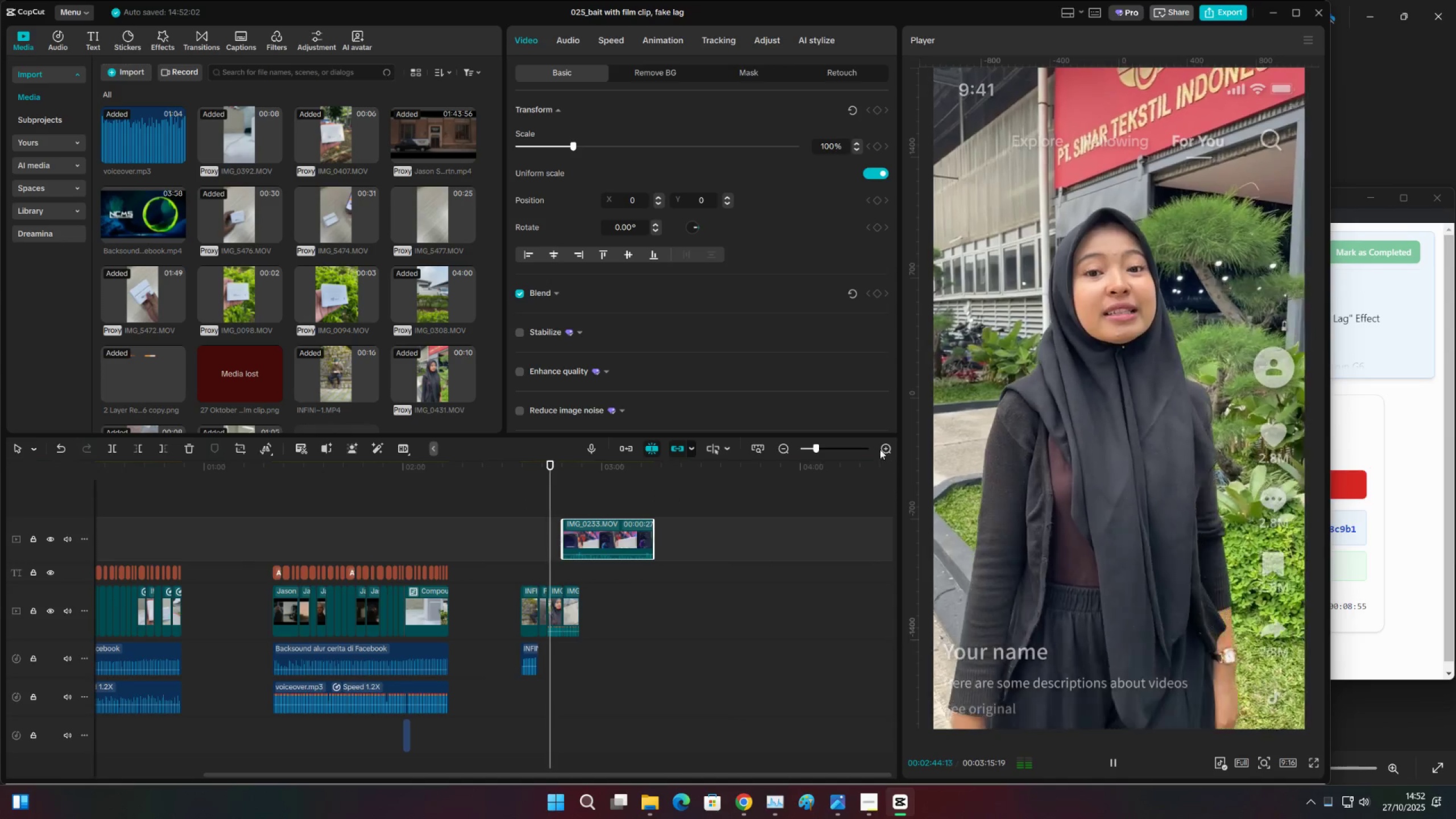 
left_click([884, 448])
 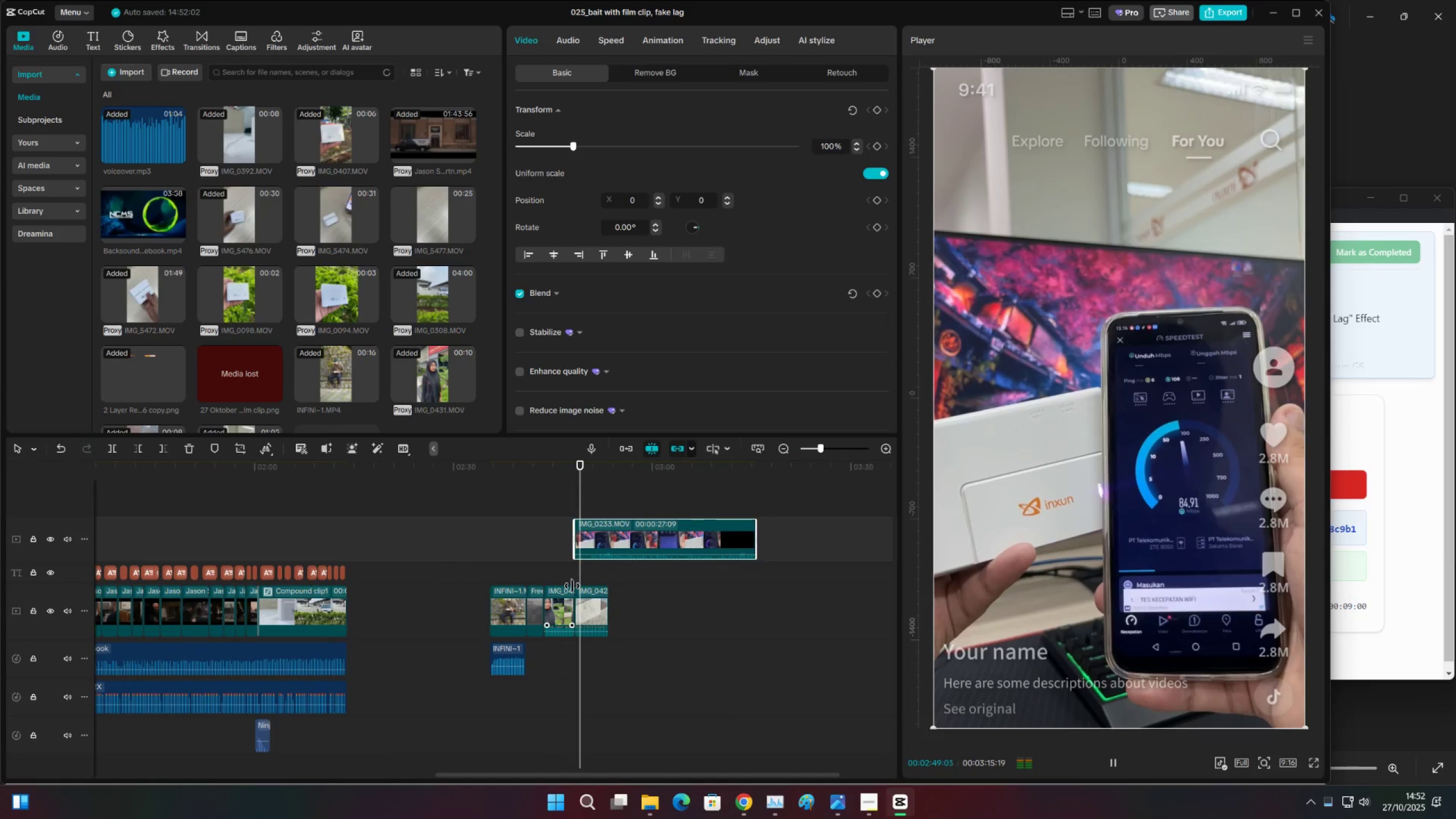 
wait(5.98)
 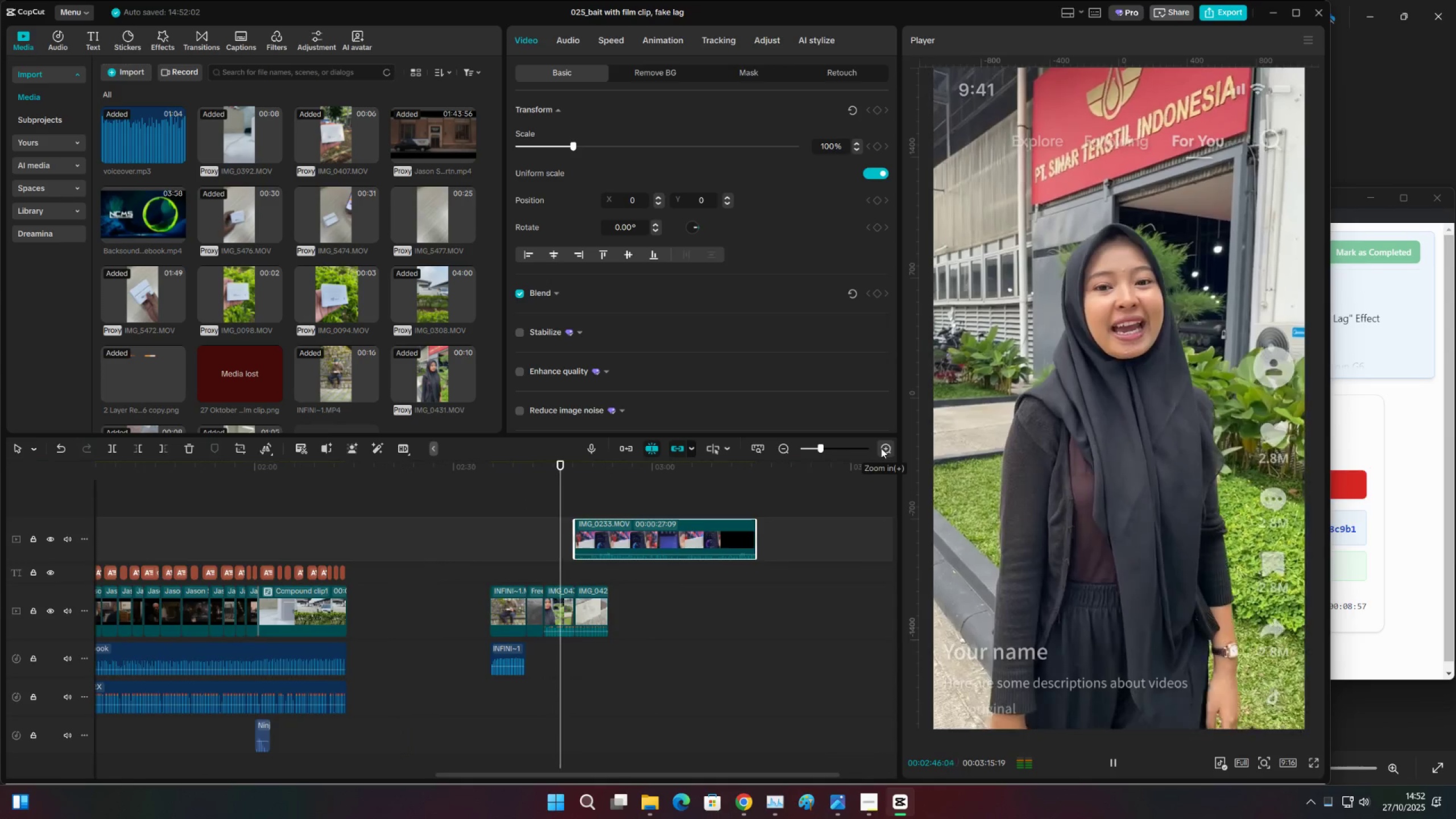 
key(Space)
 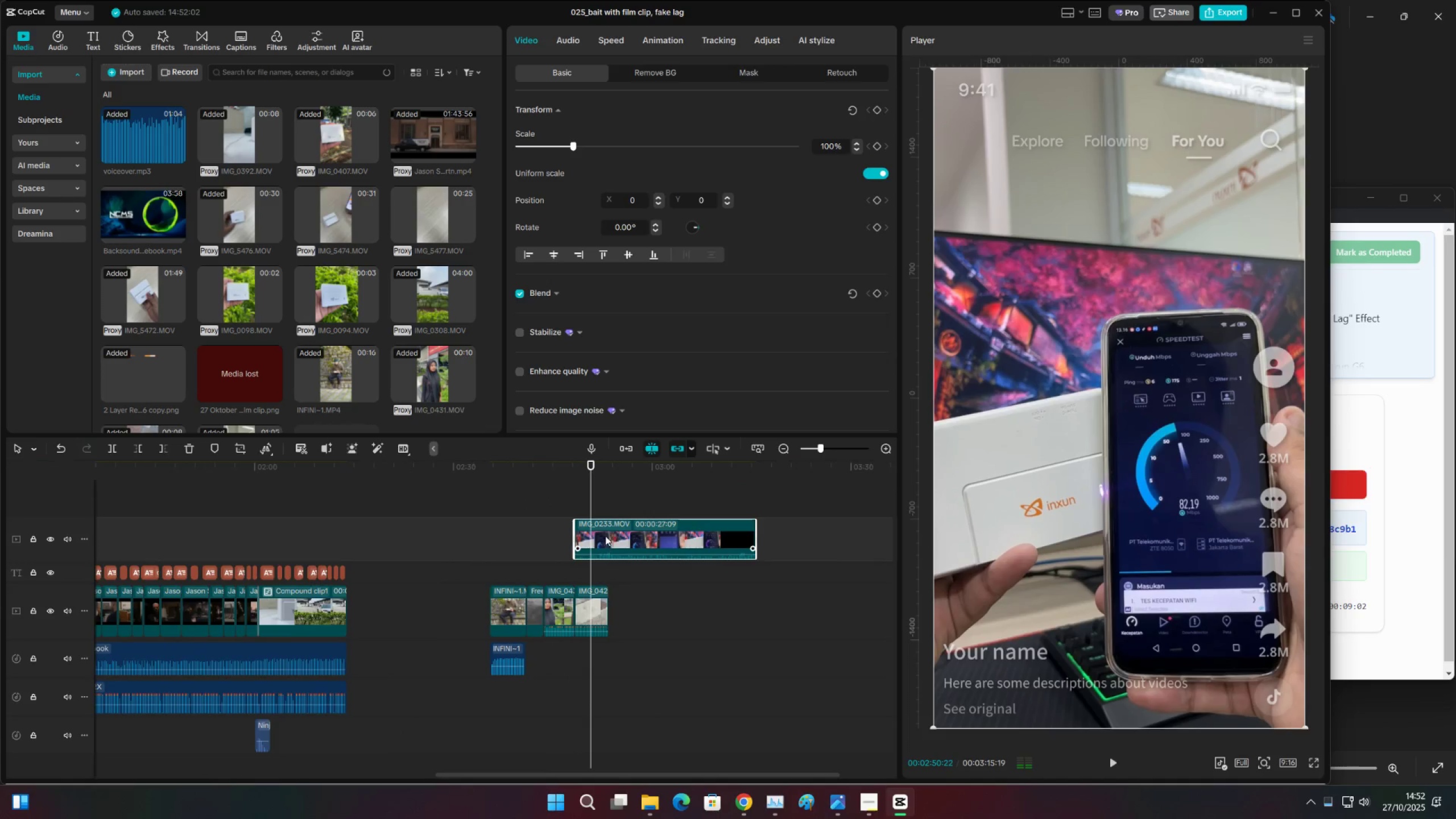 
key(Space)
 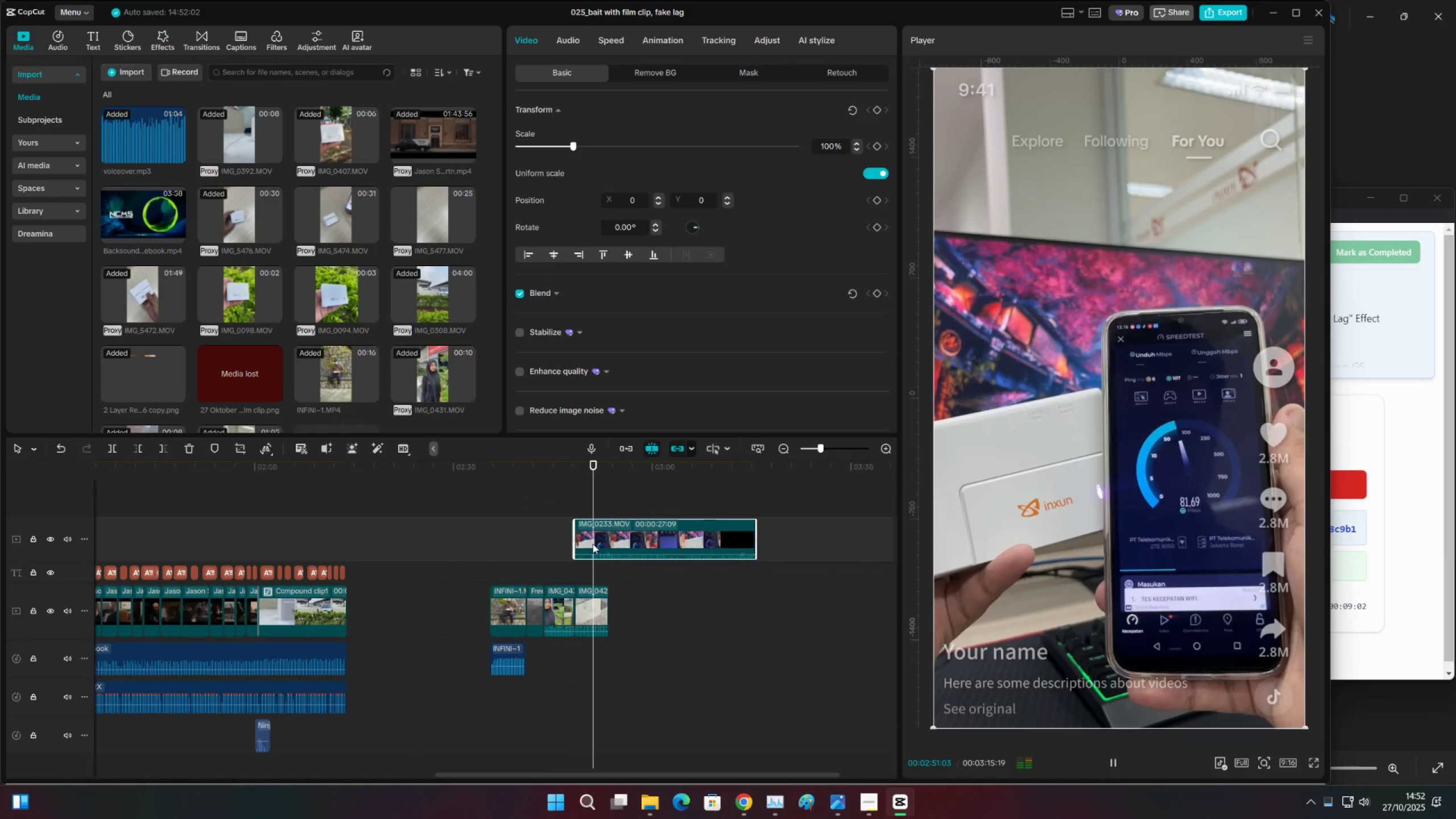 
key(Space)
 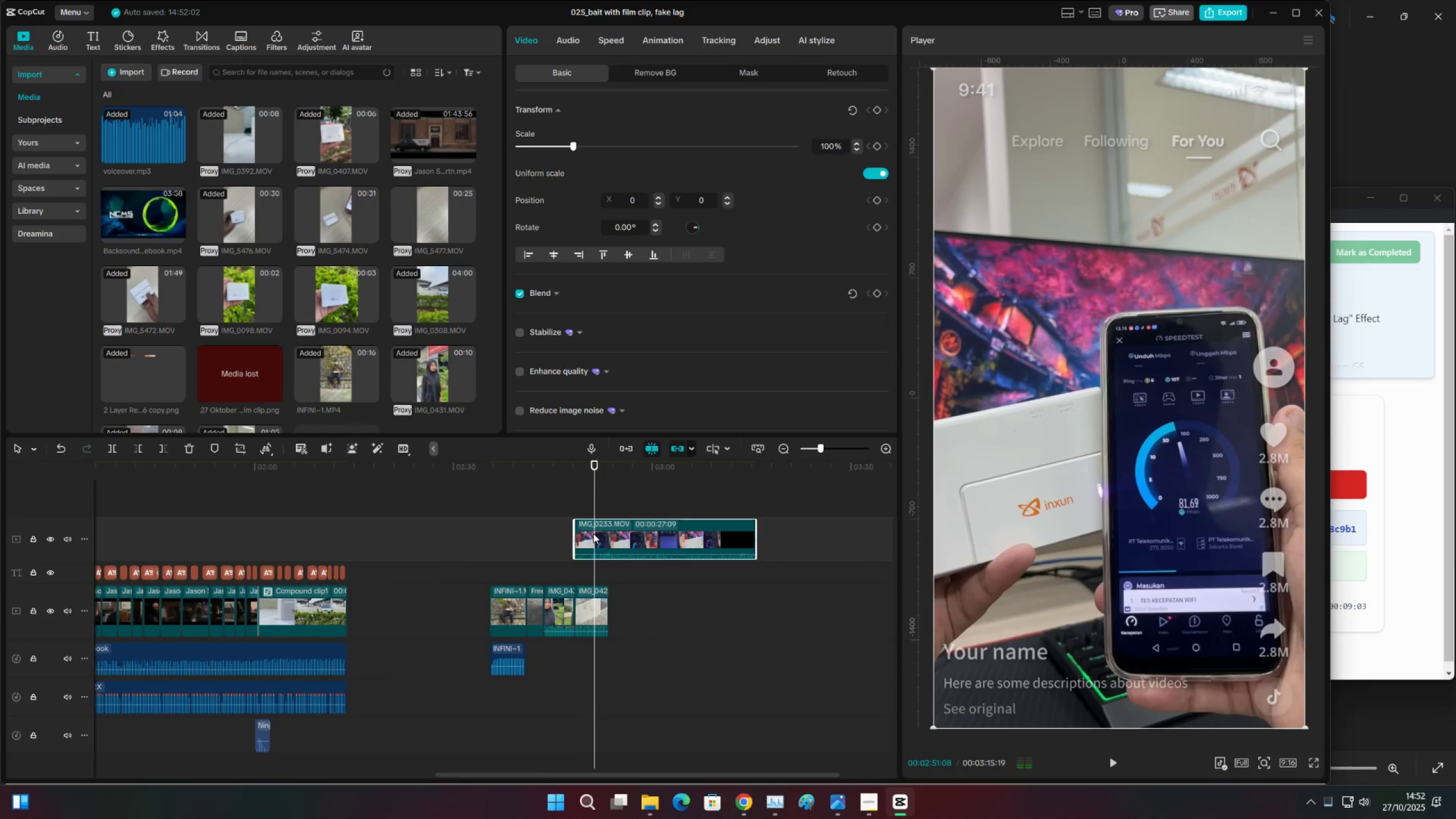 
key(C)
 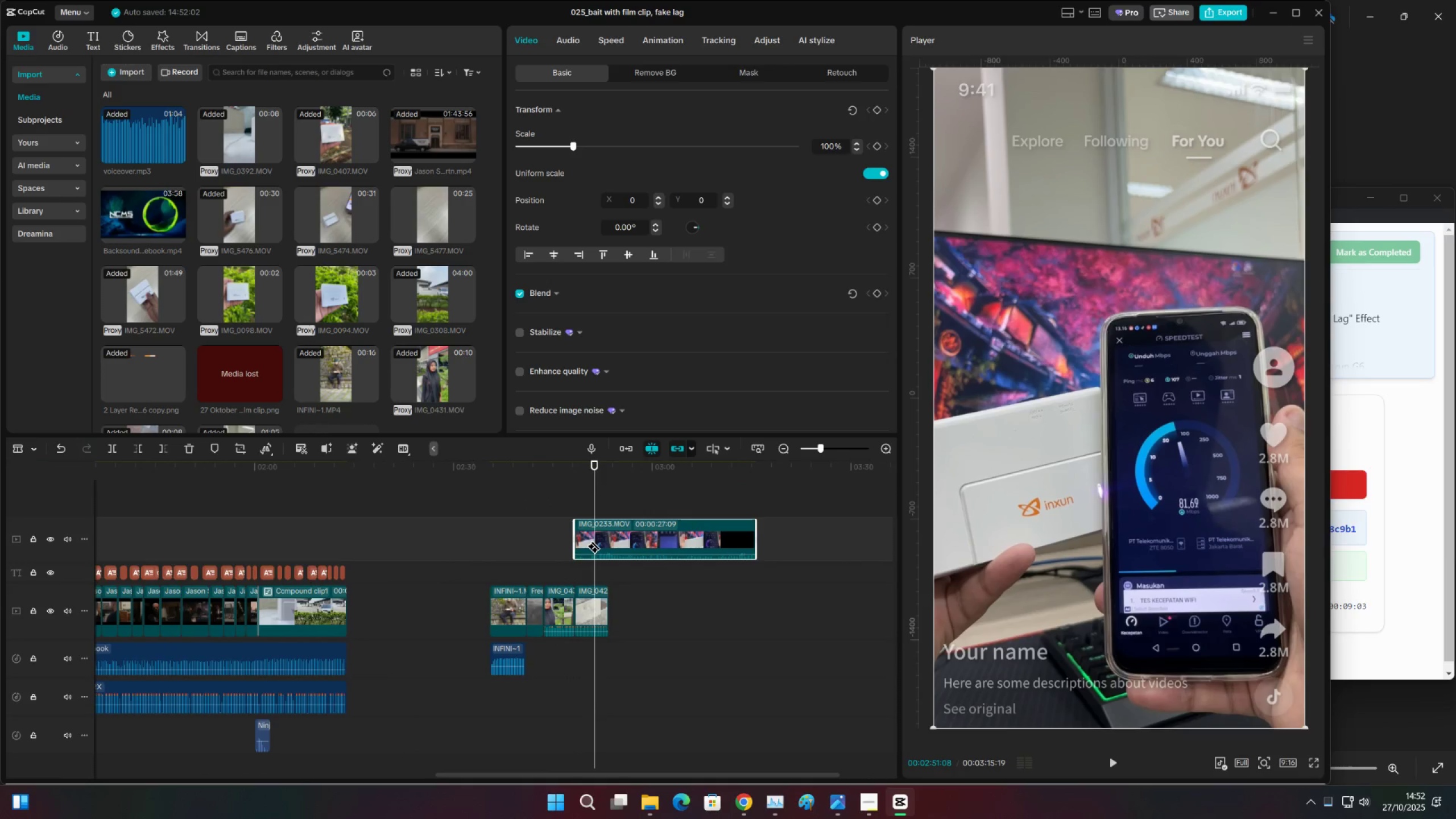 
left_click([594, 540])
 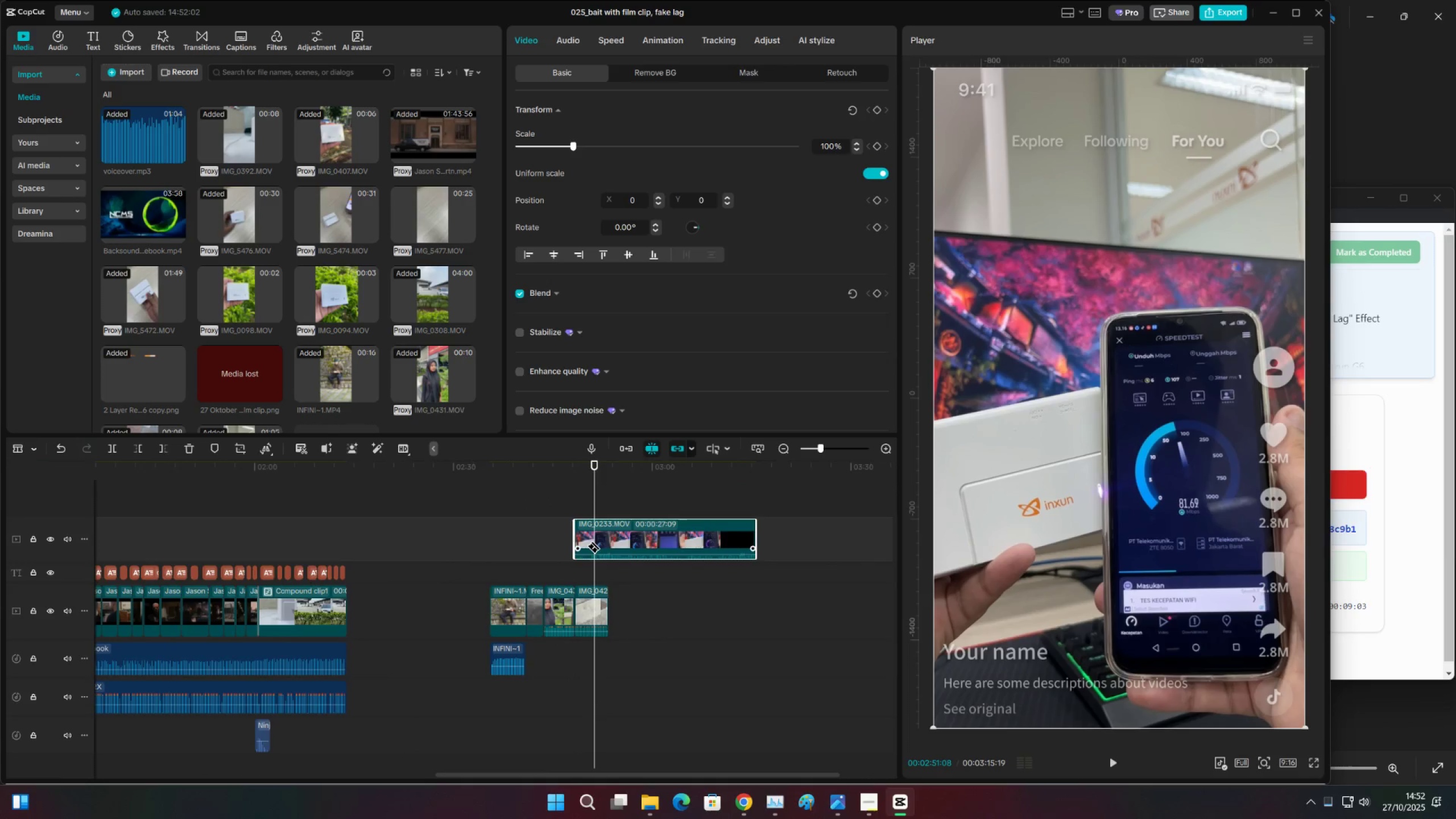 
key(V)
 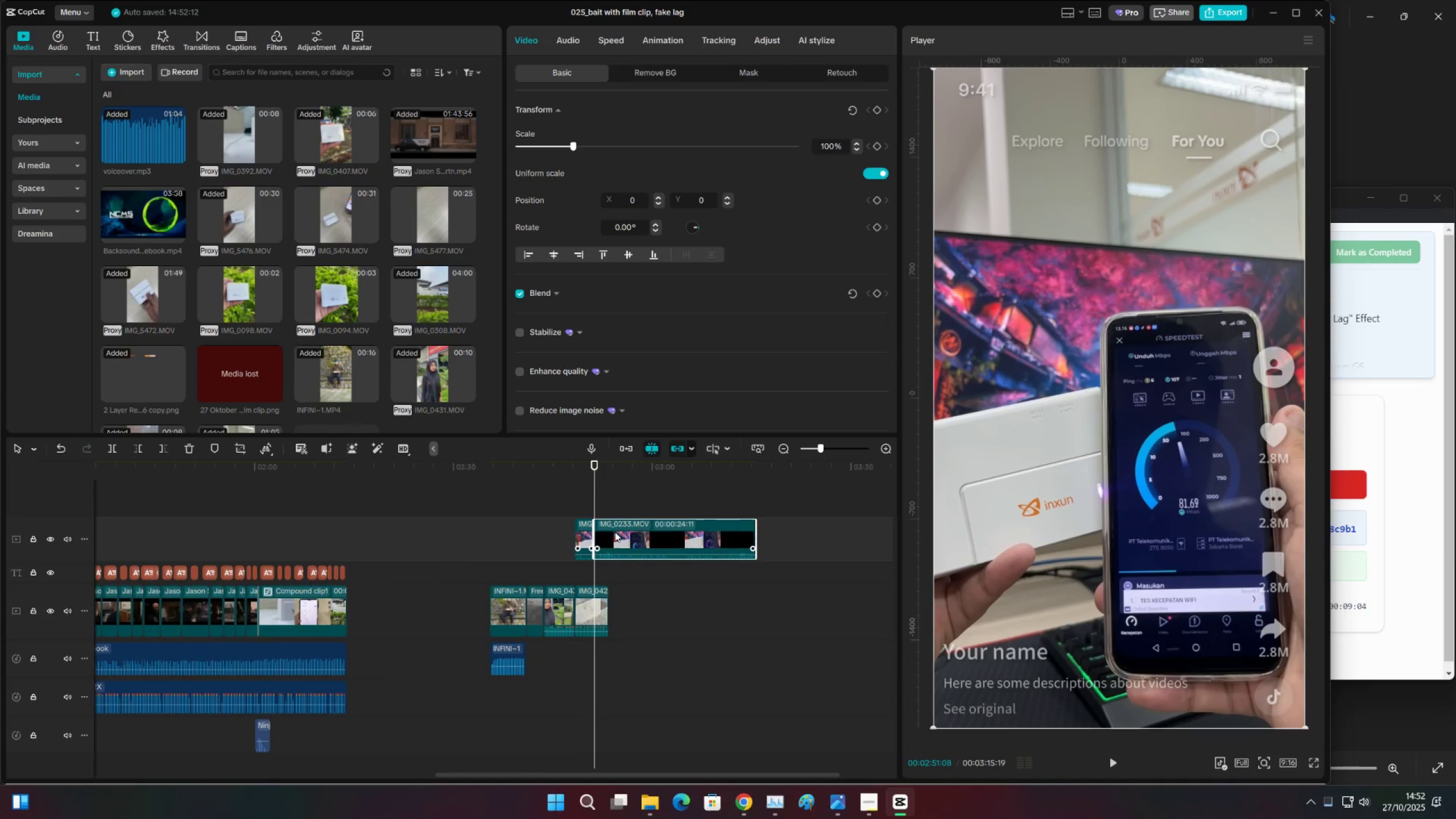 
double_click([615, 532])
 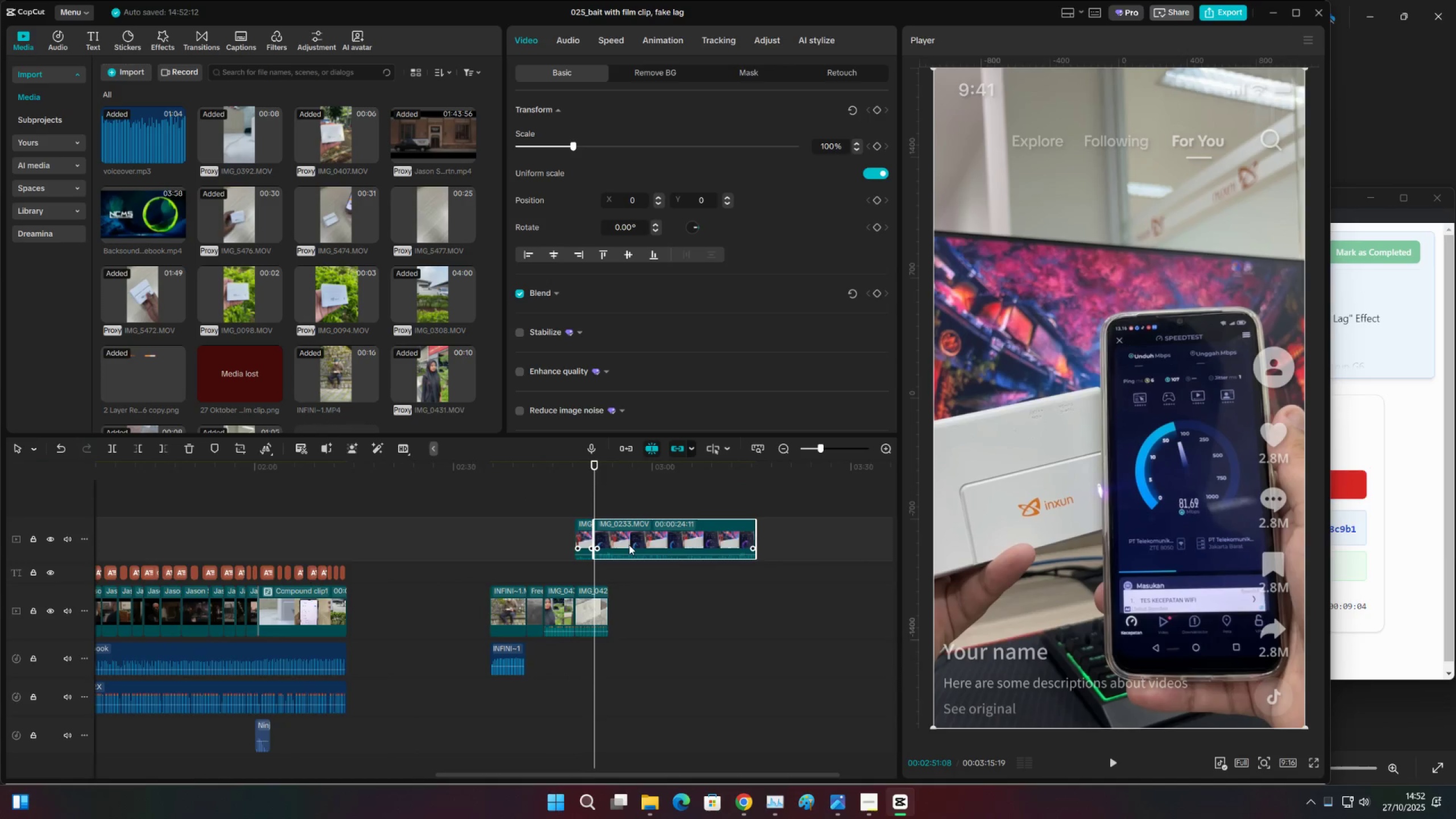 
key(X)
 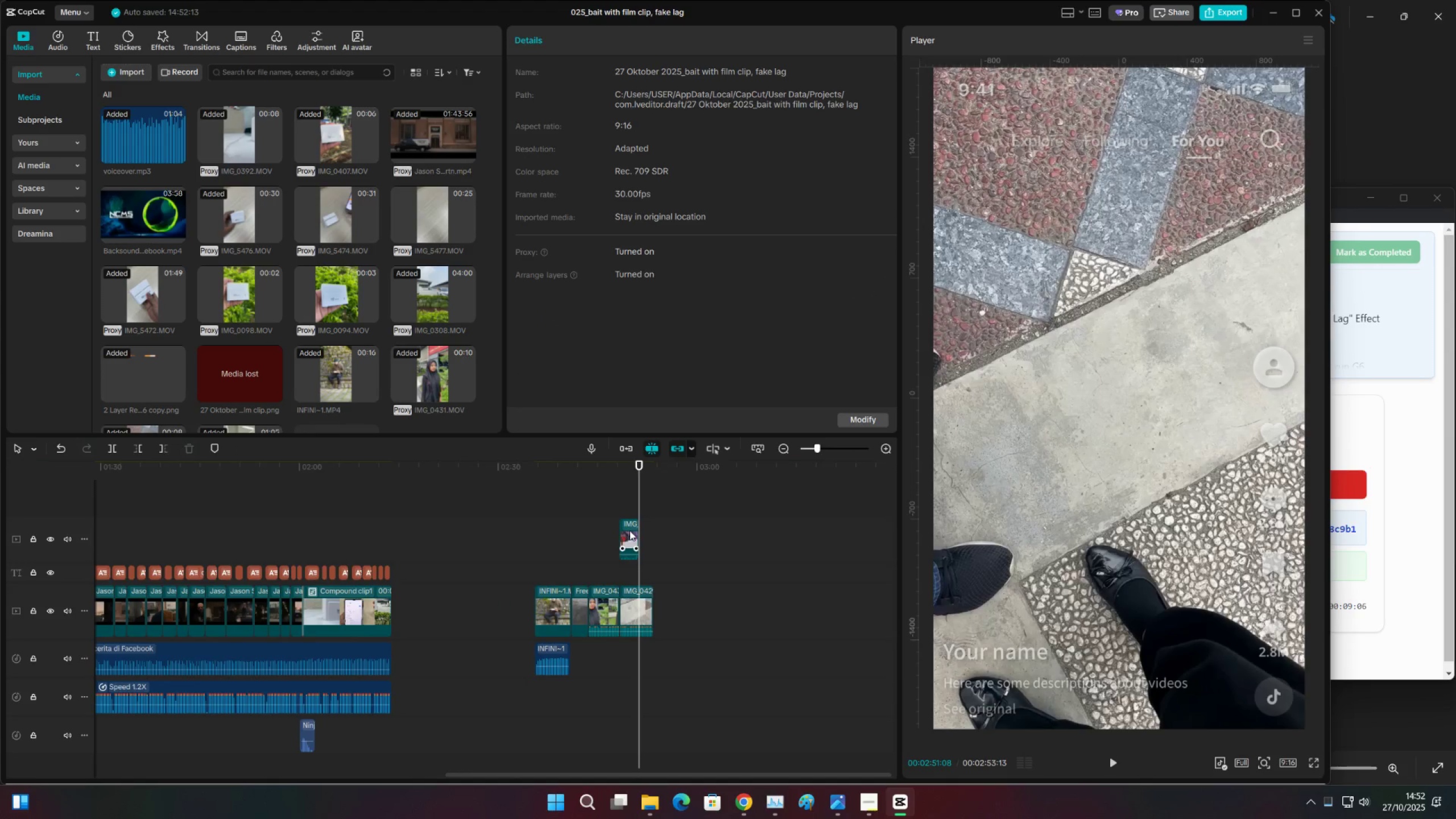 
left_click_drag(start_coordinate=[630, 531], to_coordinate=[634, 540])
 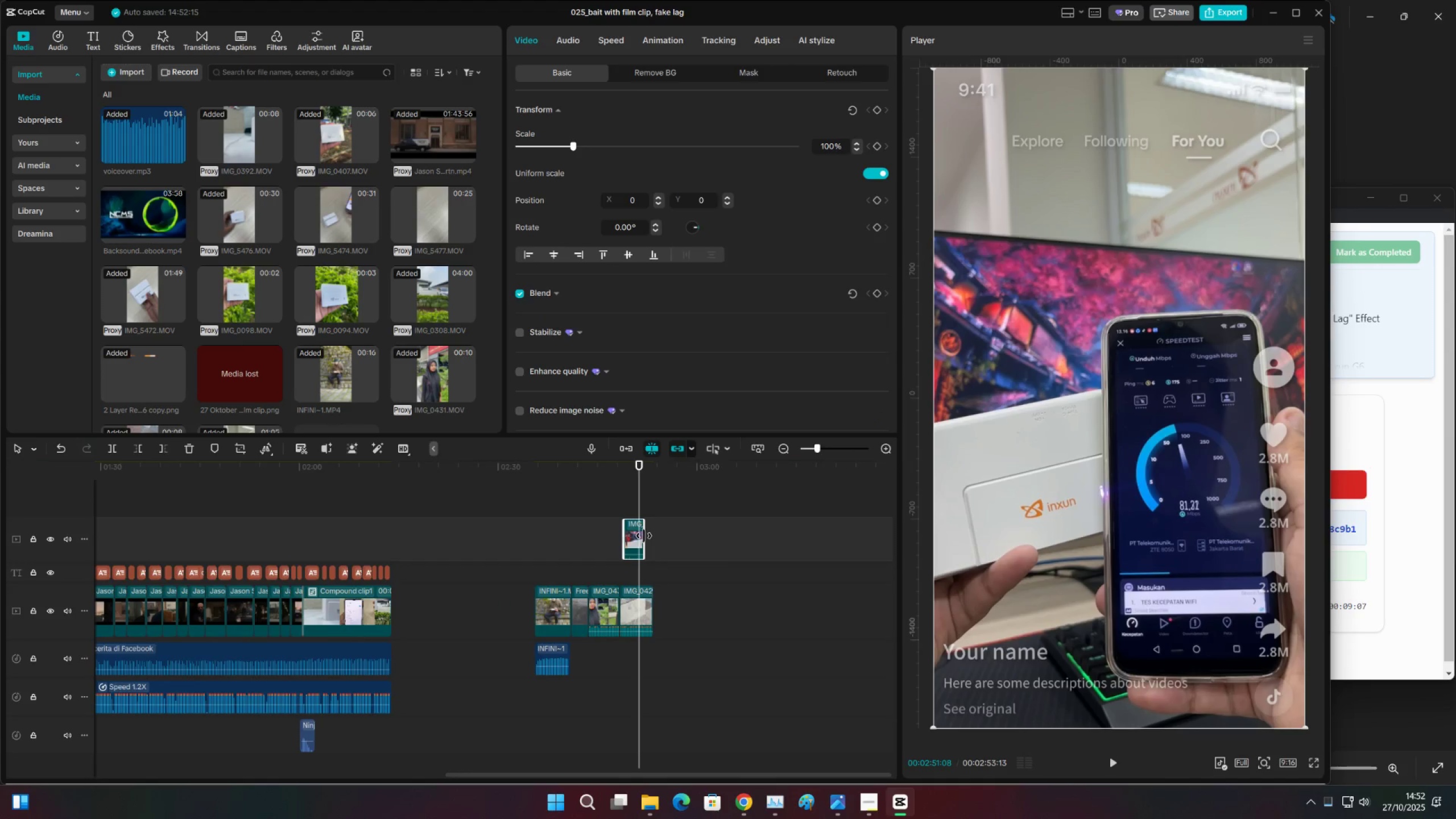 
key(V)
 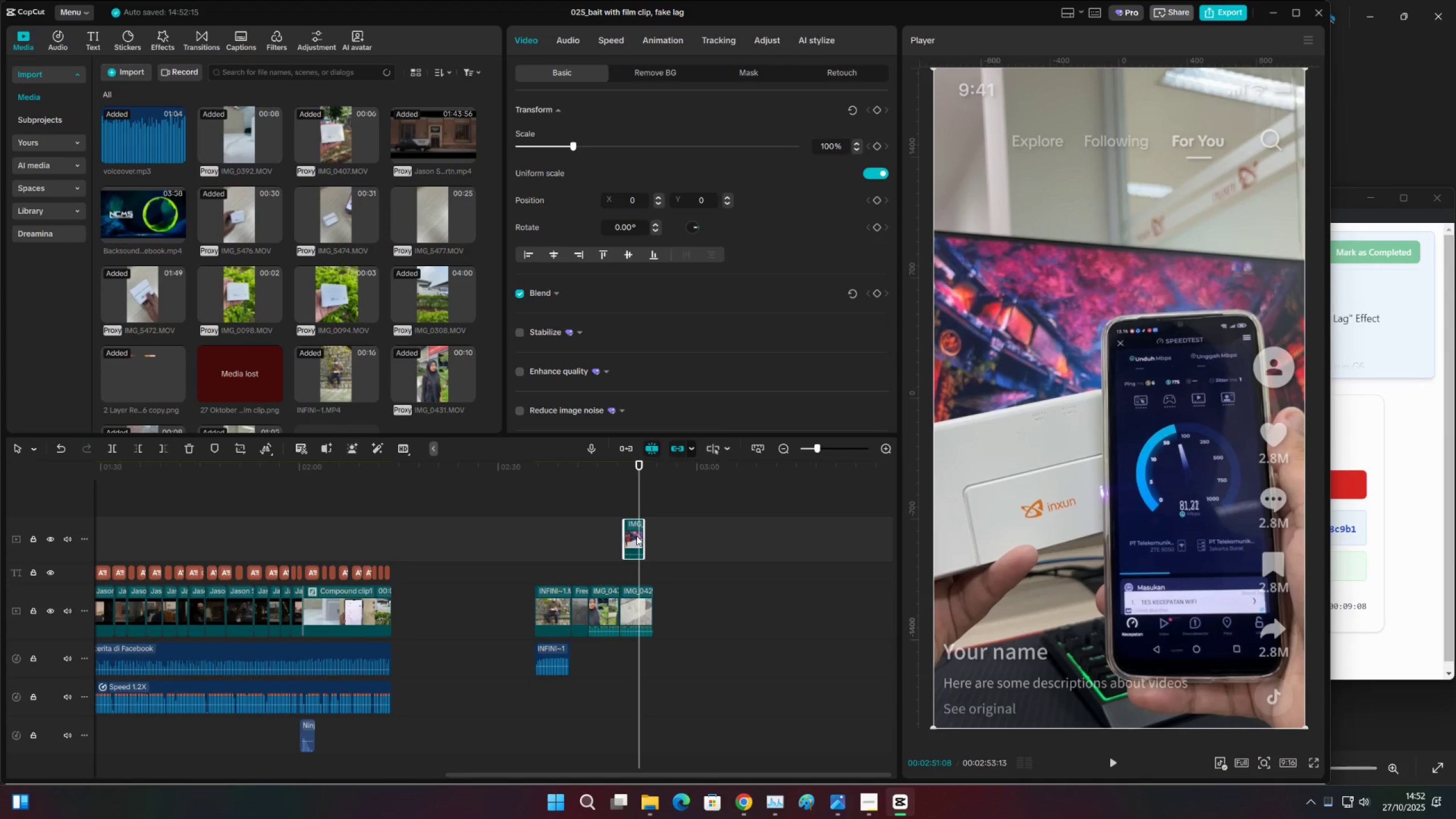 
left_click_drag(start_coordinate=[636, 536], to_coordinate=[646, 543])
 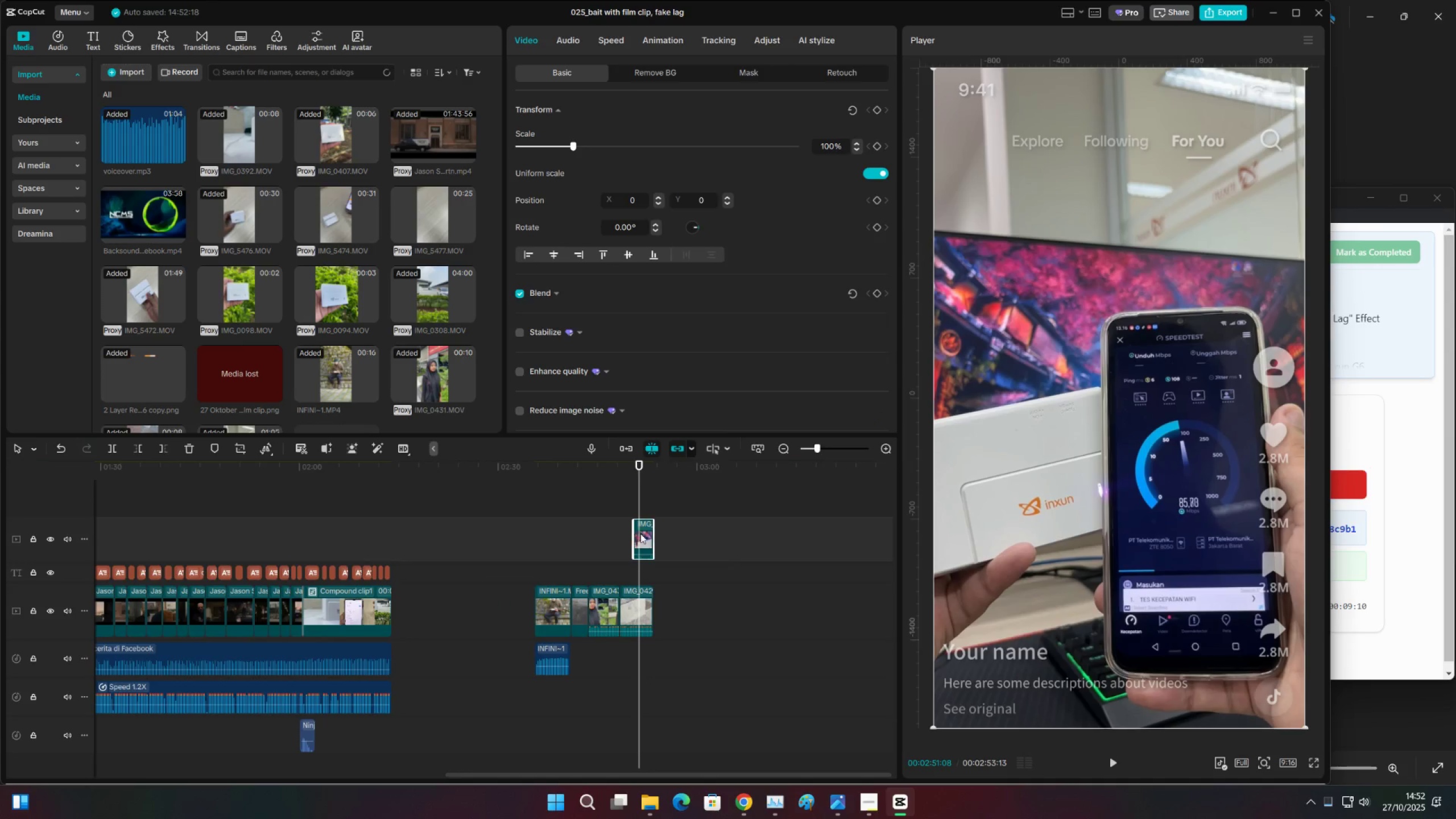 
left_click_drag(start_coordinate=[643, 532], to_coordinate=[628, 540])
 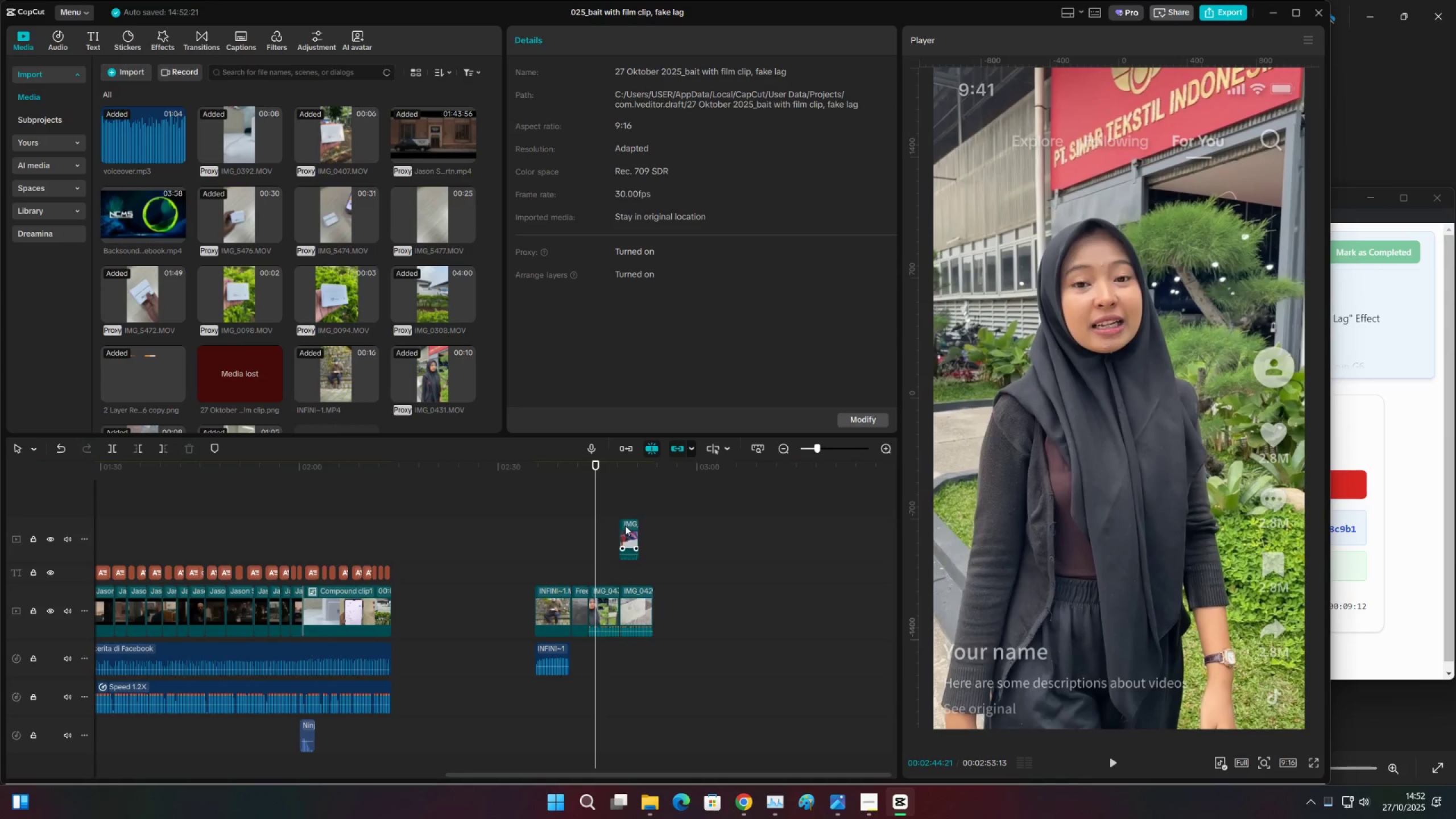 
left_click_drag(start_coordinate=[628, 528], to_coordinate=[627, 537])
 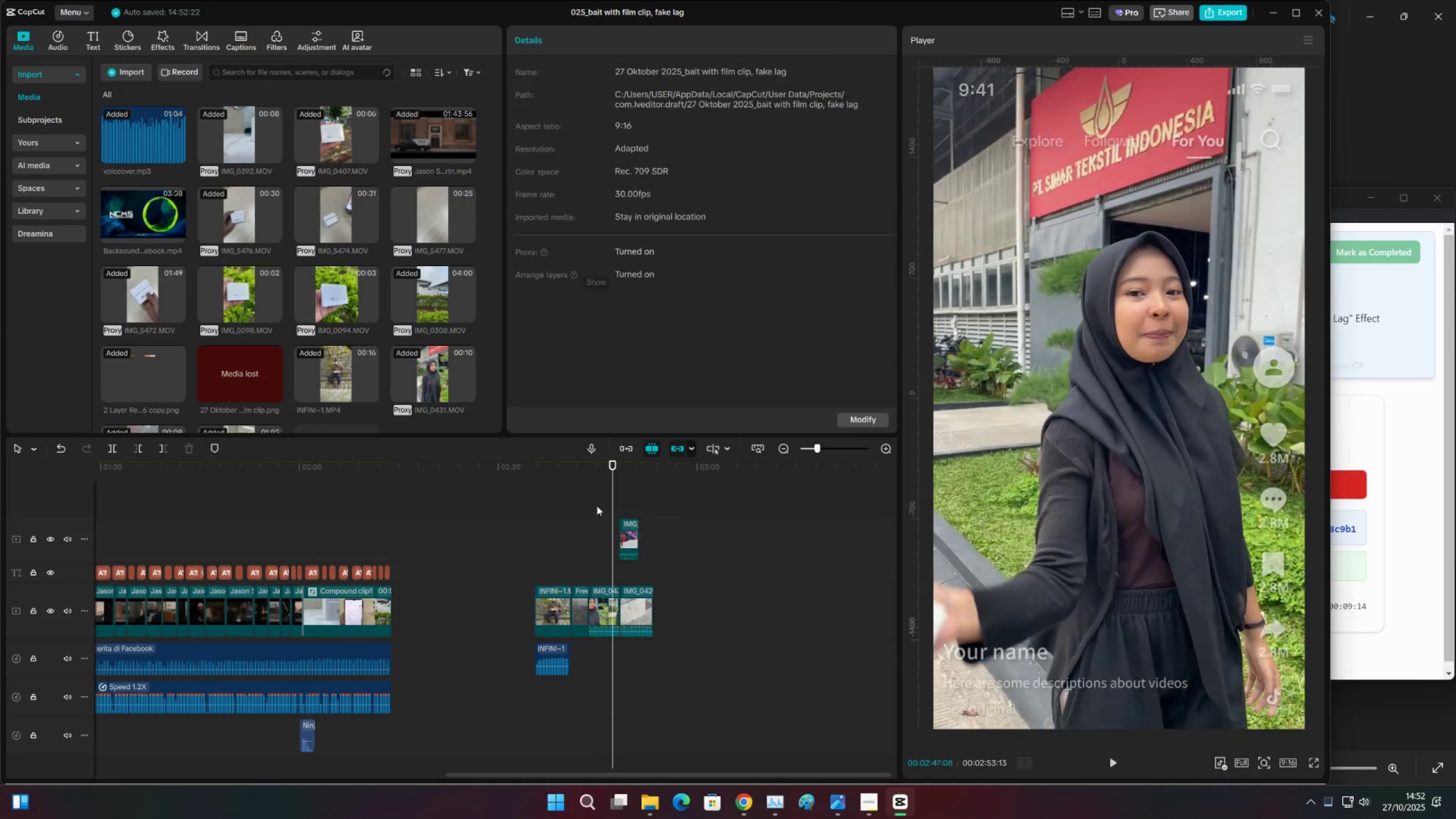 
double_click([570, 511])
 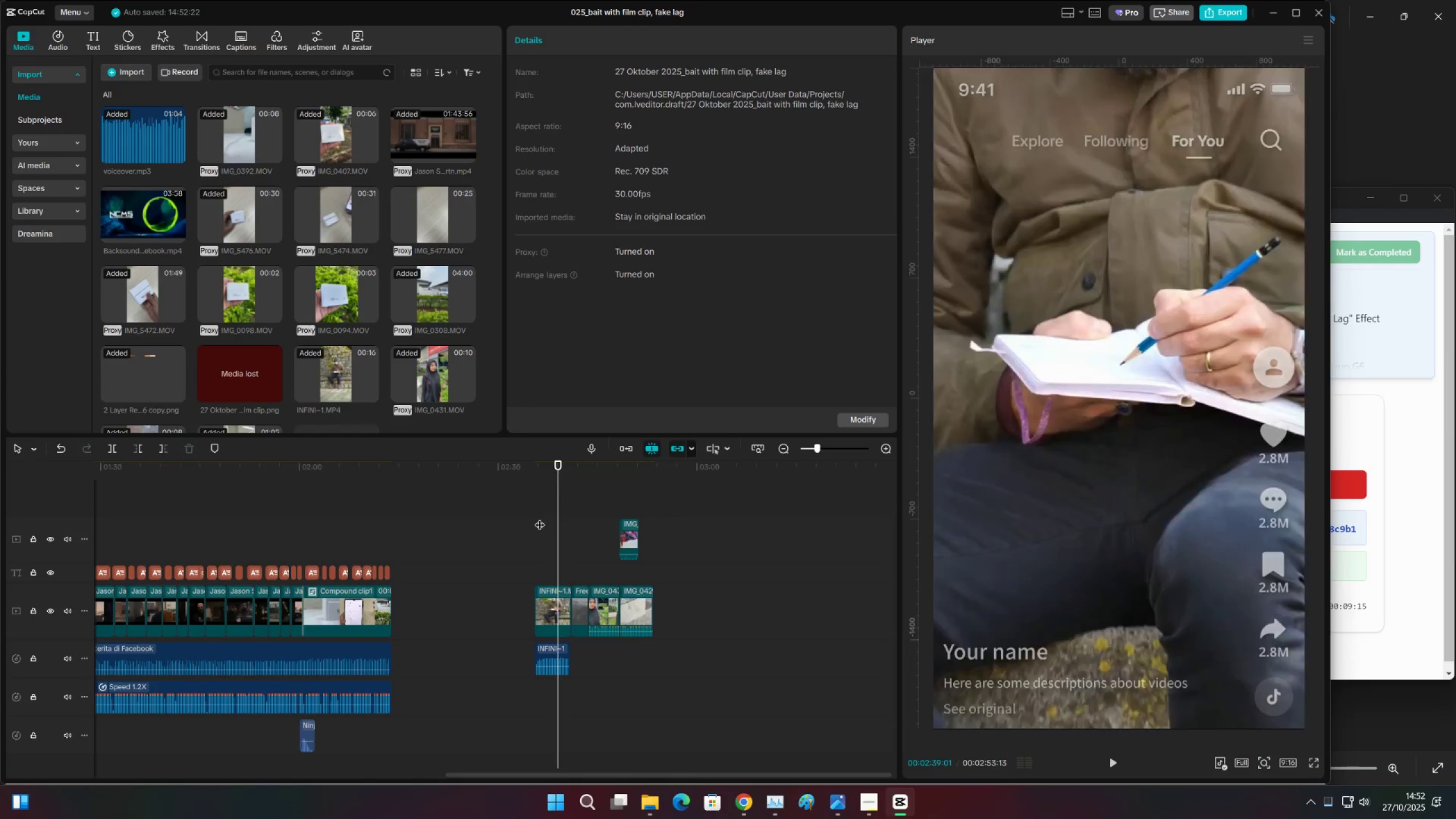 
triple_click([528, 522])
 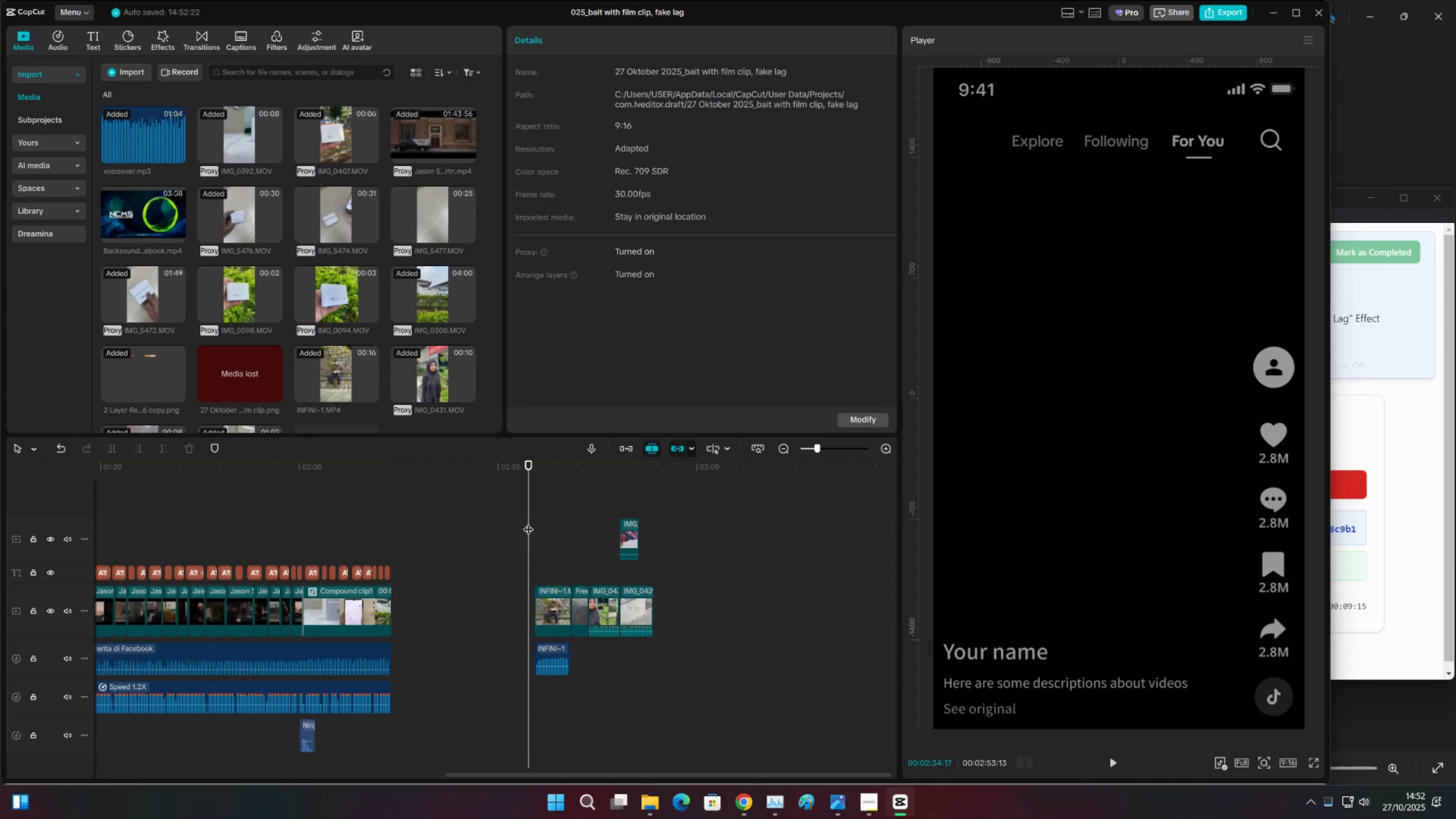 
key(Space)
 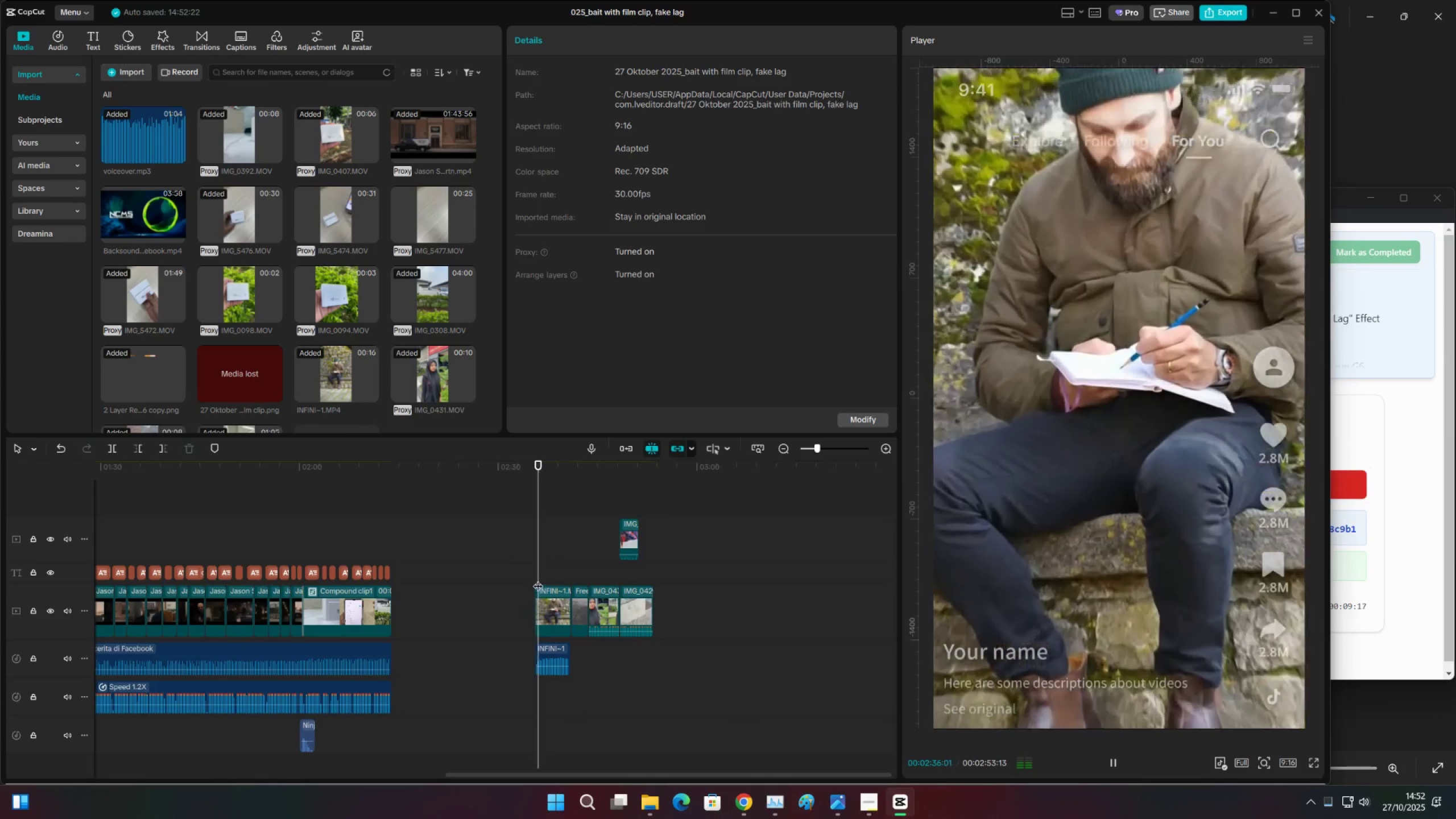 
left_click([545, 603])
 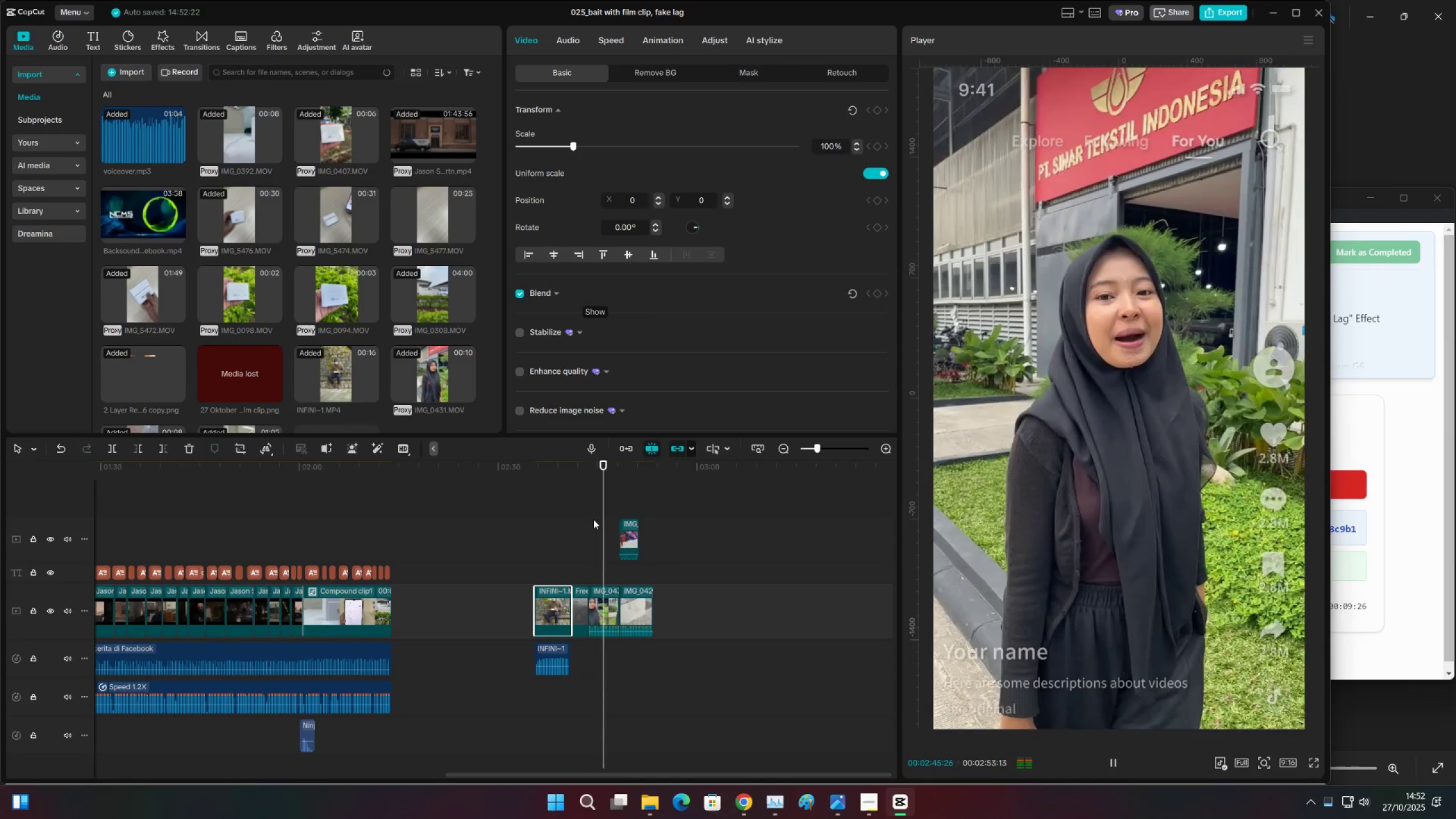 
wait(14.38)
 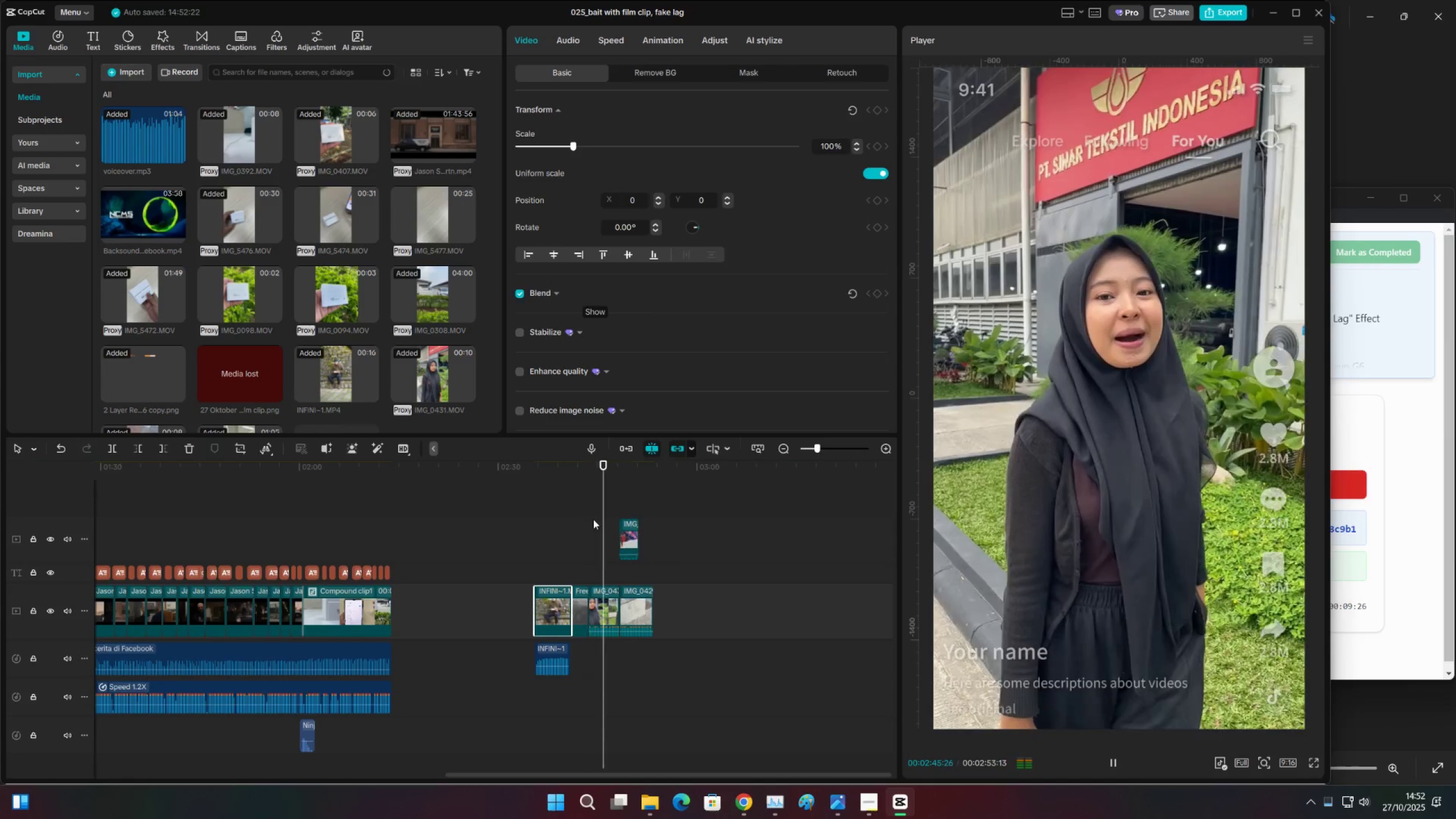 
left_click([639, 598])
 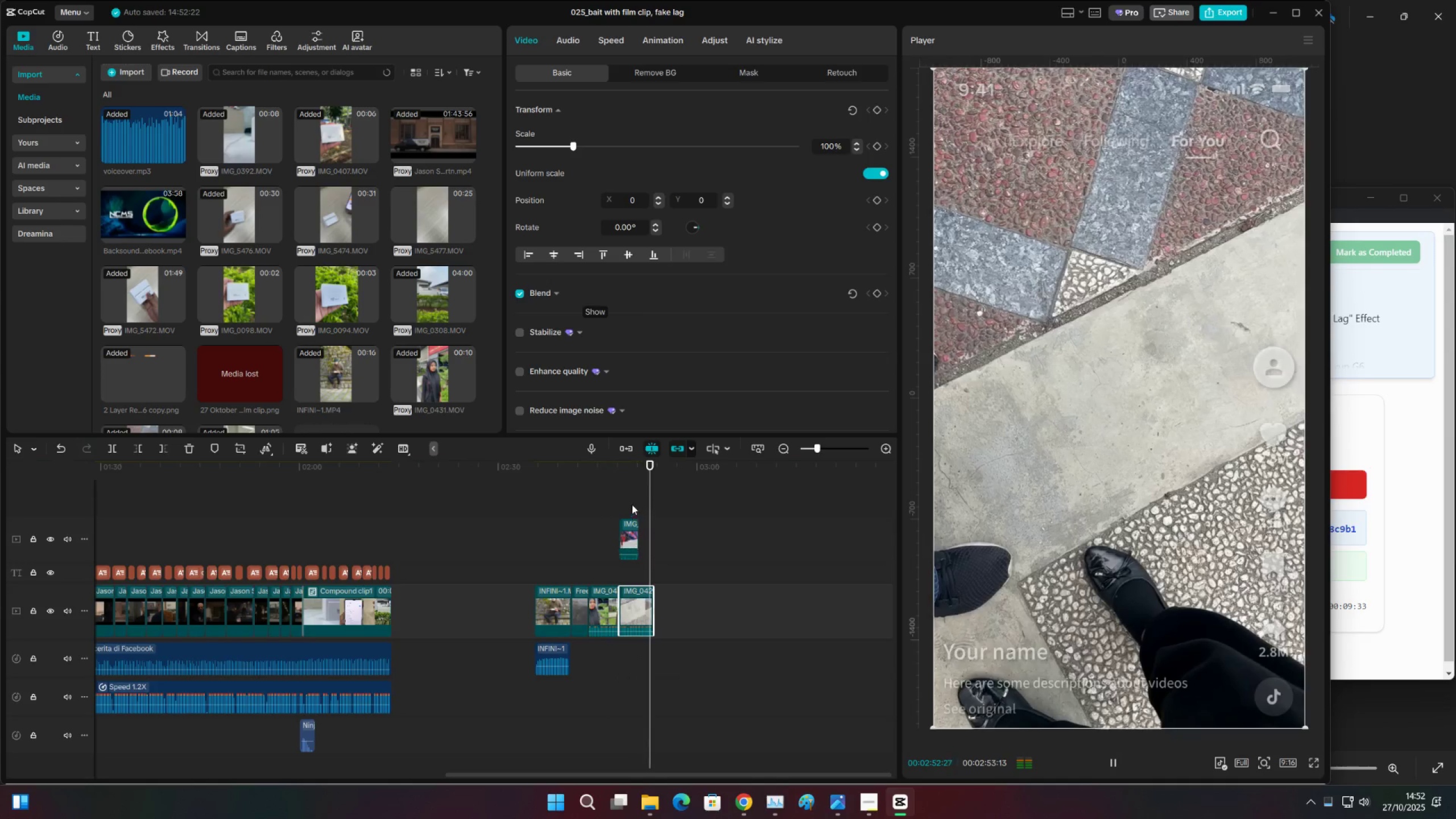 
left_click([622, 489])
 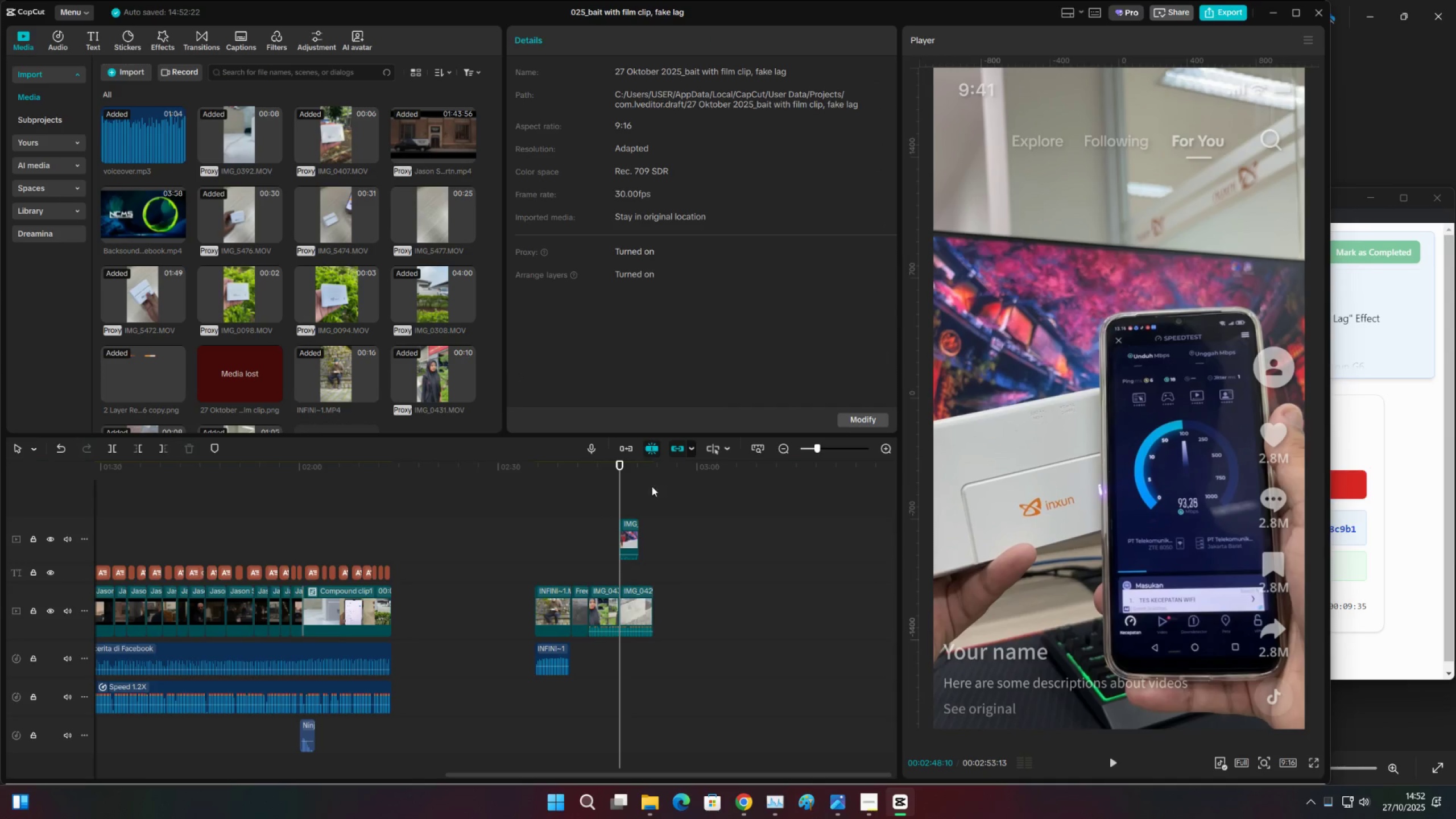 
left_click([651, 469])
 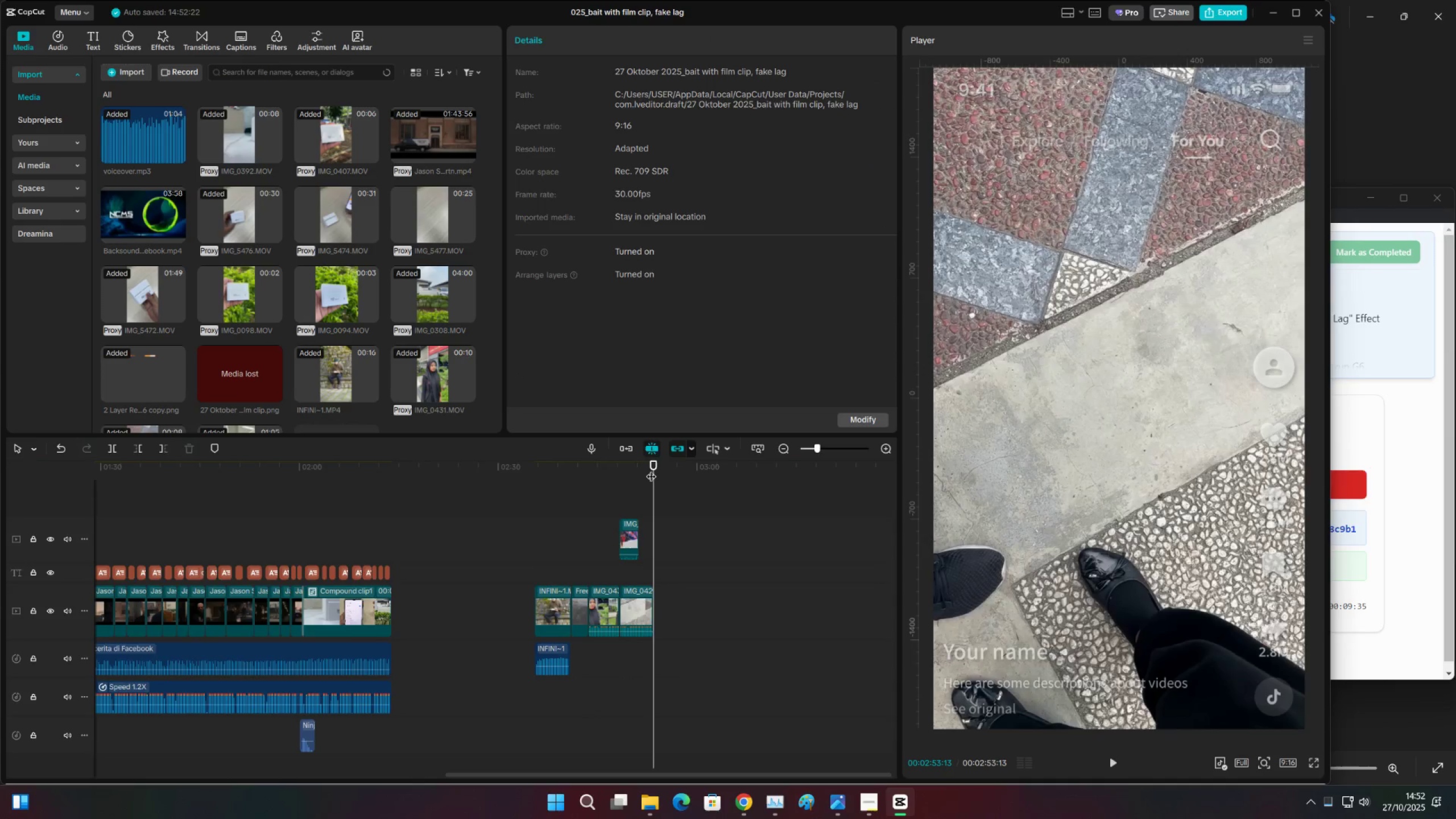 
key(Space)
 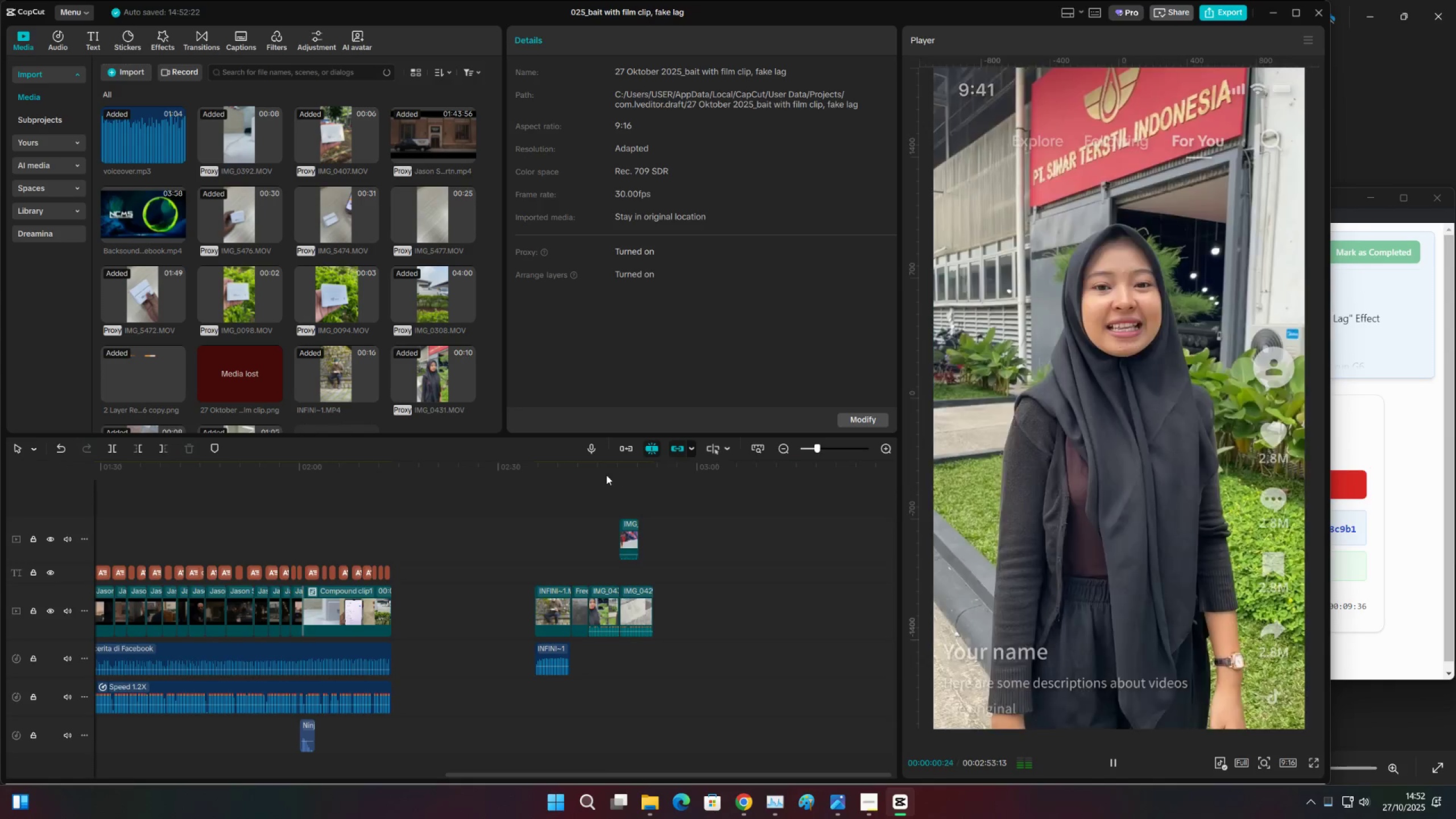 
double_click([594, 485])
 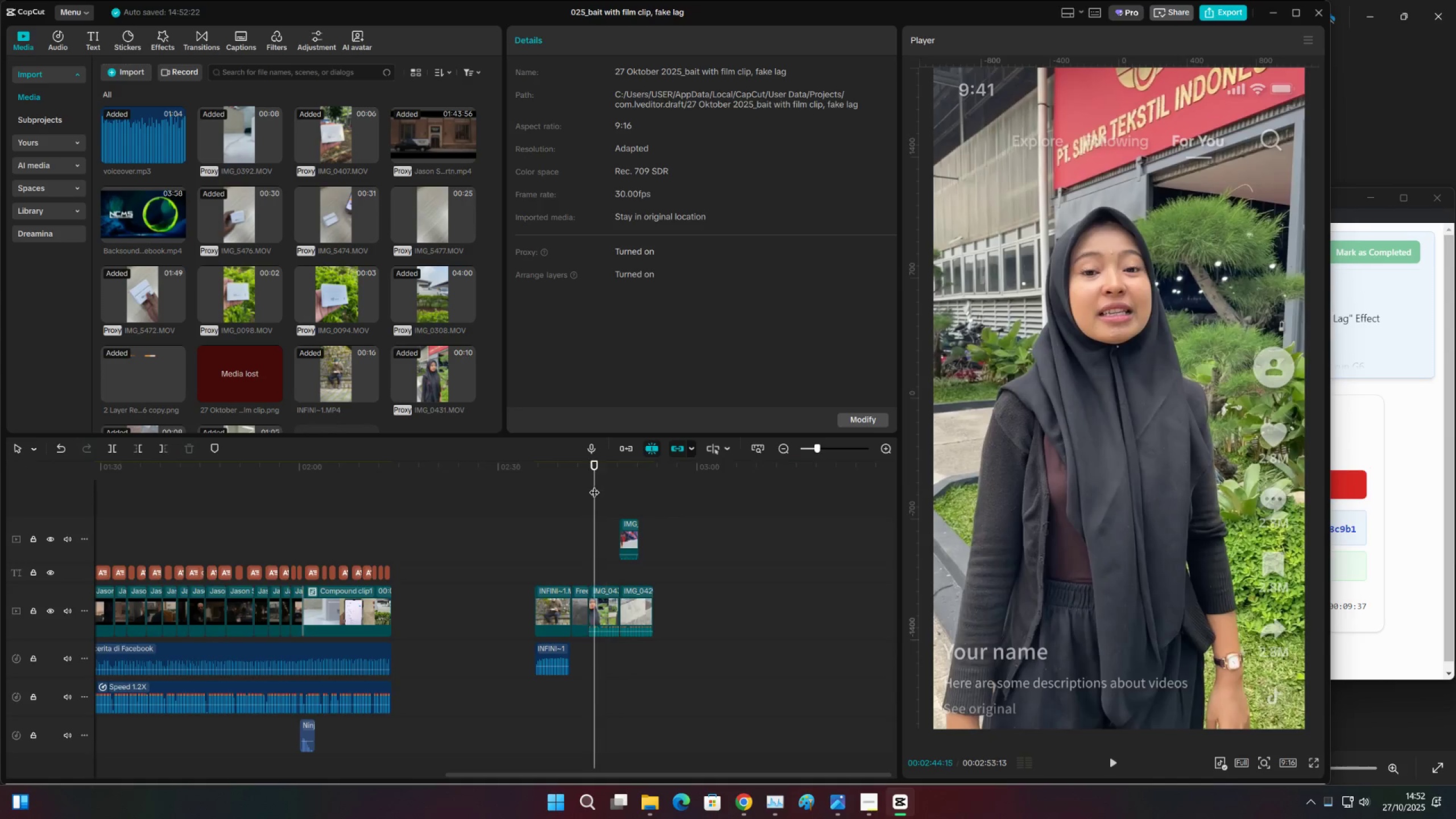 
key(Space)
 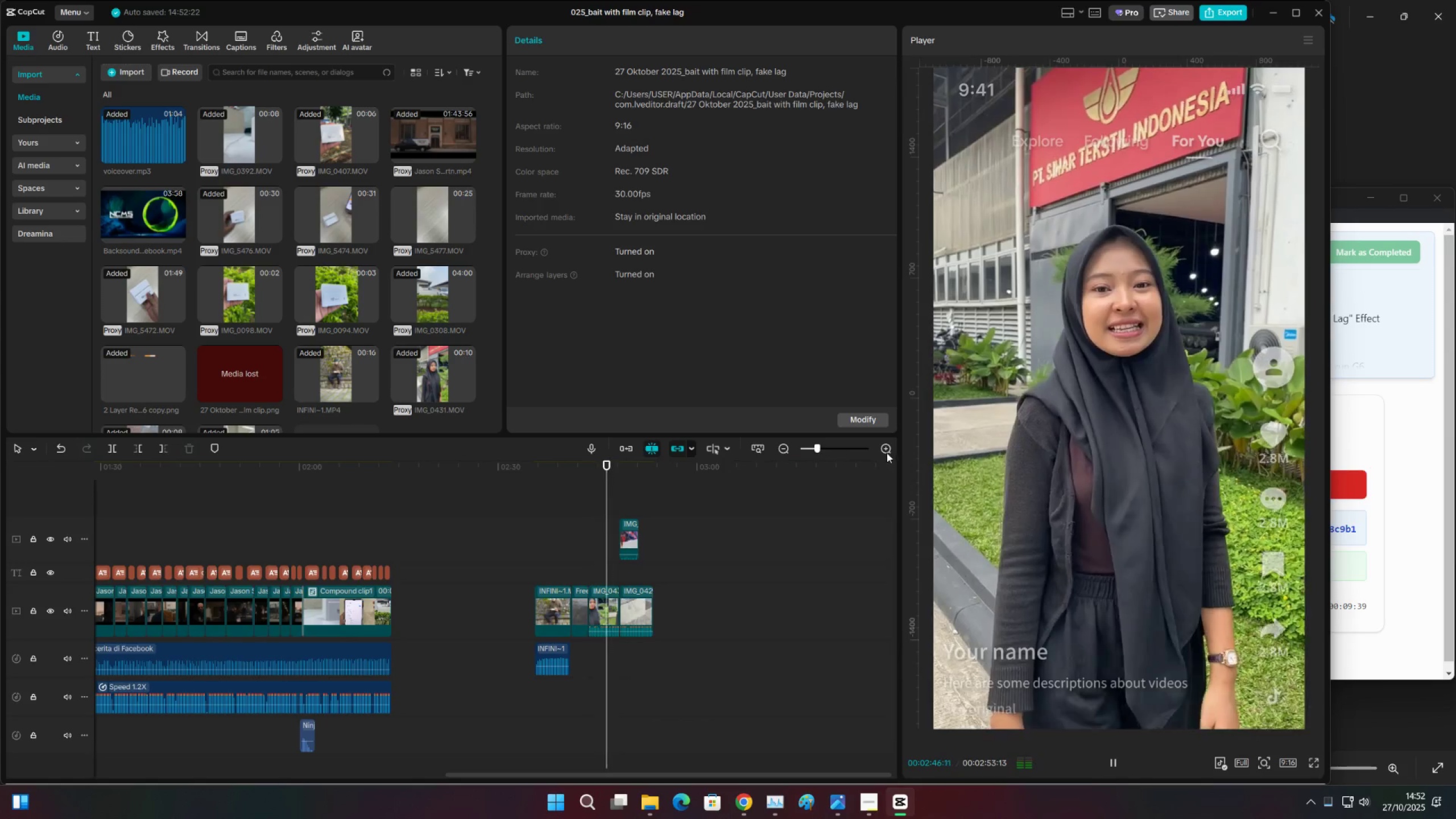 
double_click([886, 452])
 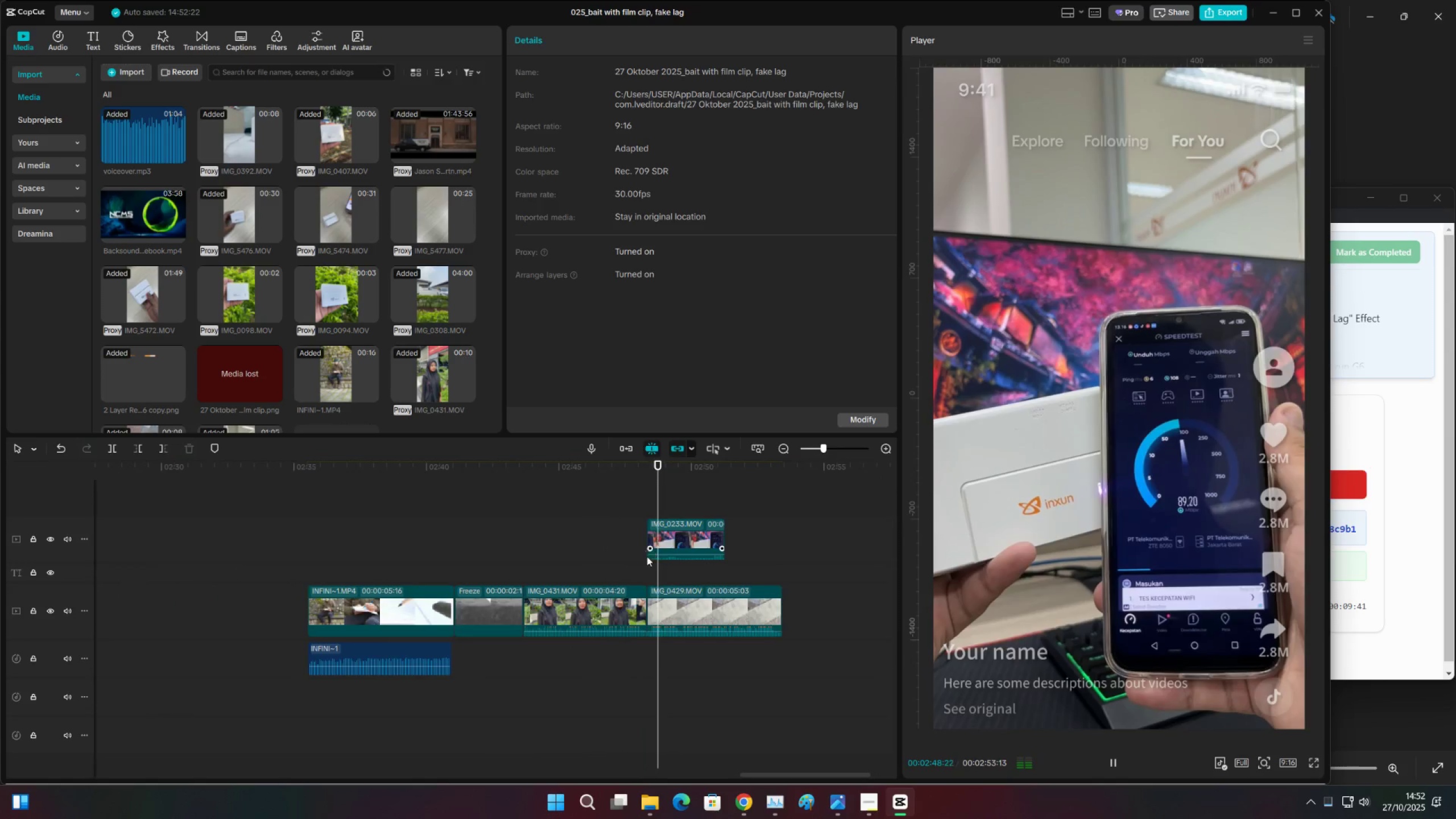 
left_click([702, 537])
 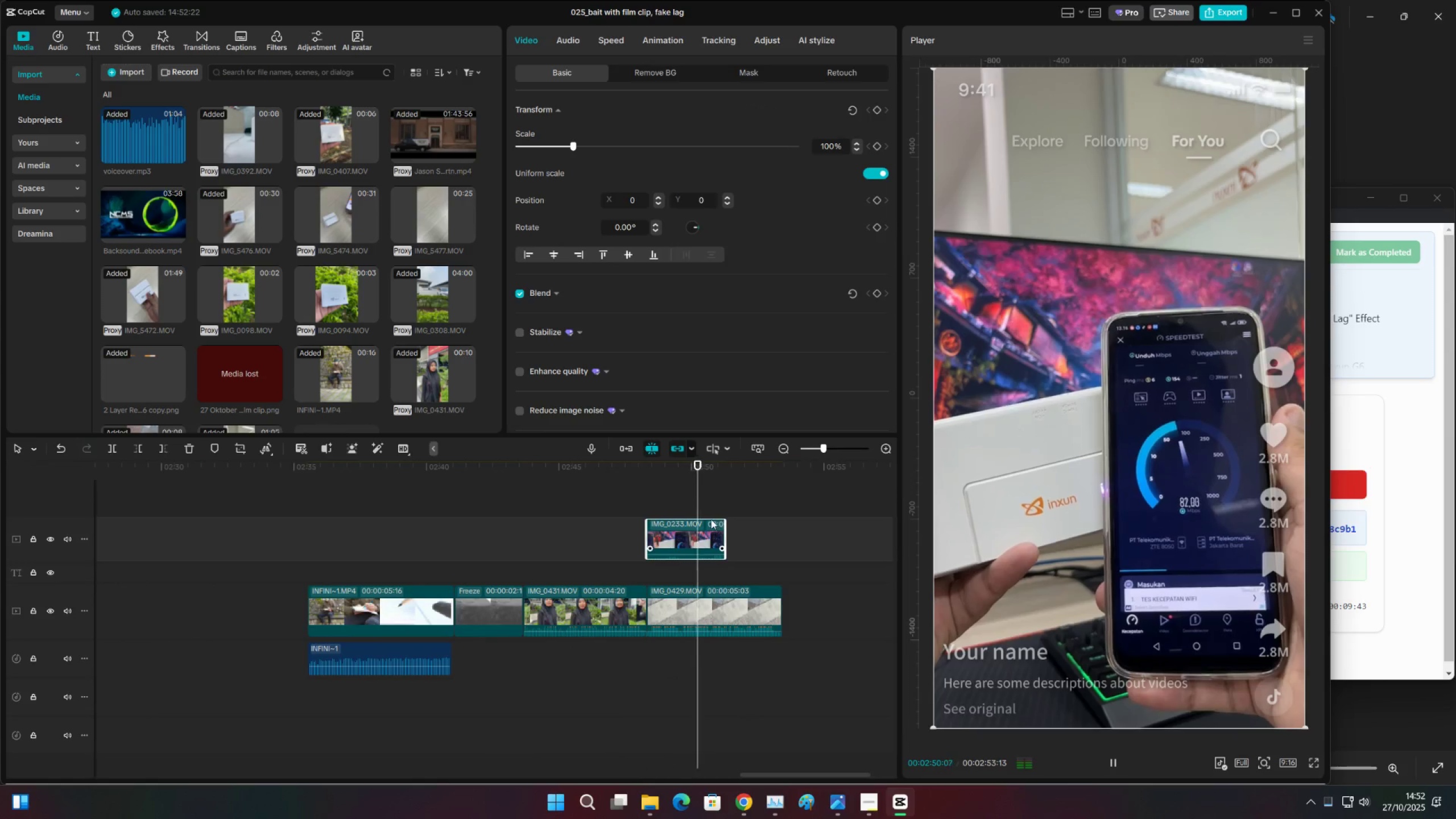 
key(Space)
 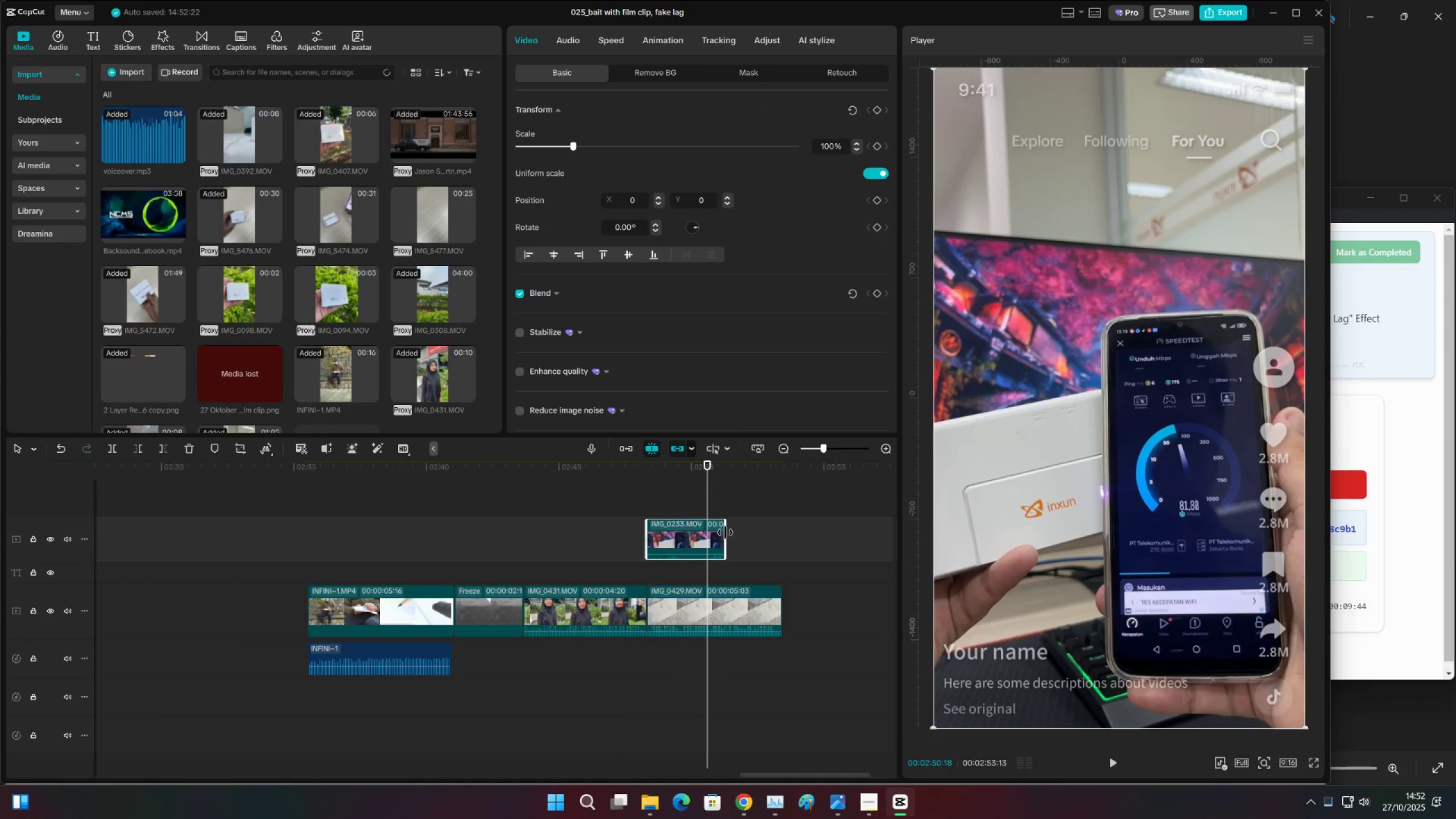 
key(Space)
 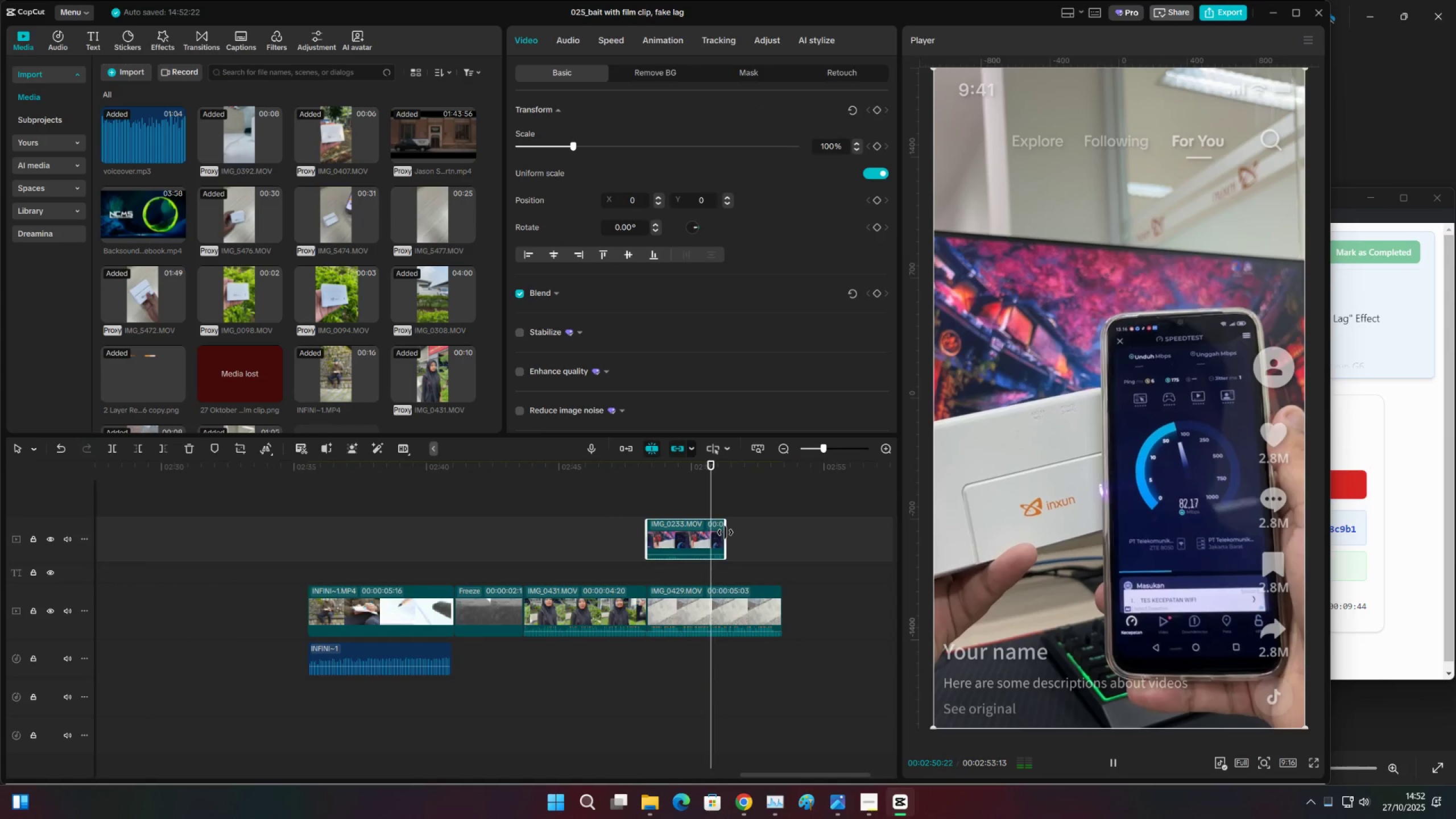 
key(Space)
 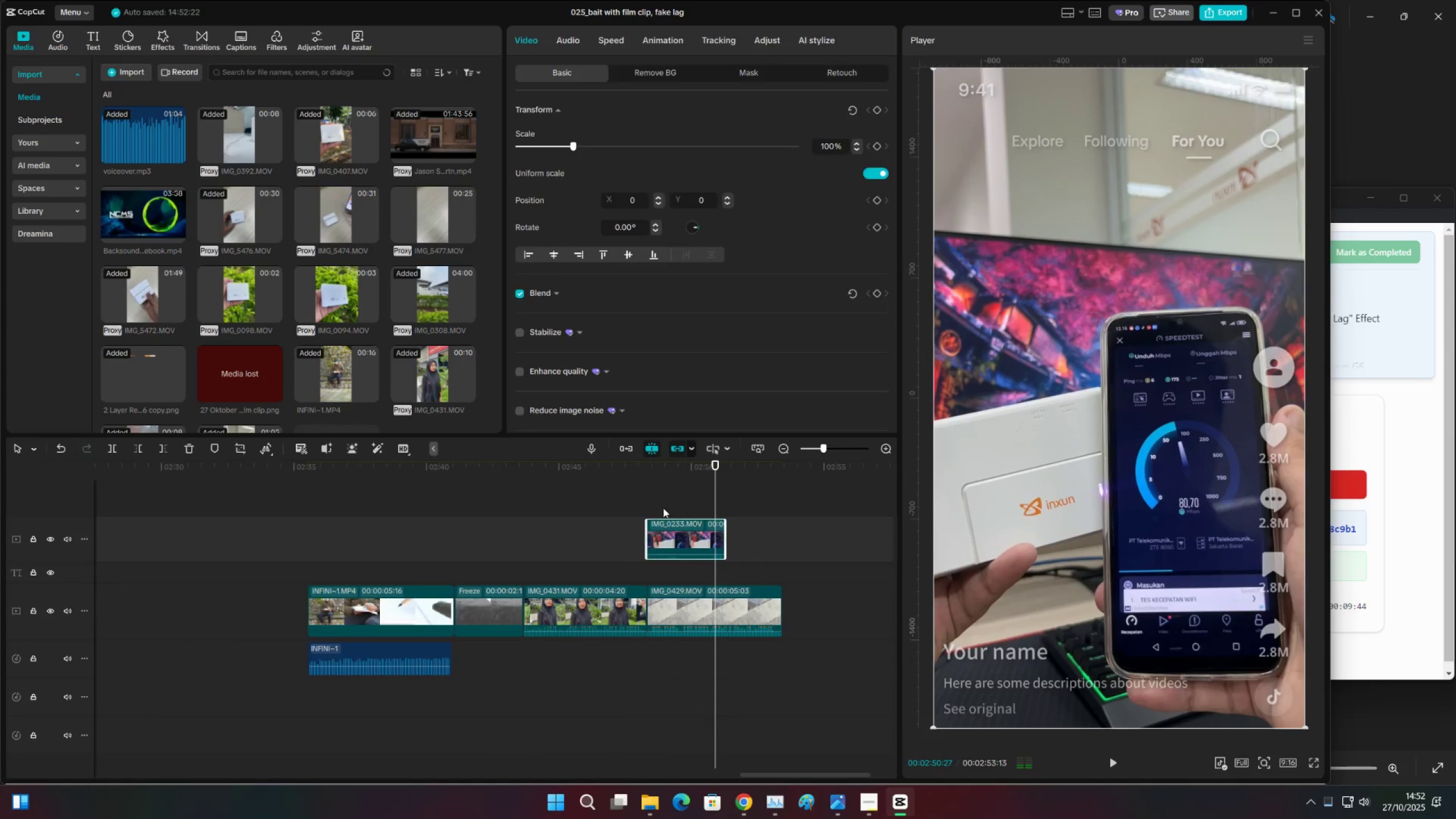 
left_click([663, 508])
 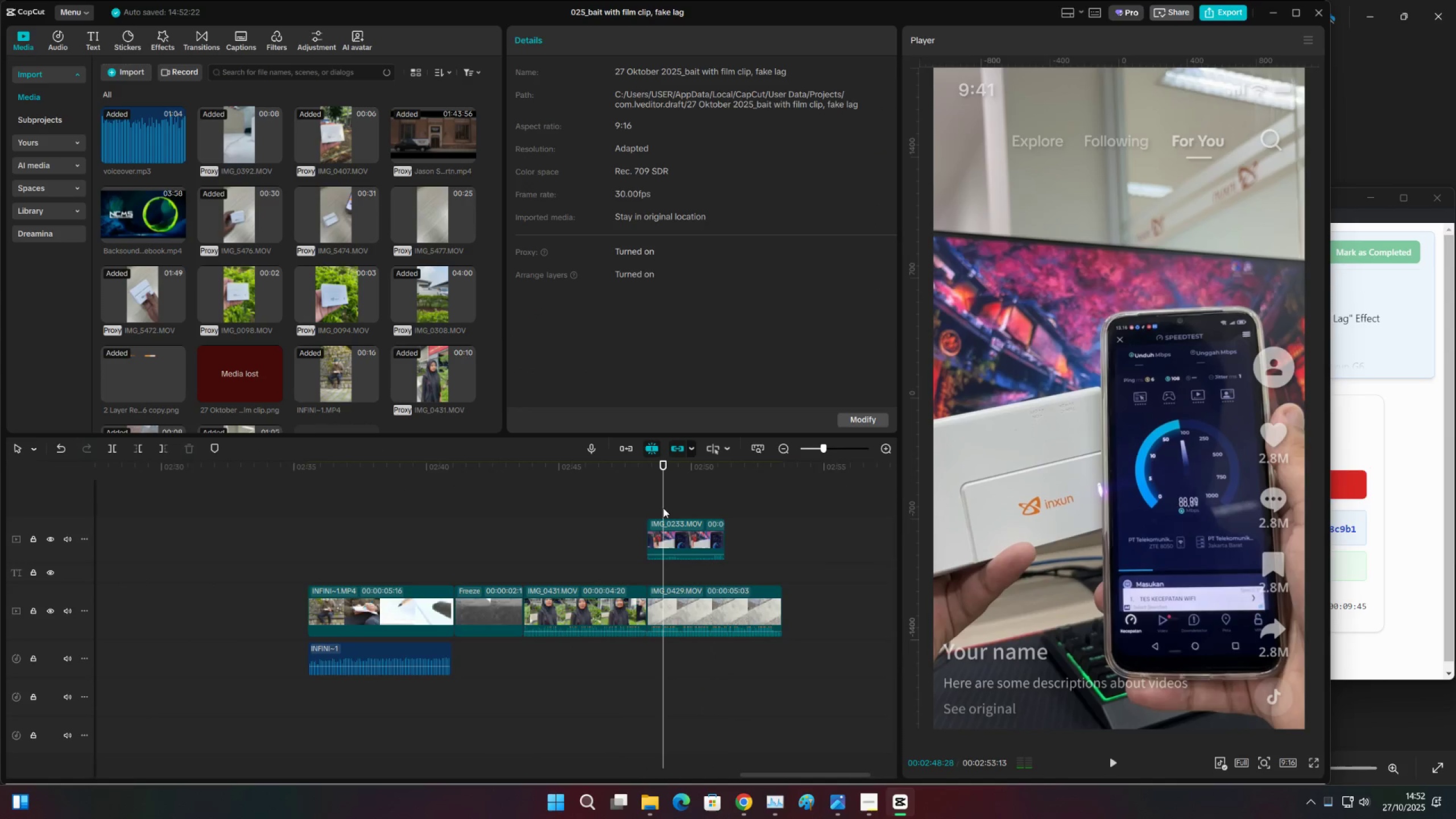 
key(Space)
 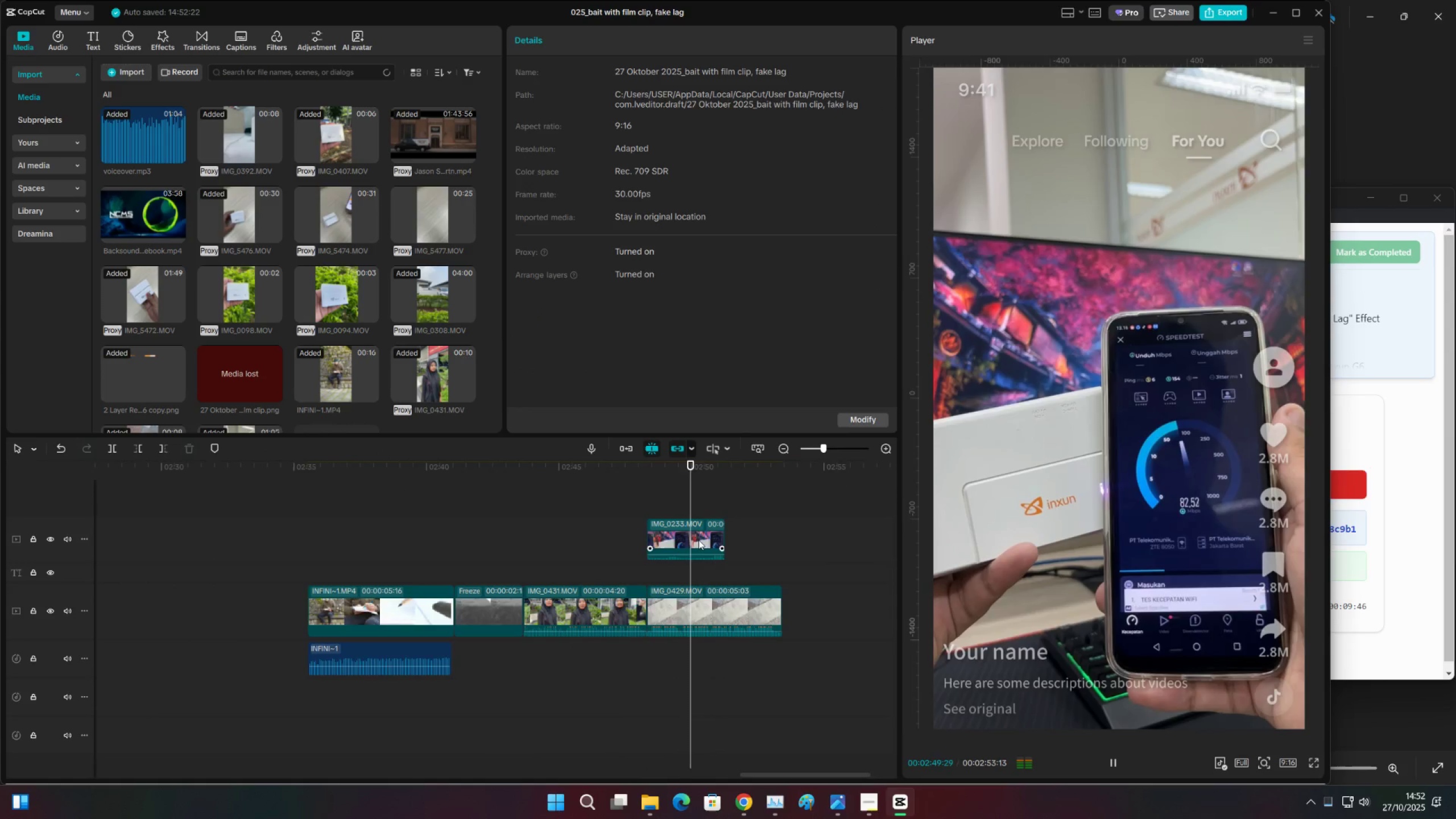 
key(Space)
 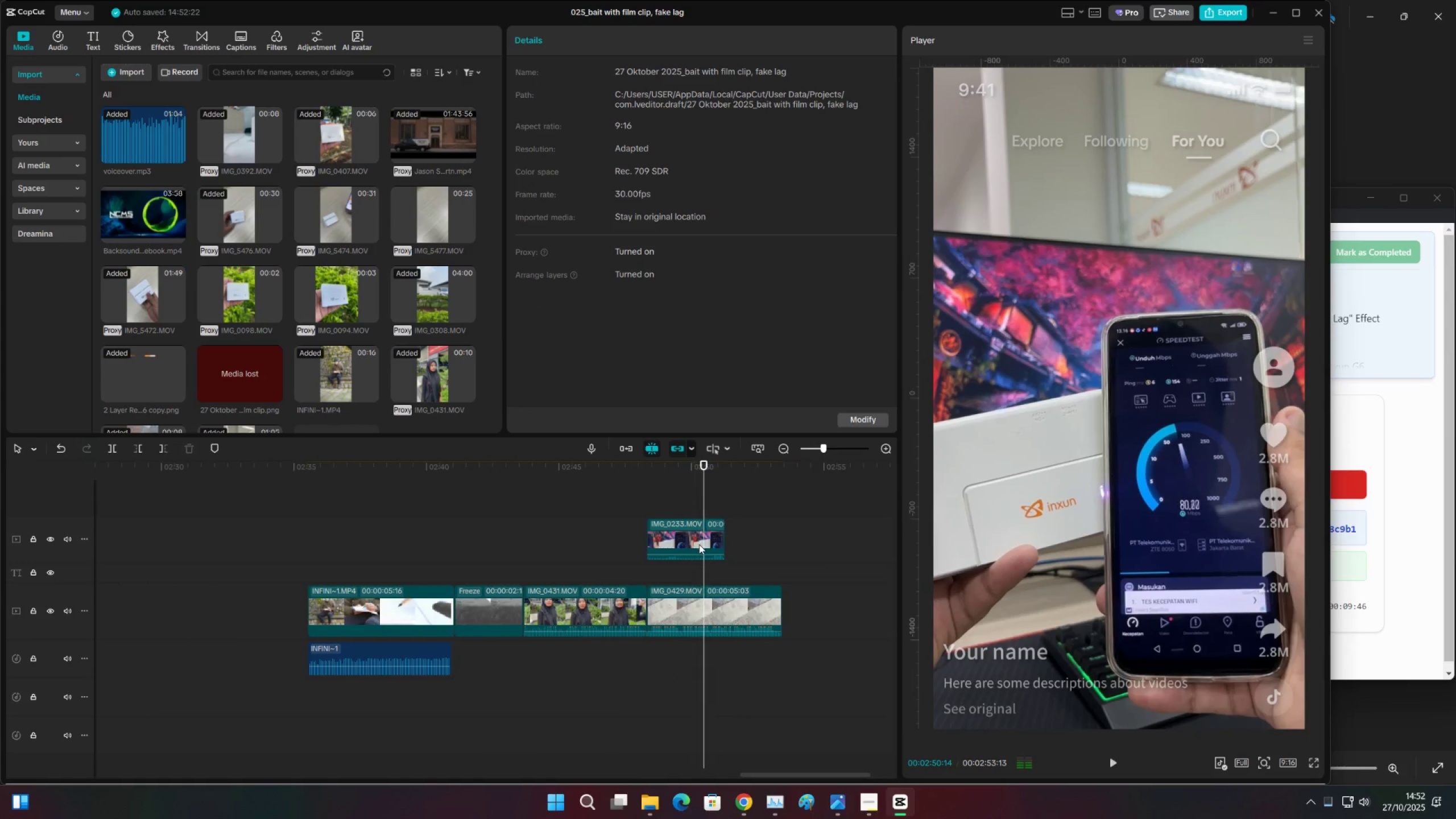 
key(C)
 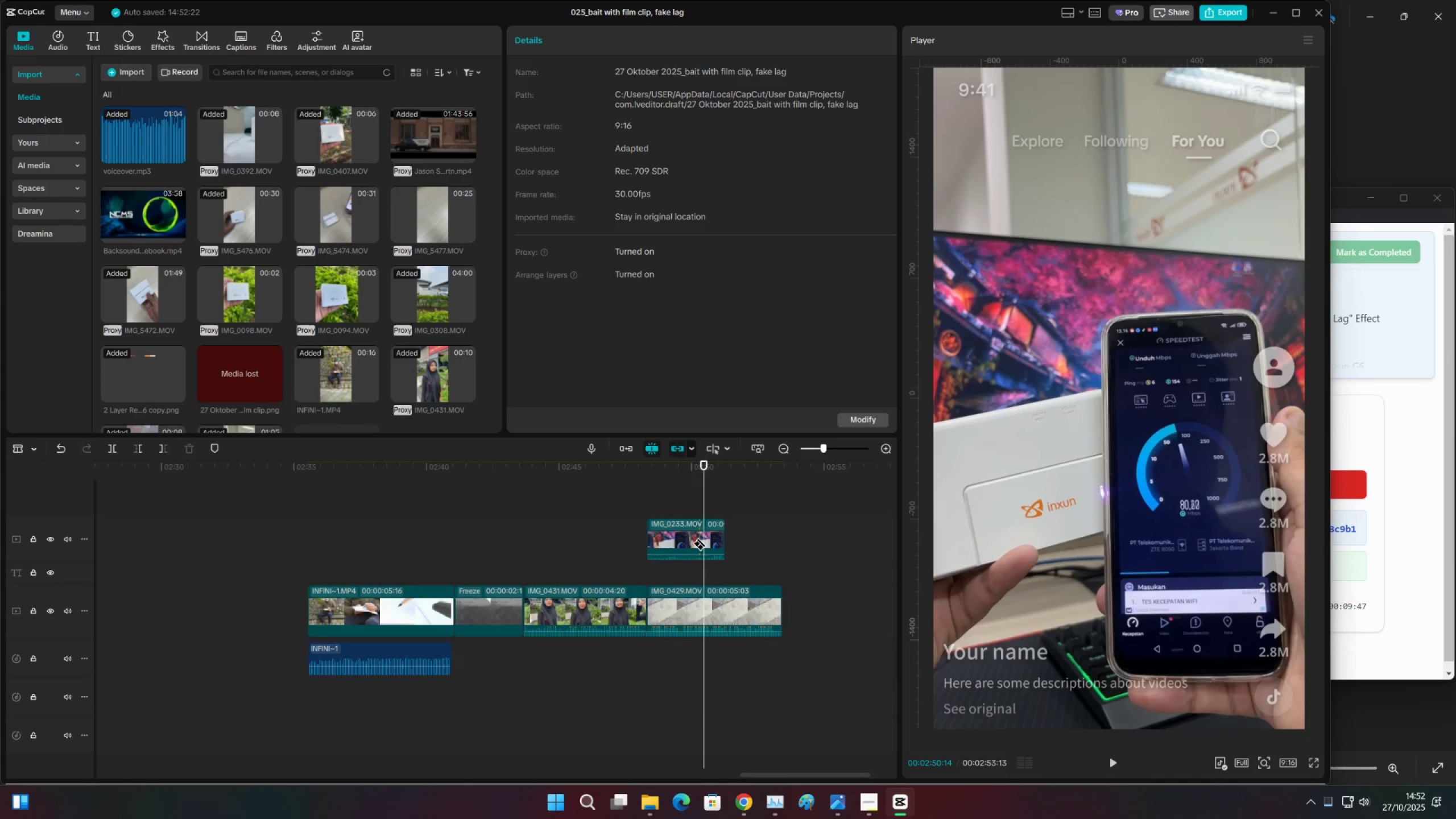 
left_click([700, 537])
 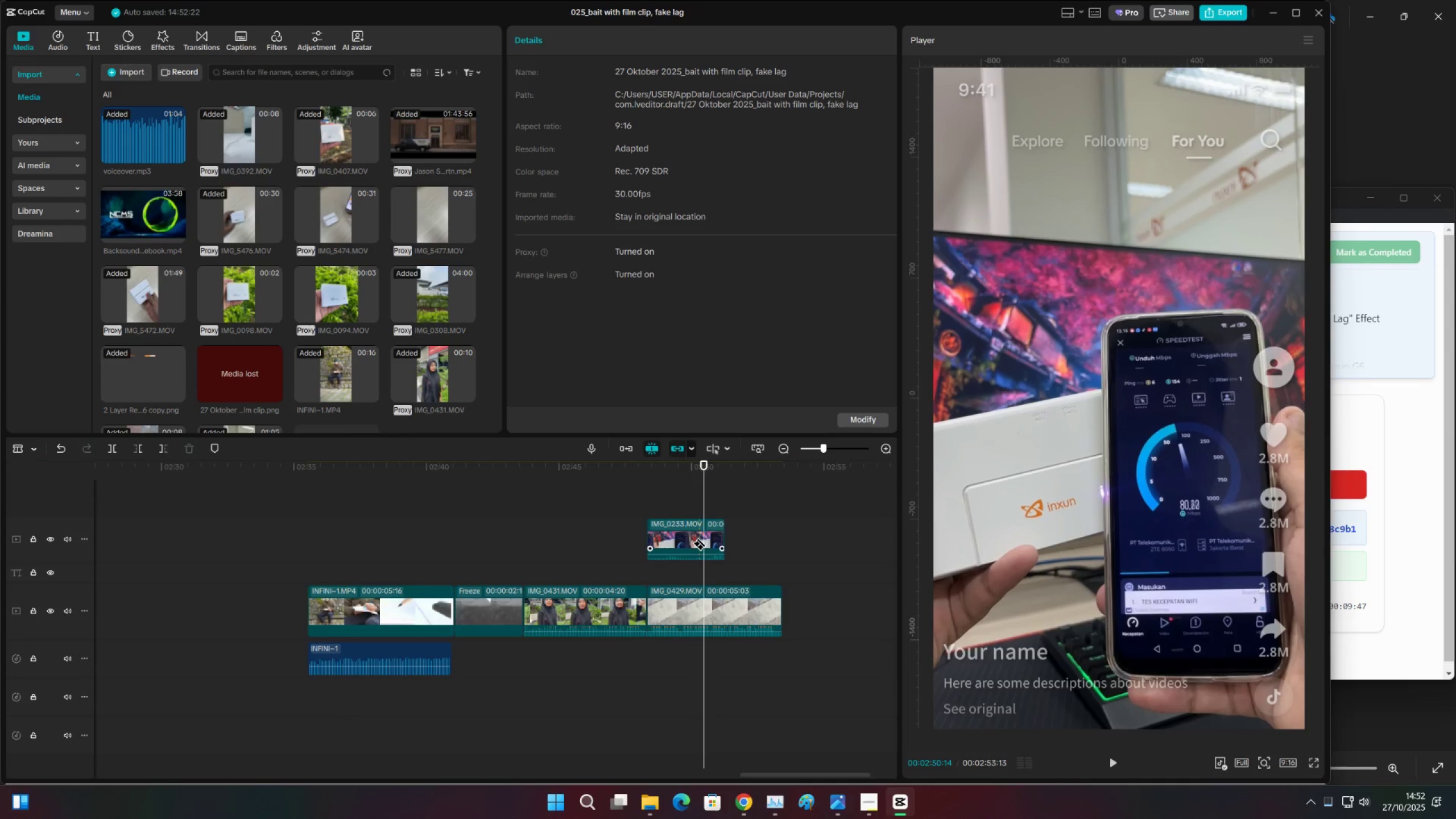 
key(V)
 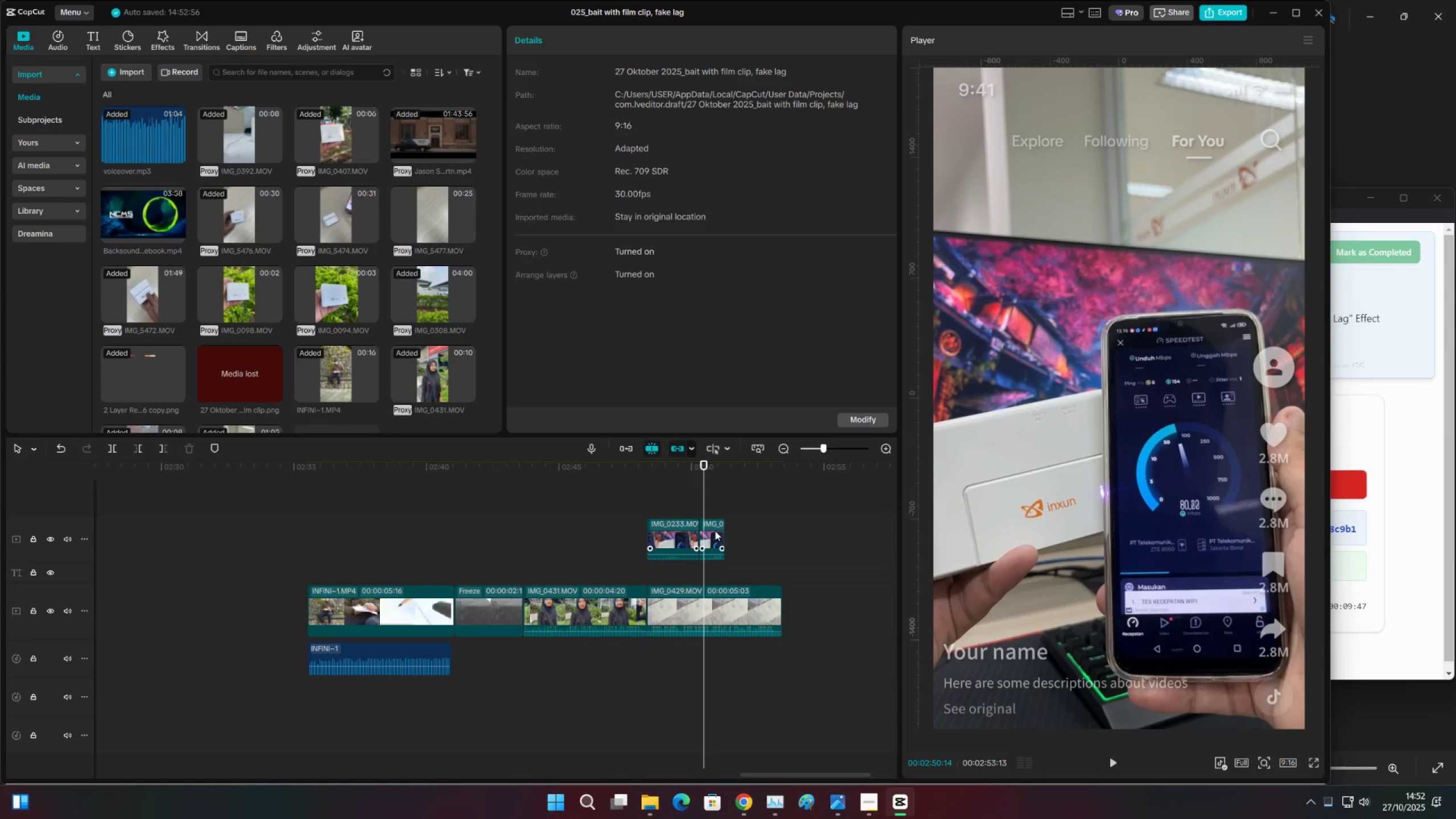 
double_click([715, 531])
 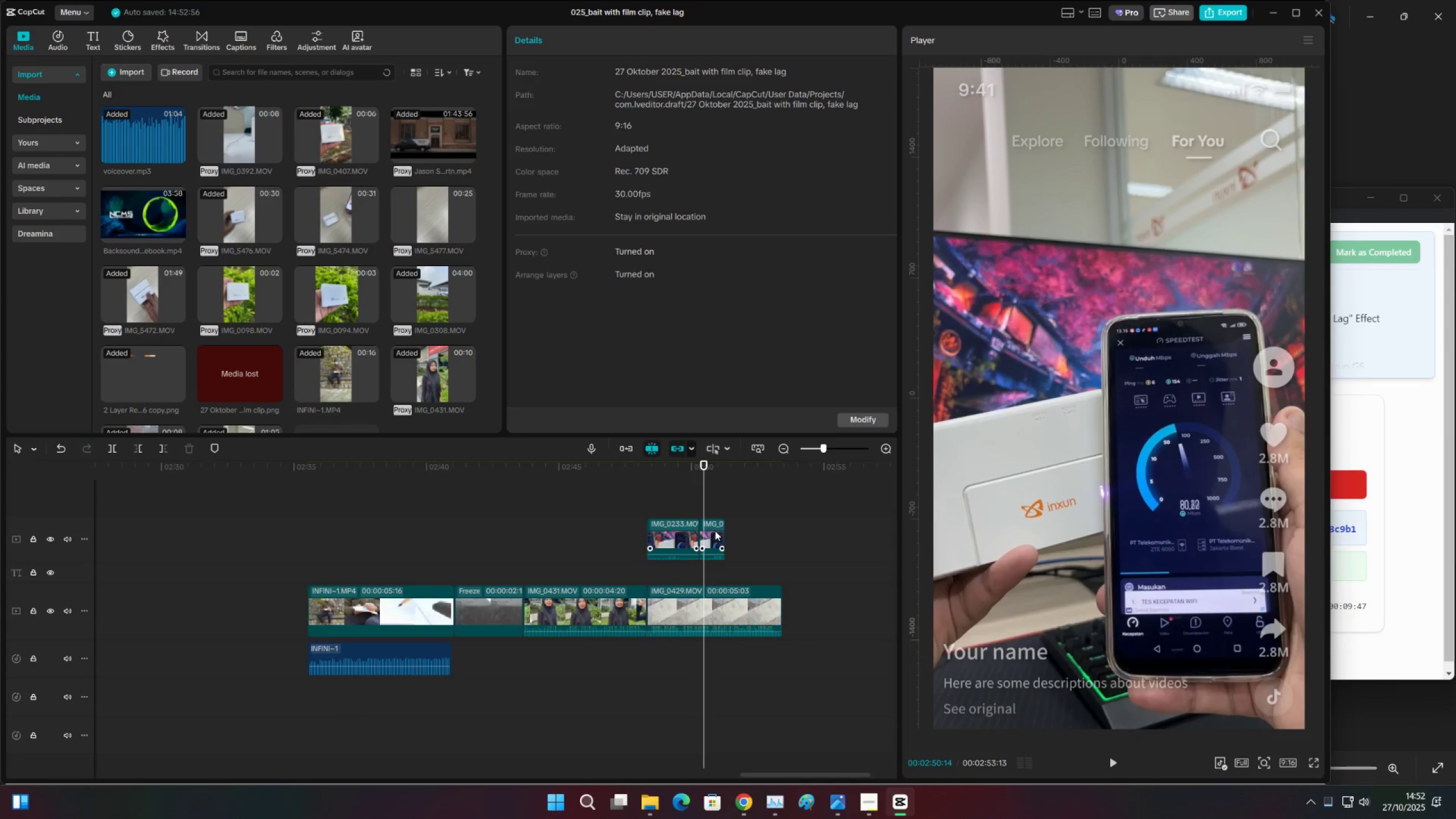 
key(X)
 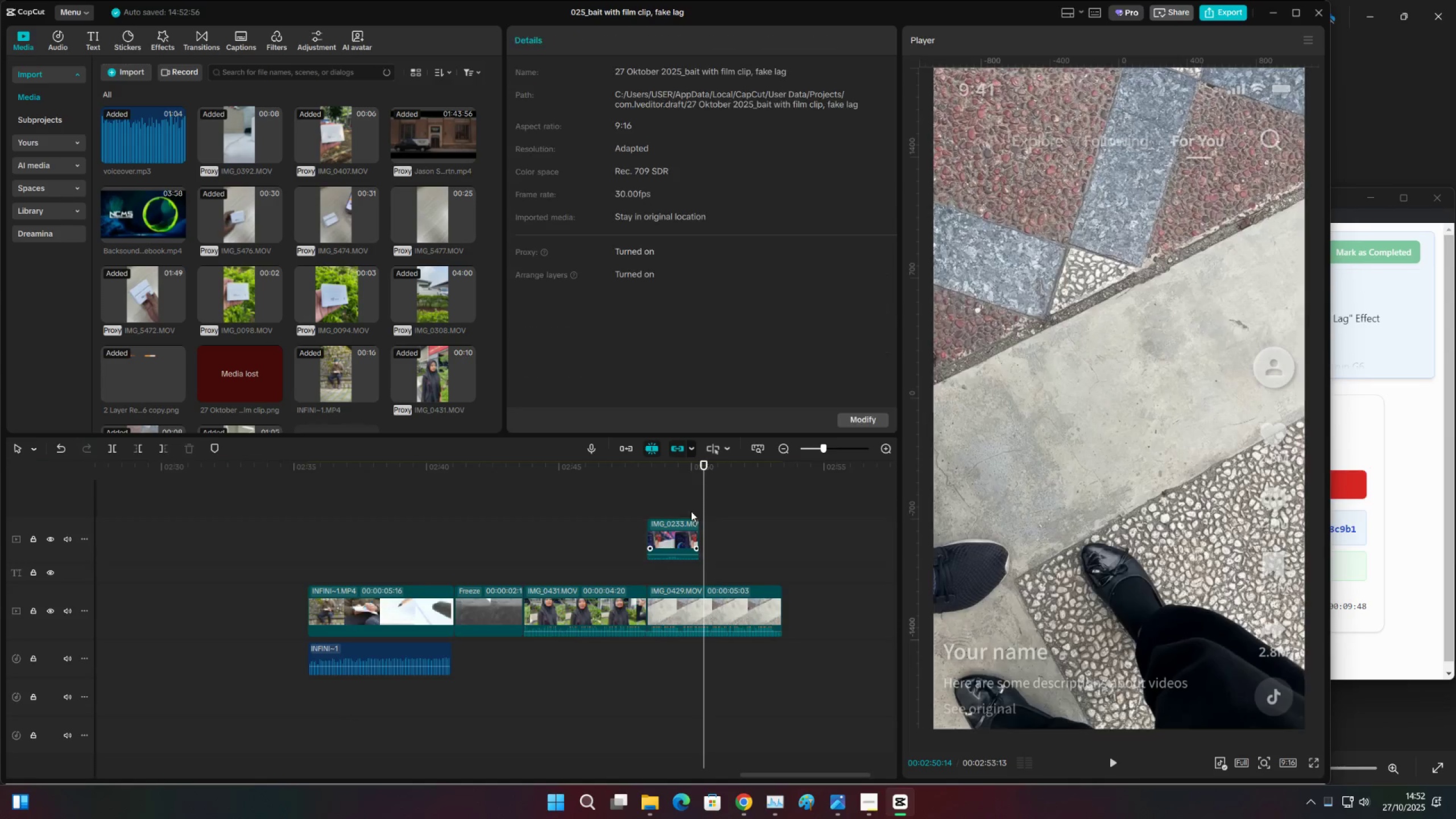 
triple_click([691, 511])
 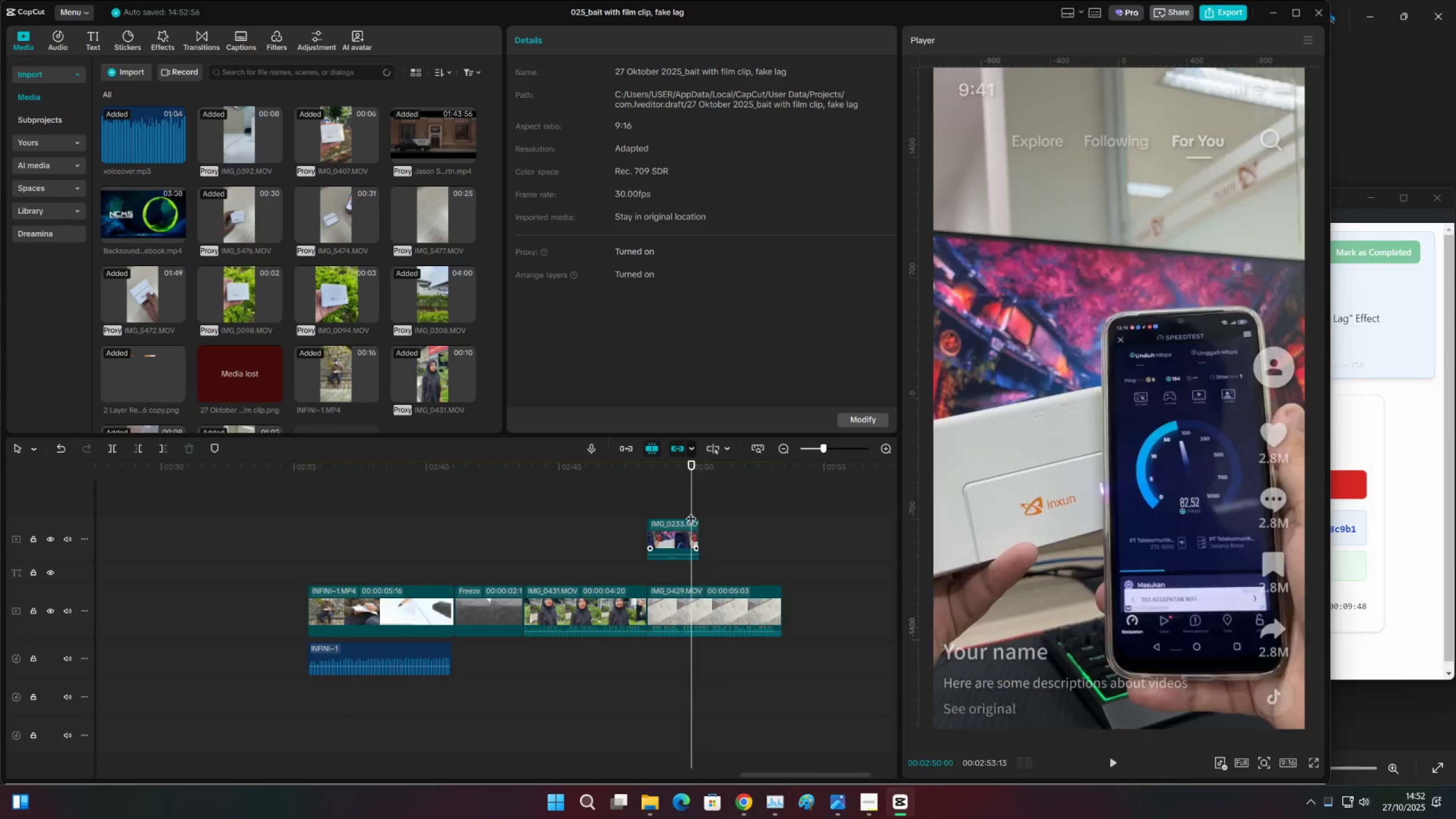 
key(Space)
 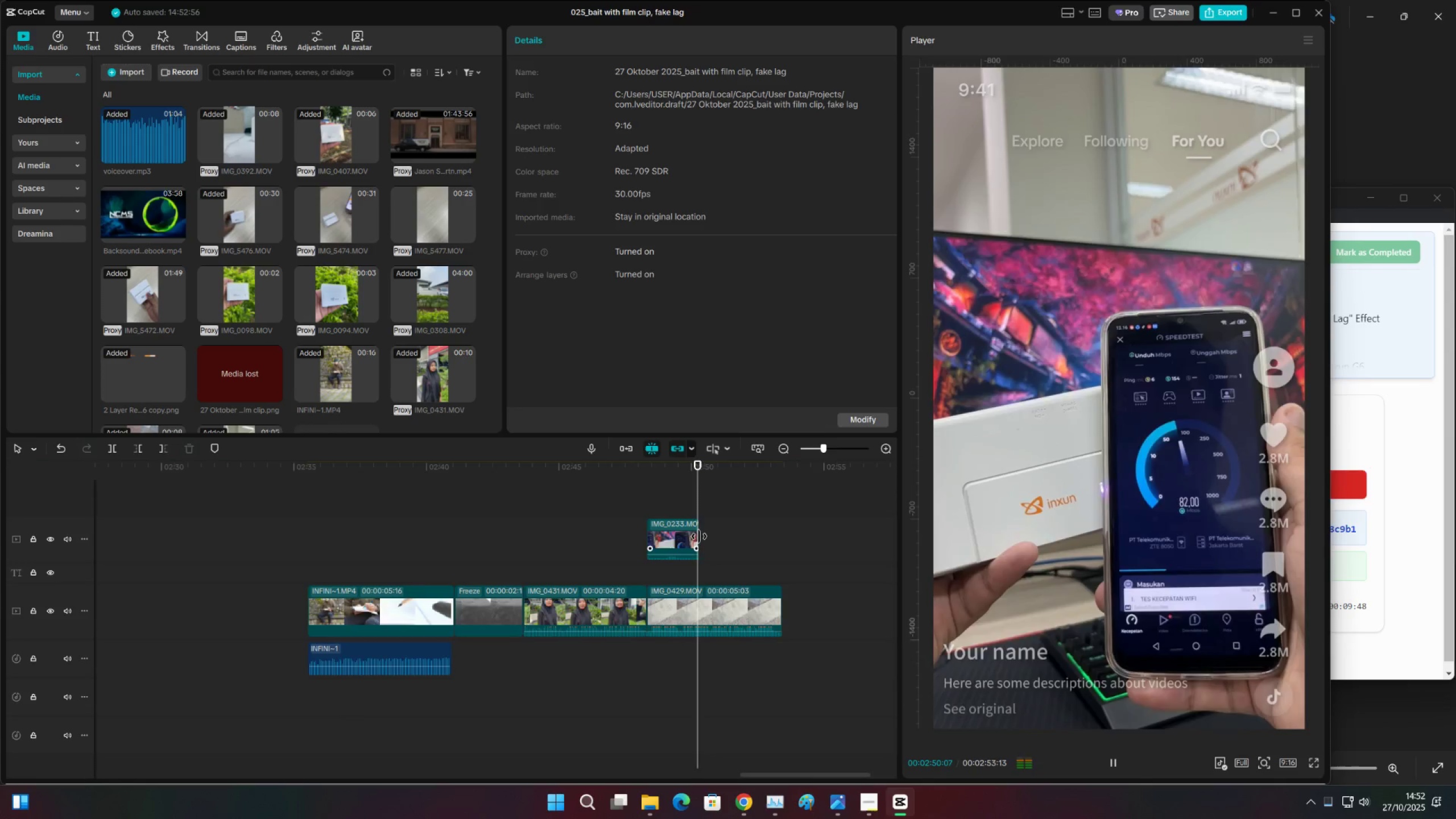 
key(Space)
 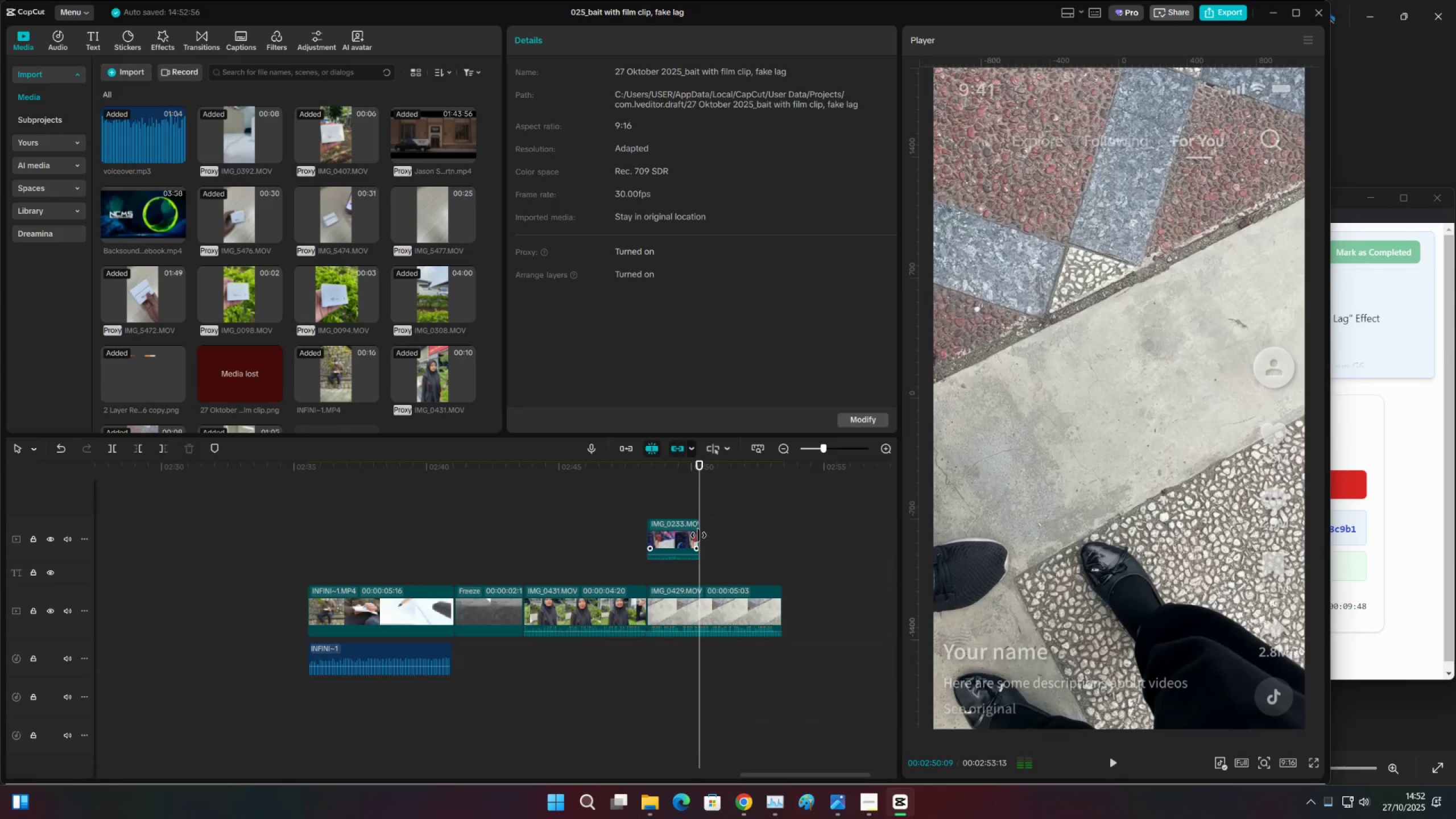 
left_click_drag(start_coordinate=[698, 535], to_coordinate=[704, 534])
 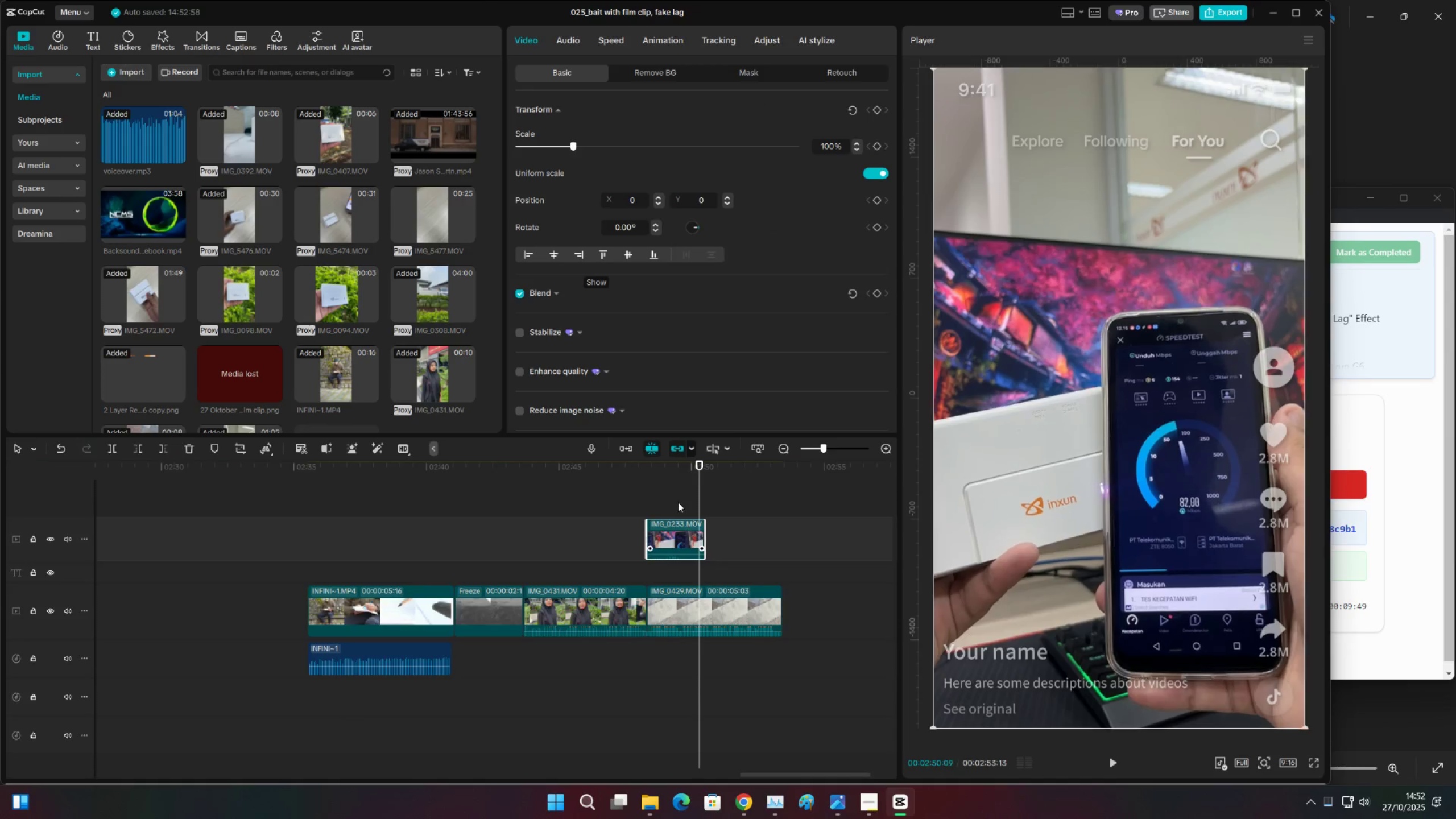 
left_click([678, 502])
 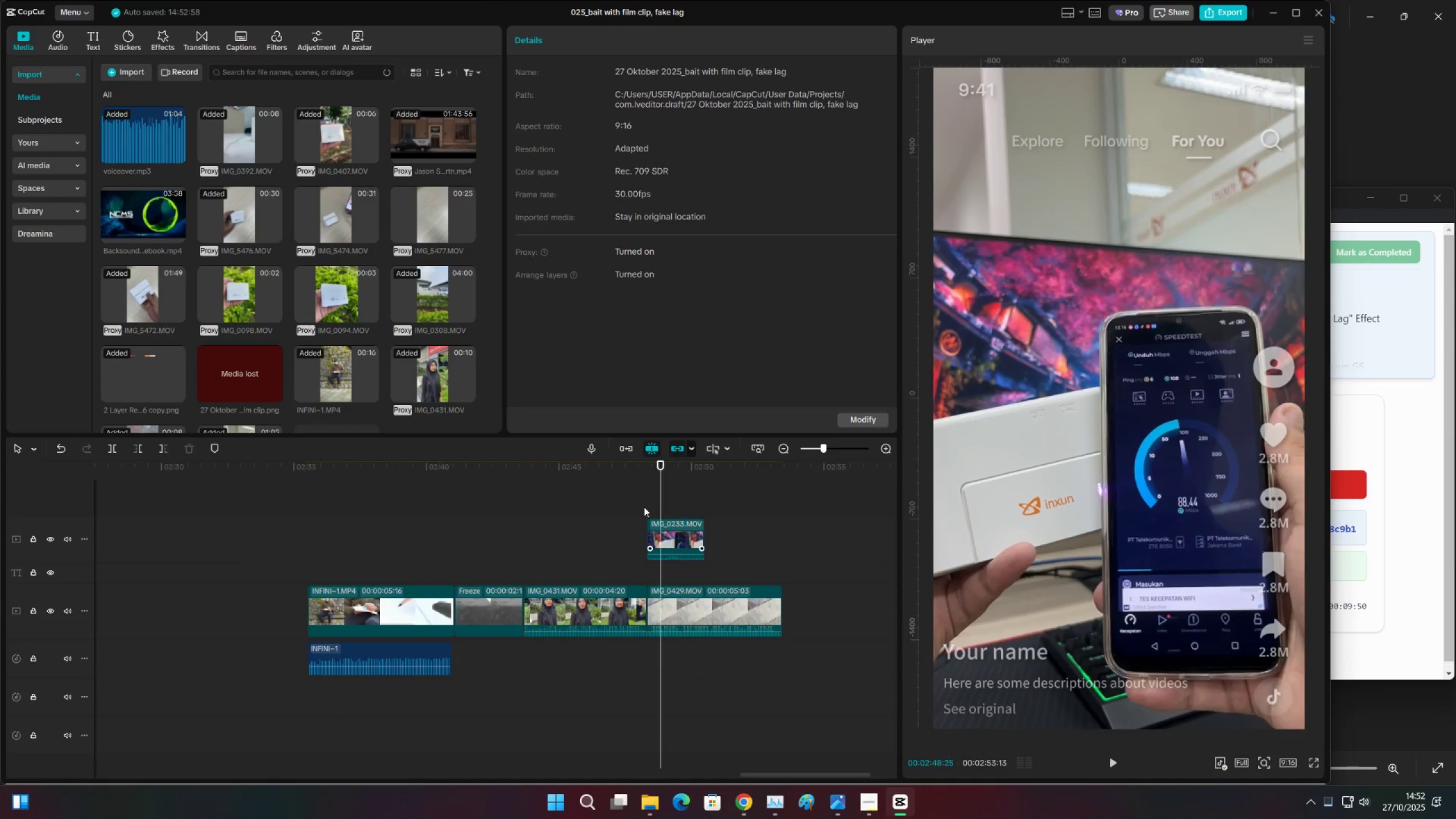 
triple_click([639, 507])
 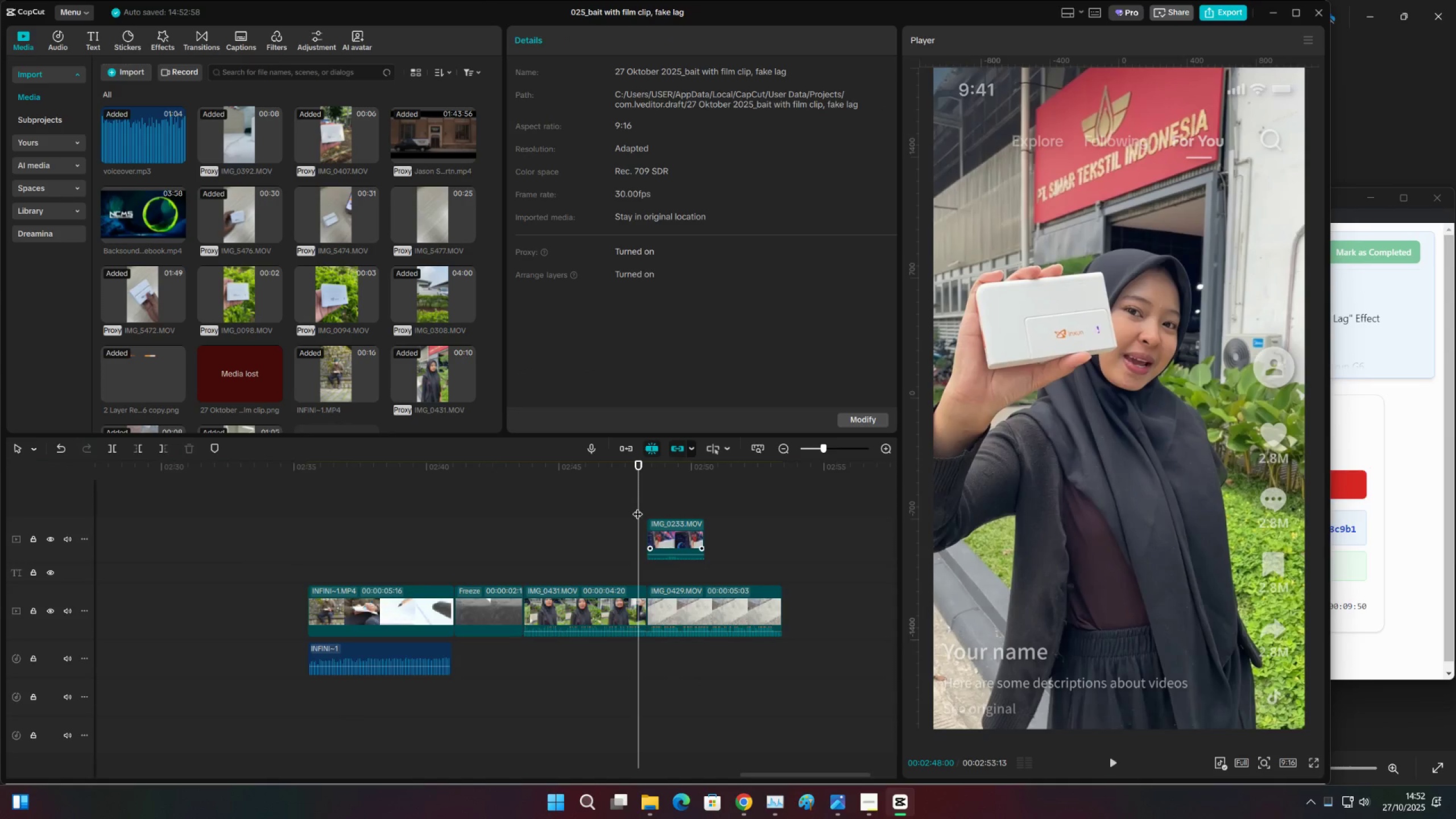 
key(Space)
 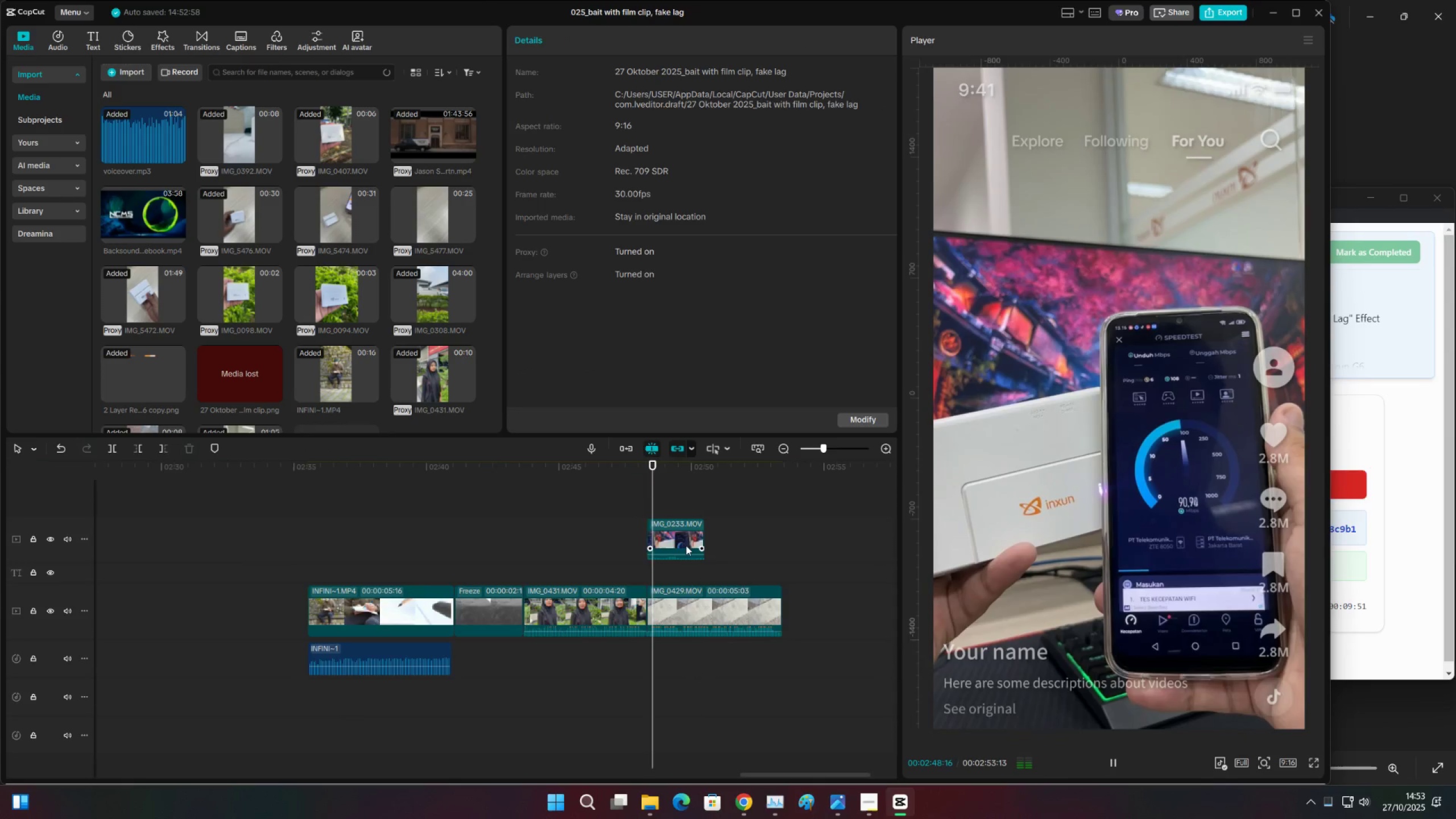 
left_click([692, 532])
 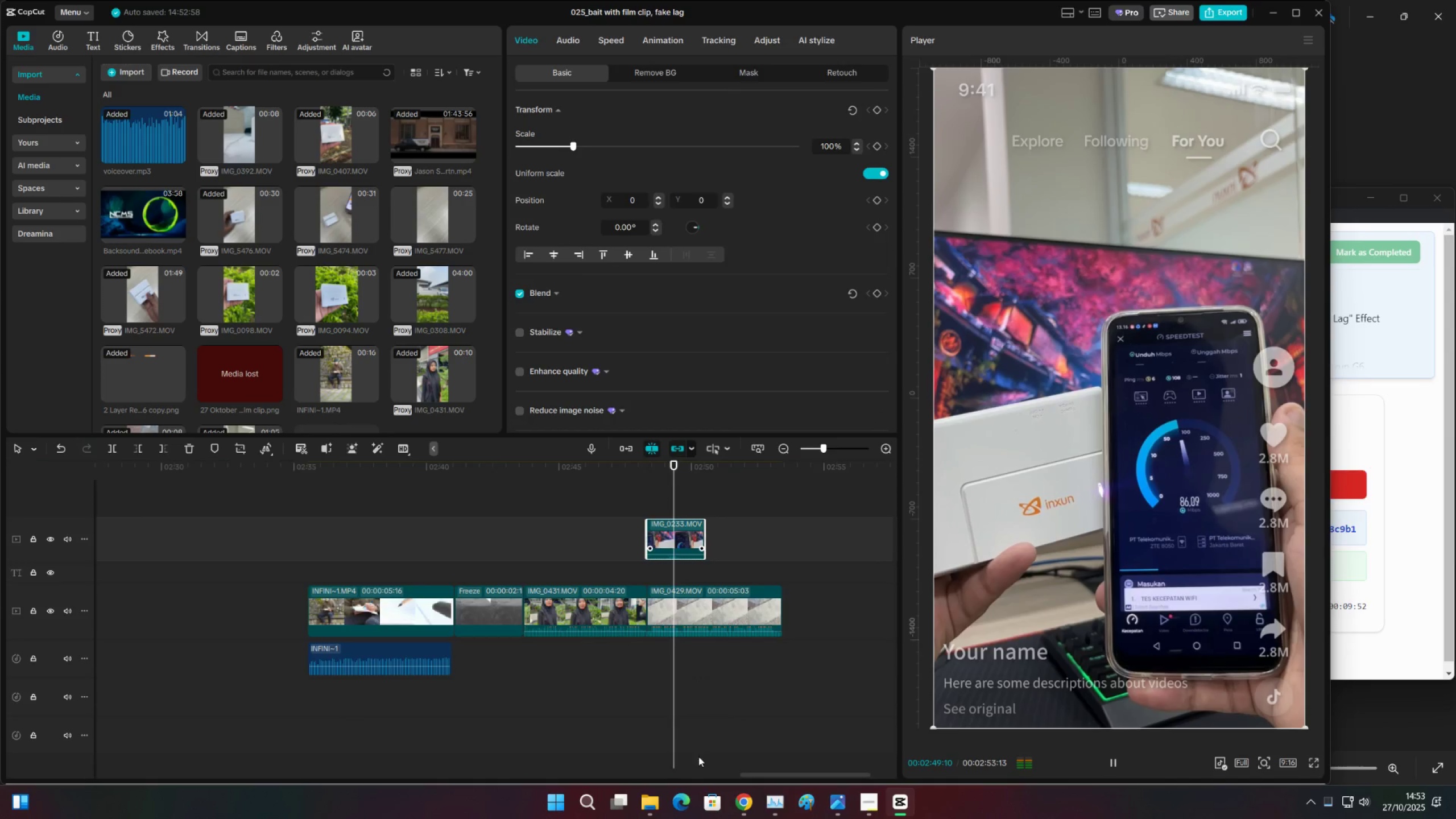 
key(Space)
 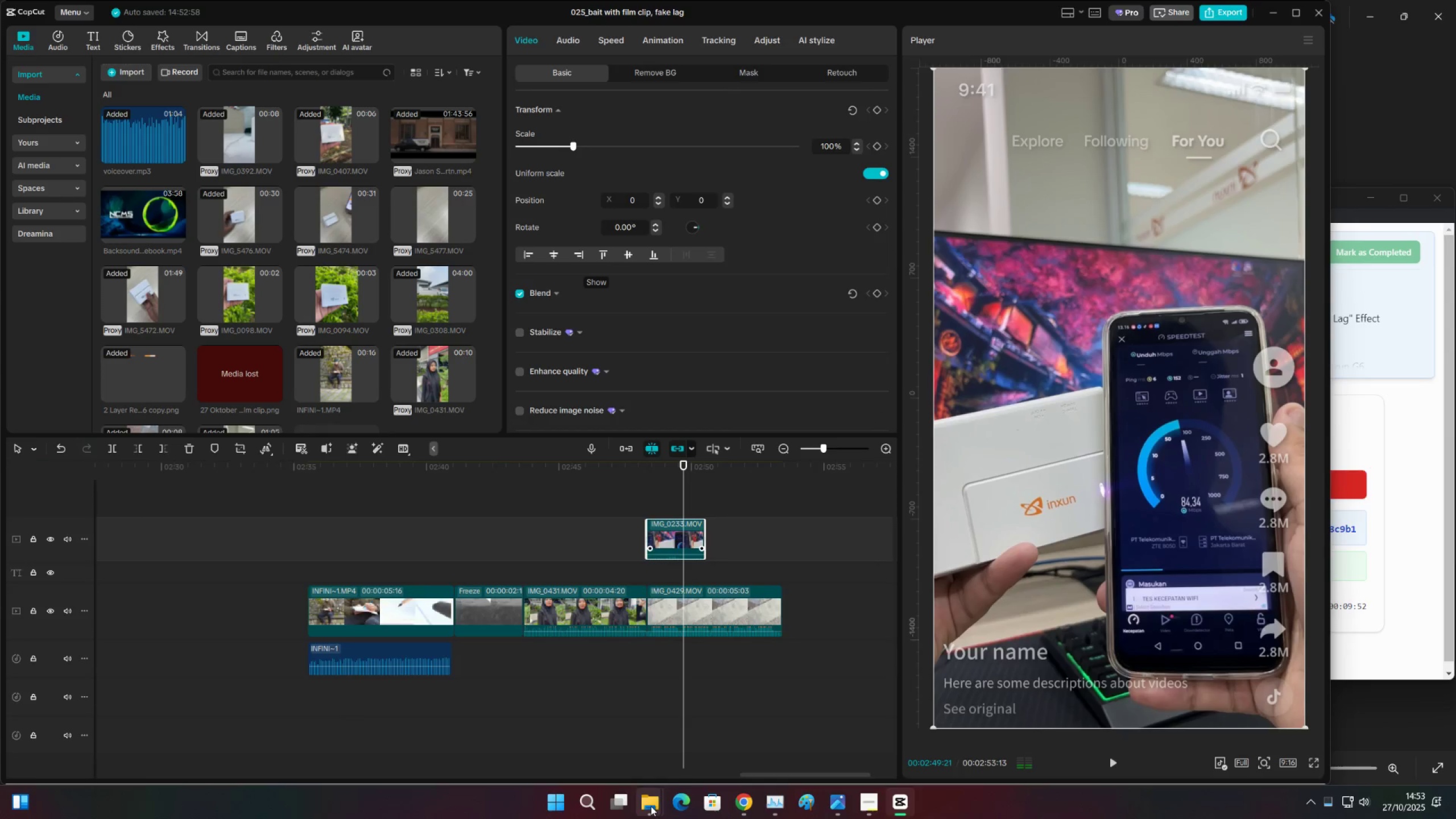 
left_click([651, 806])
 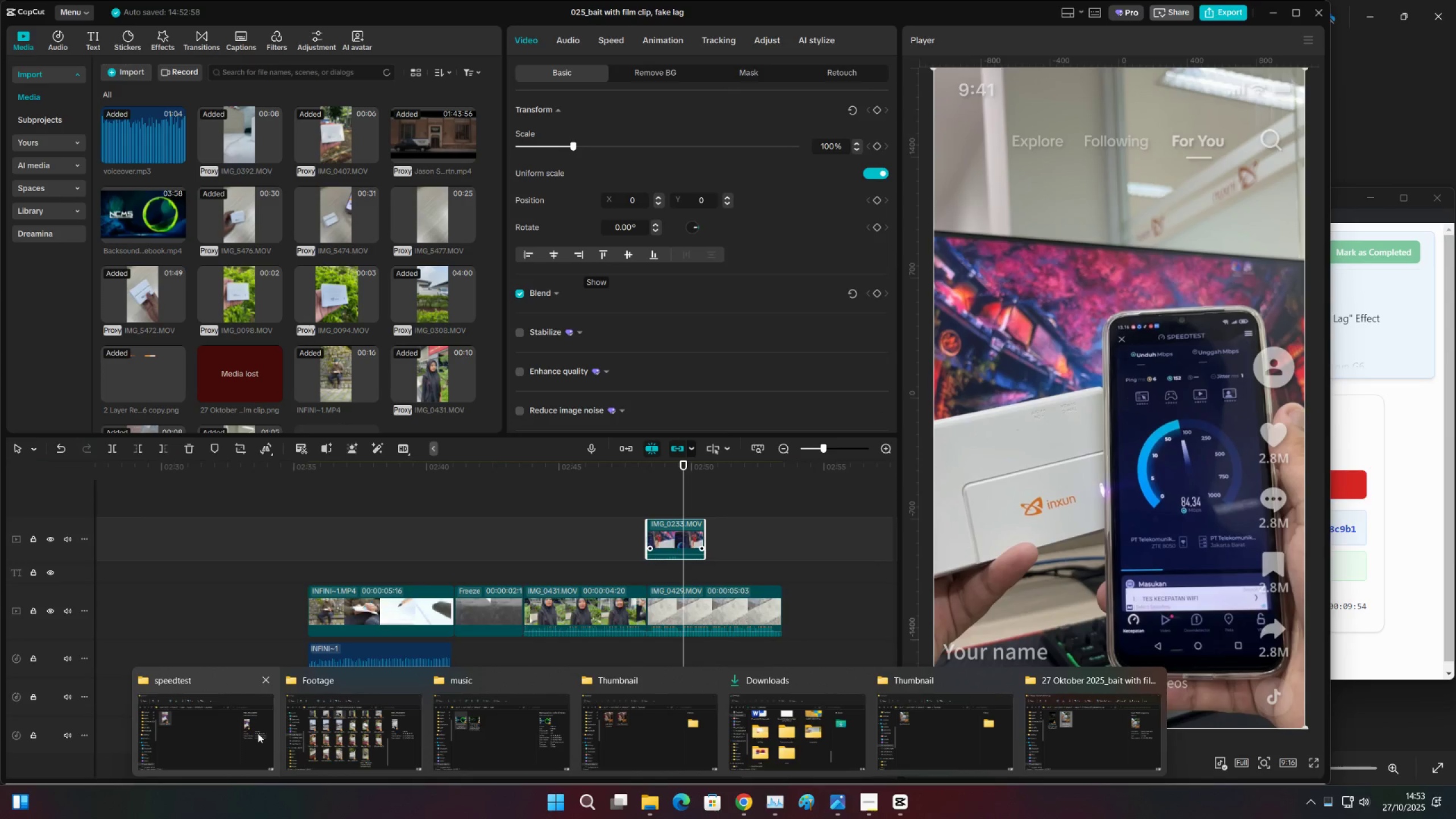 
left_click([234, 734])
 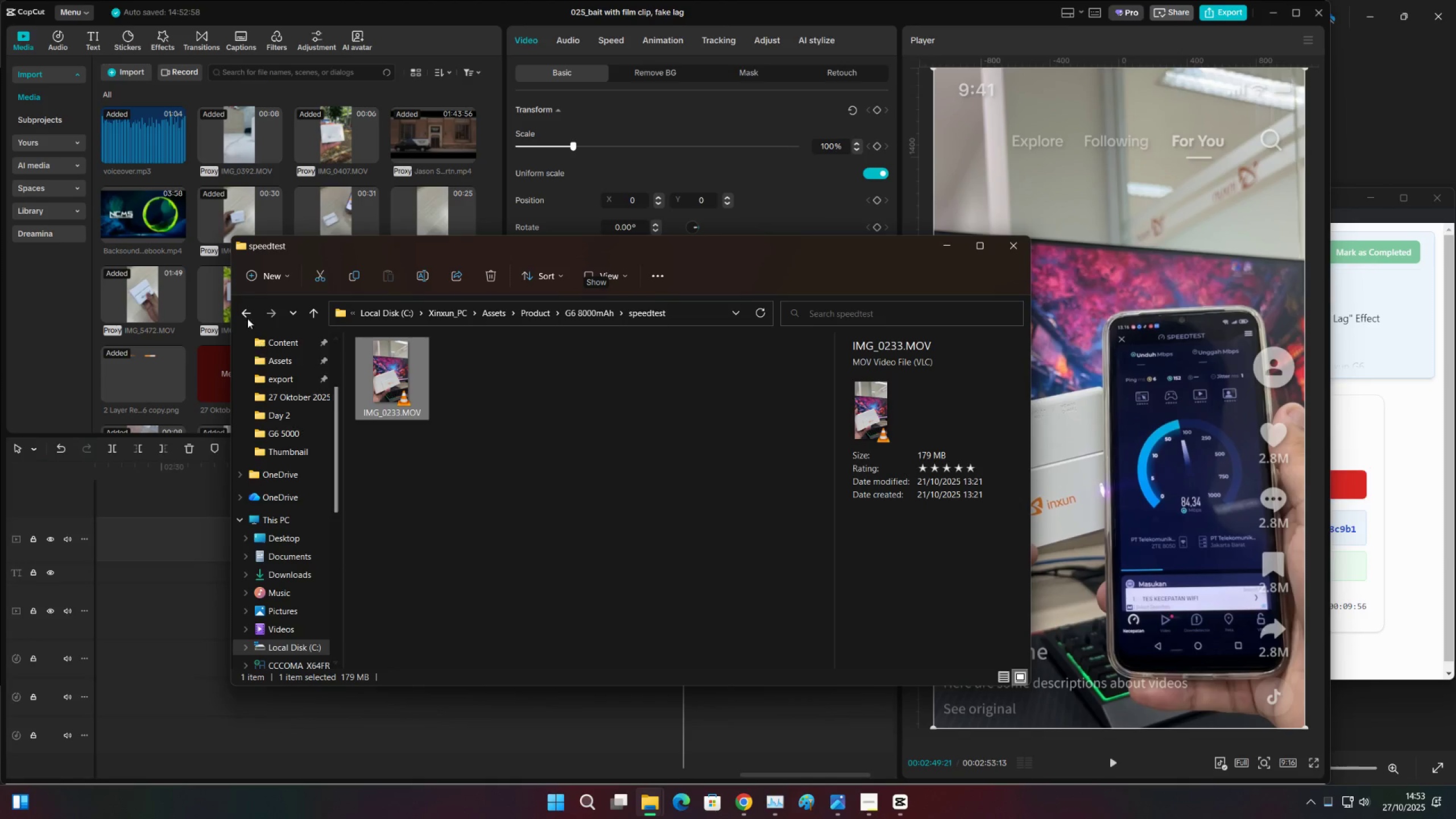 
left_click([245, 311])
 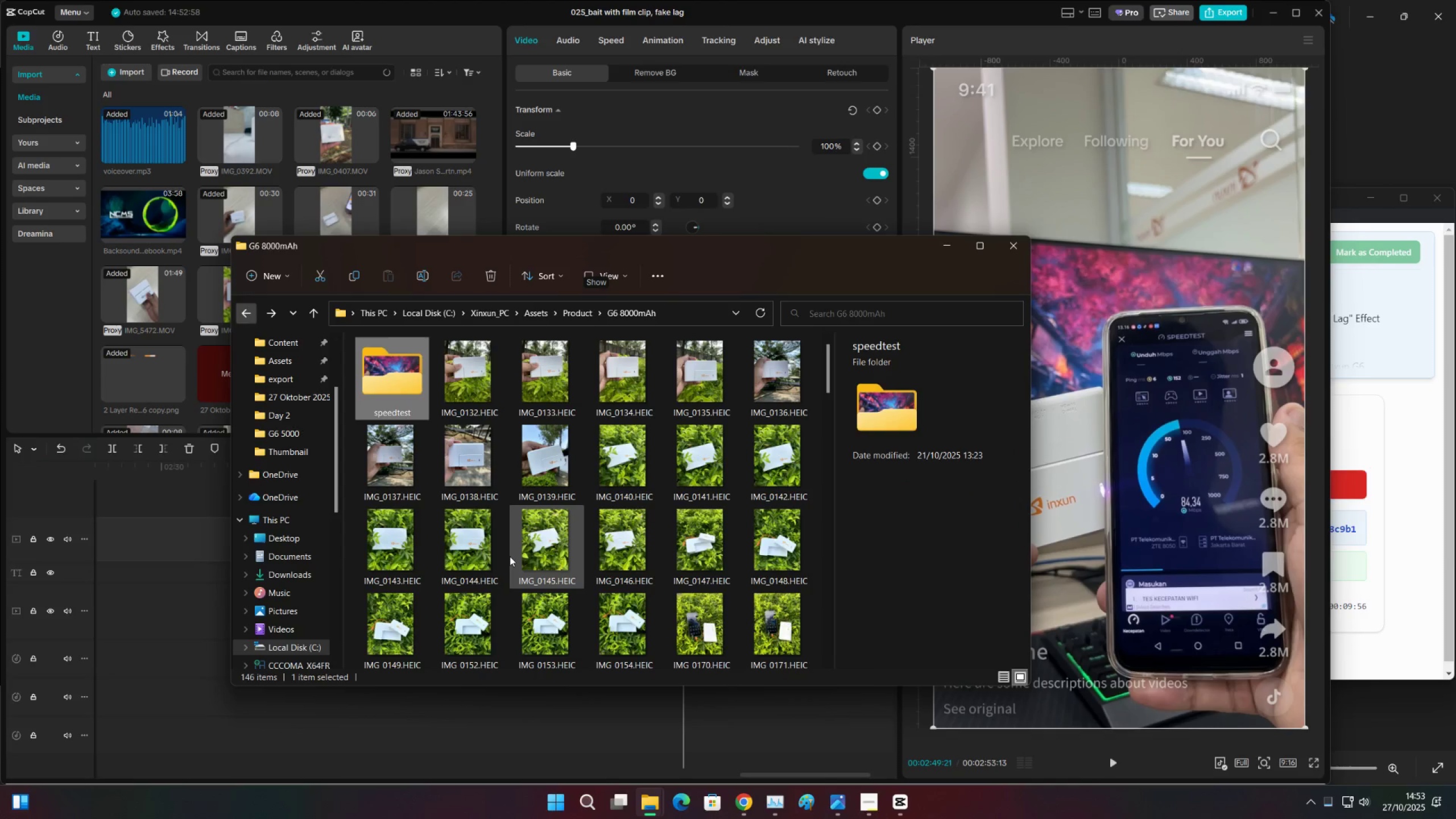 
scroll: coordinate [535, 608], scroll_direction: down, amount: 20.0
 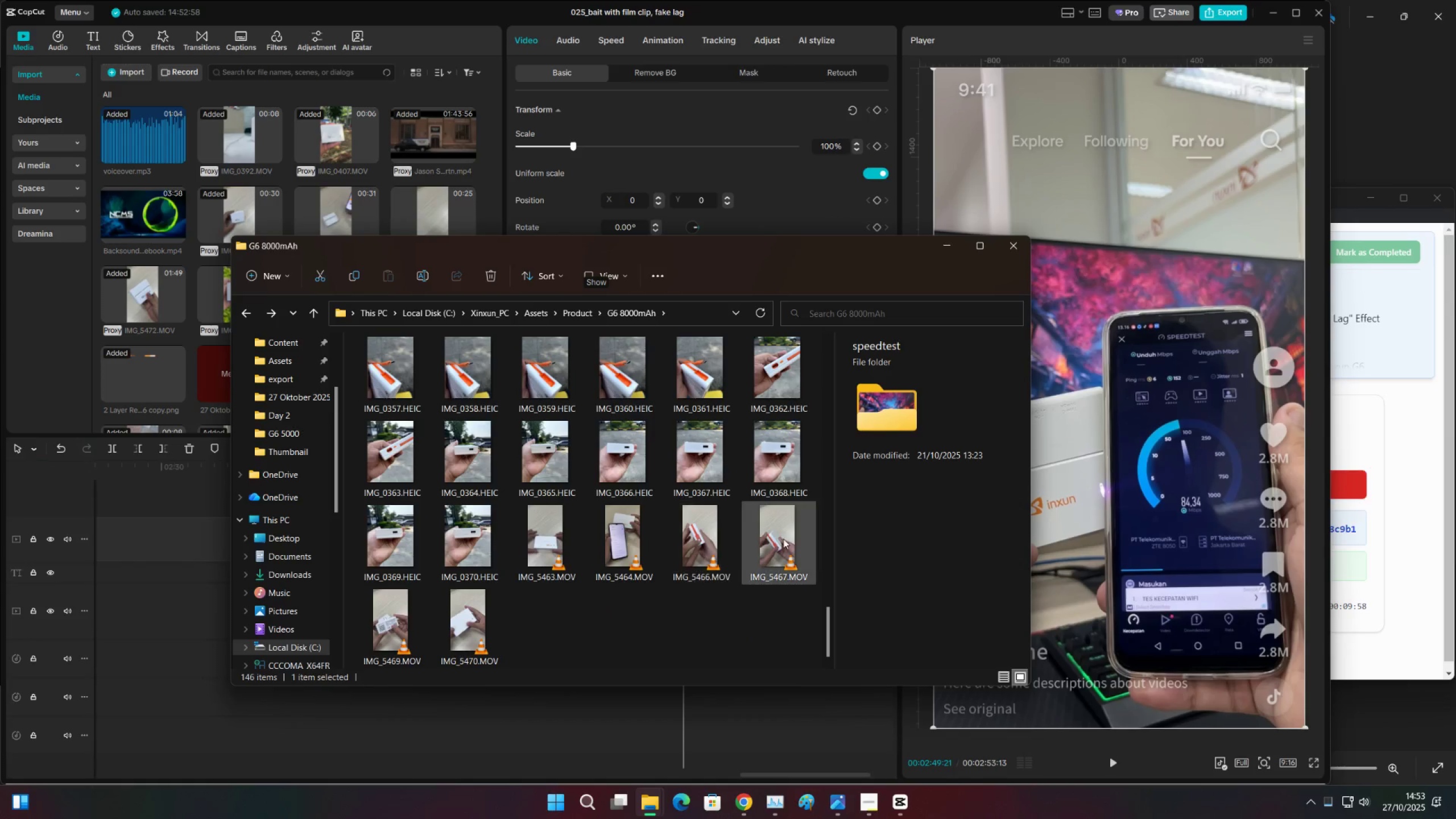 
left_click([826, 530])
 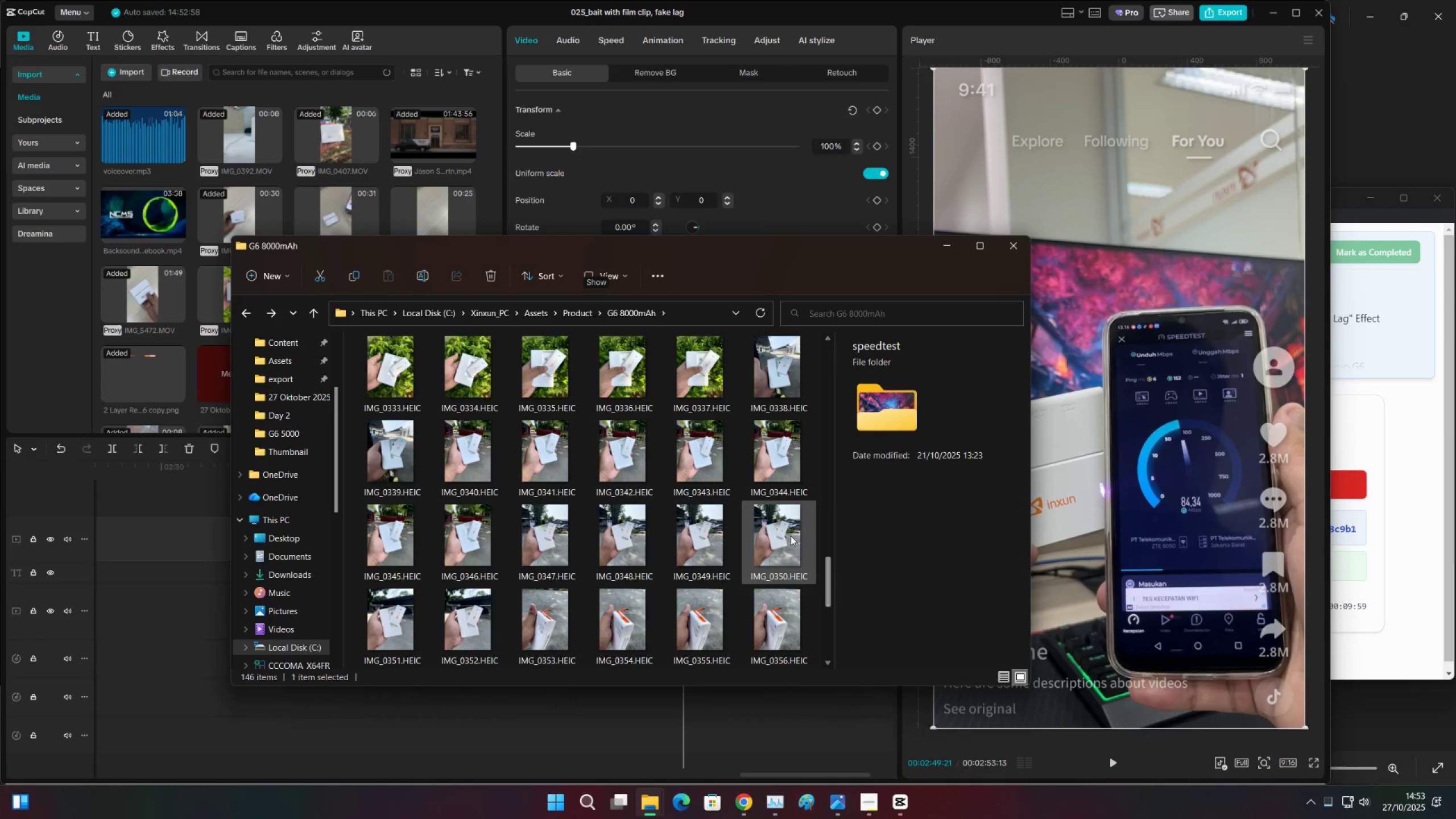 
scroll: coordinate [723, 576], scroll_direction: down, amount: 7.0
 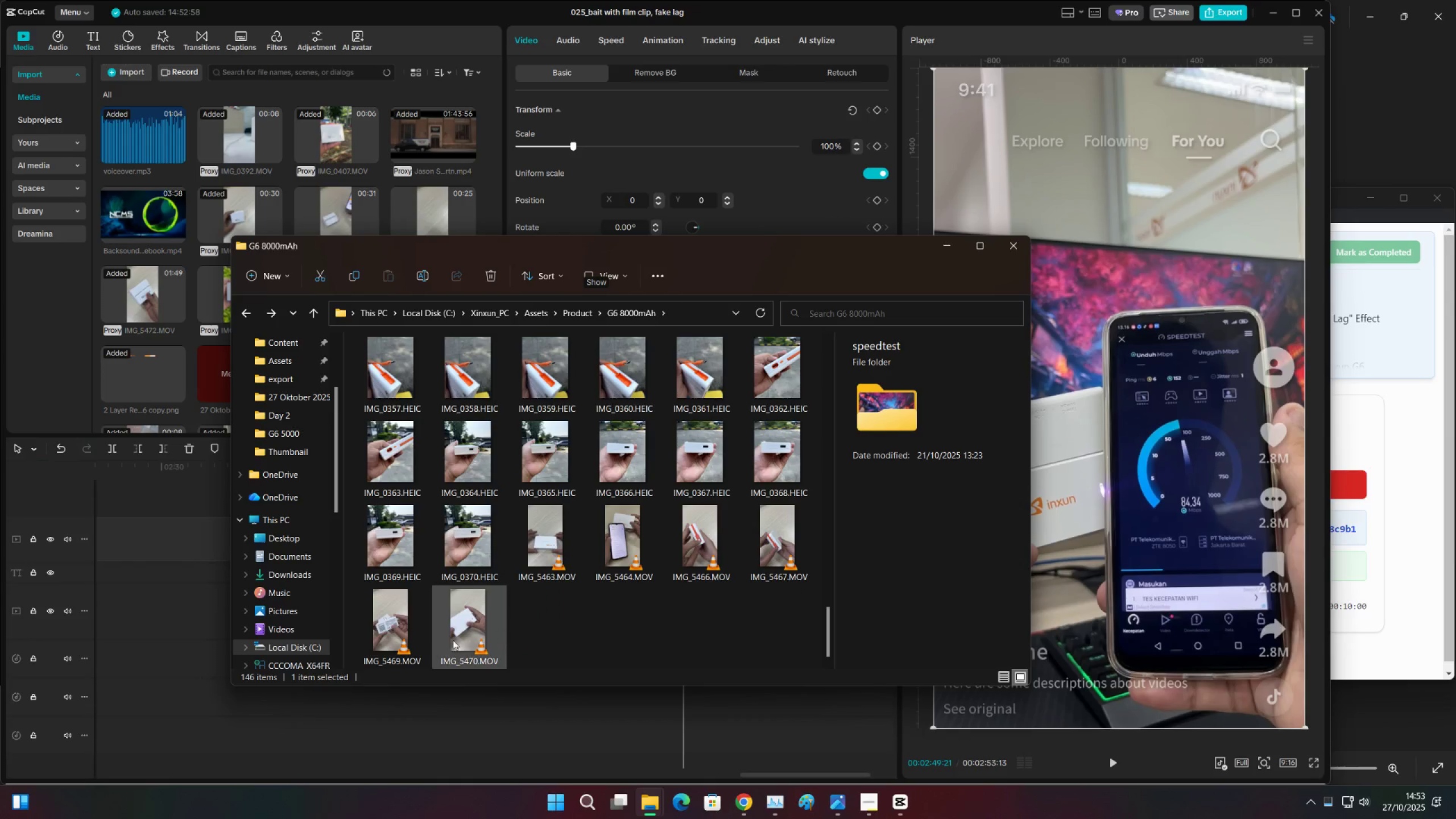 
left_click([442, 643])
 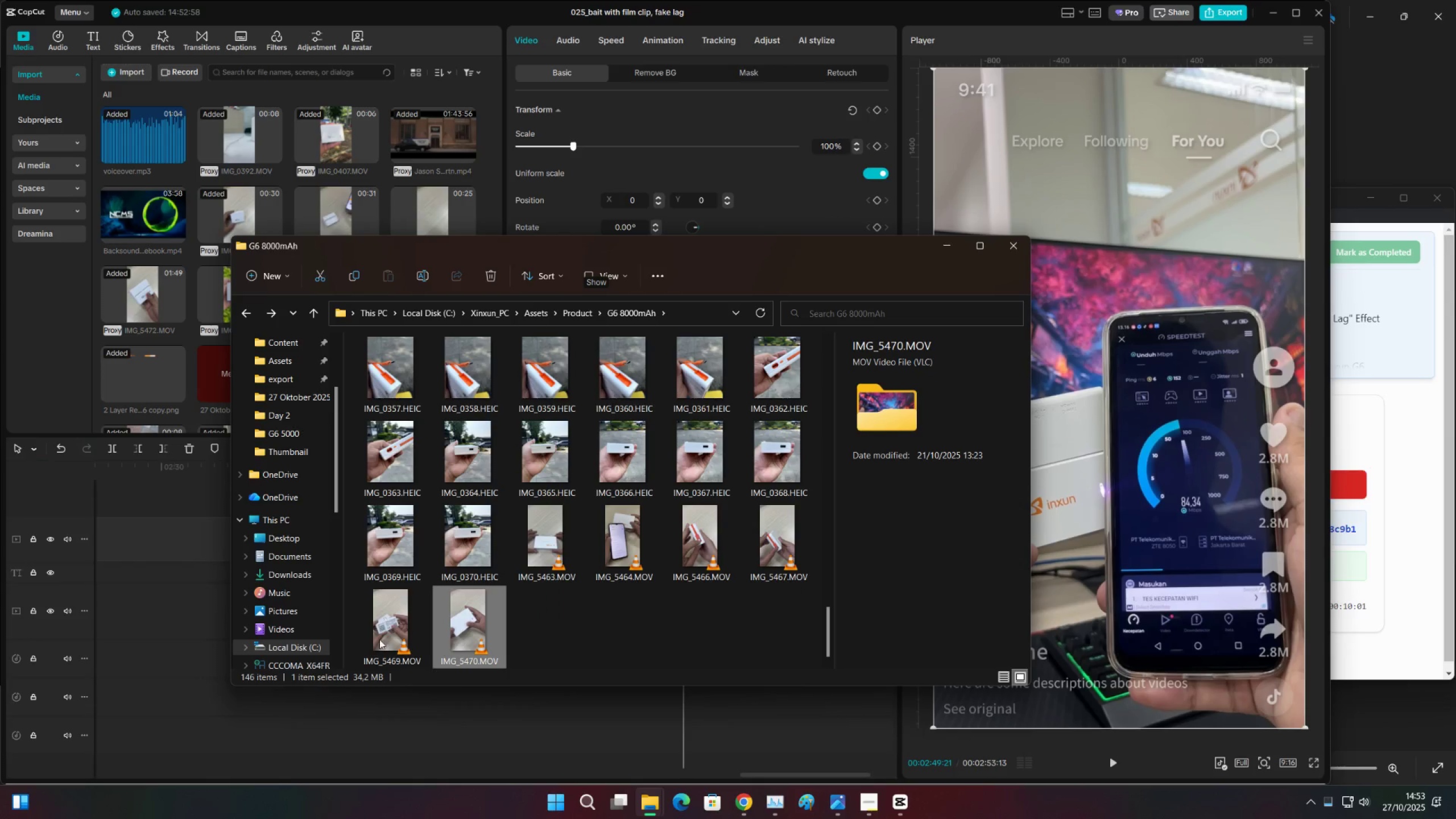 
left_click([379, 639])
 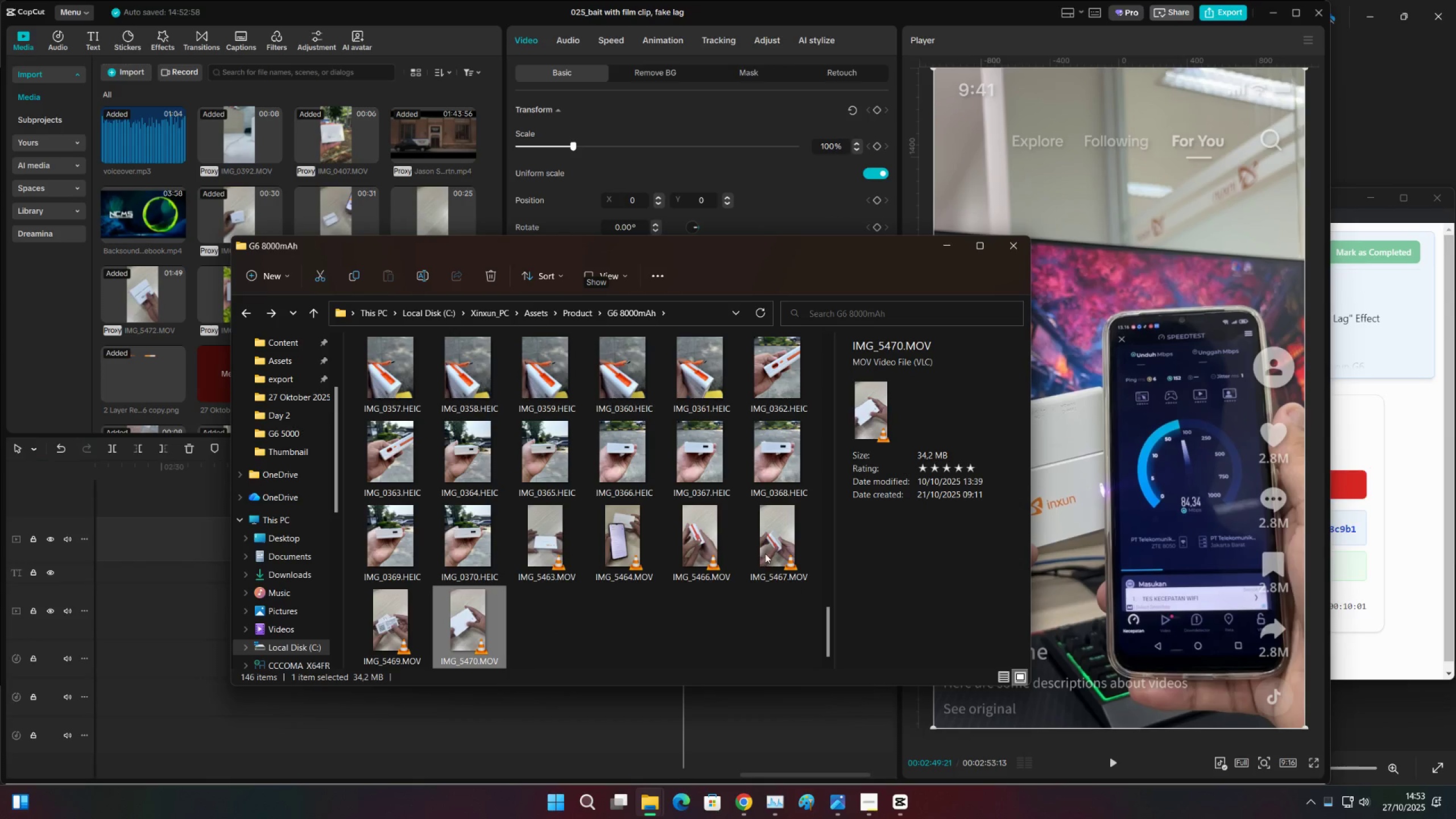 
left_click([768, 550])
 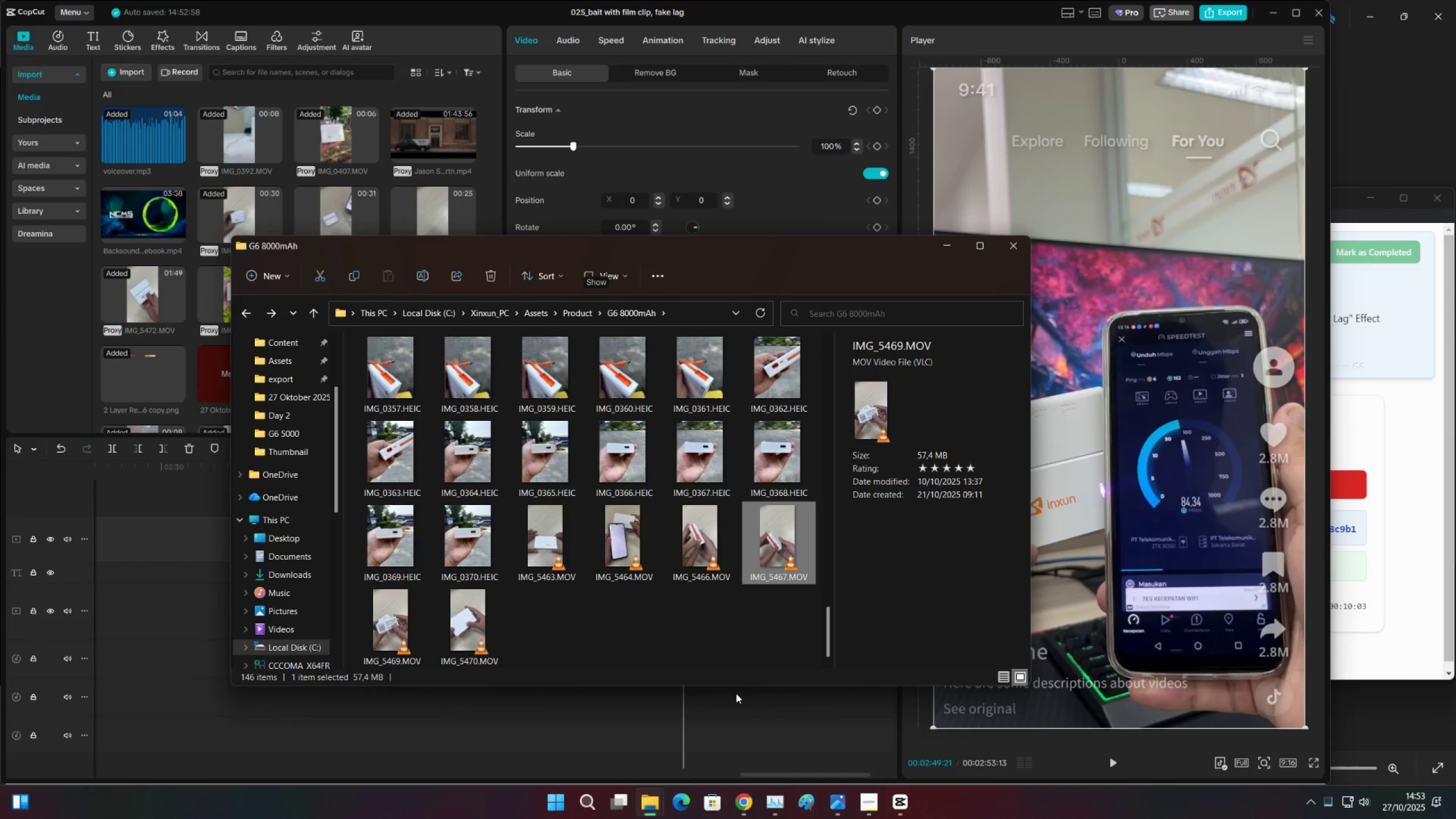 
left_click_drag(start_coordinate=[768, 565], to_coordinate=[767, 700])
 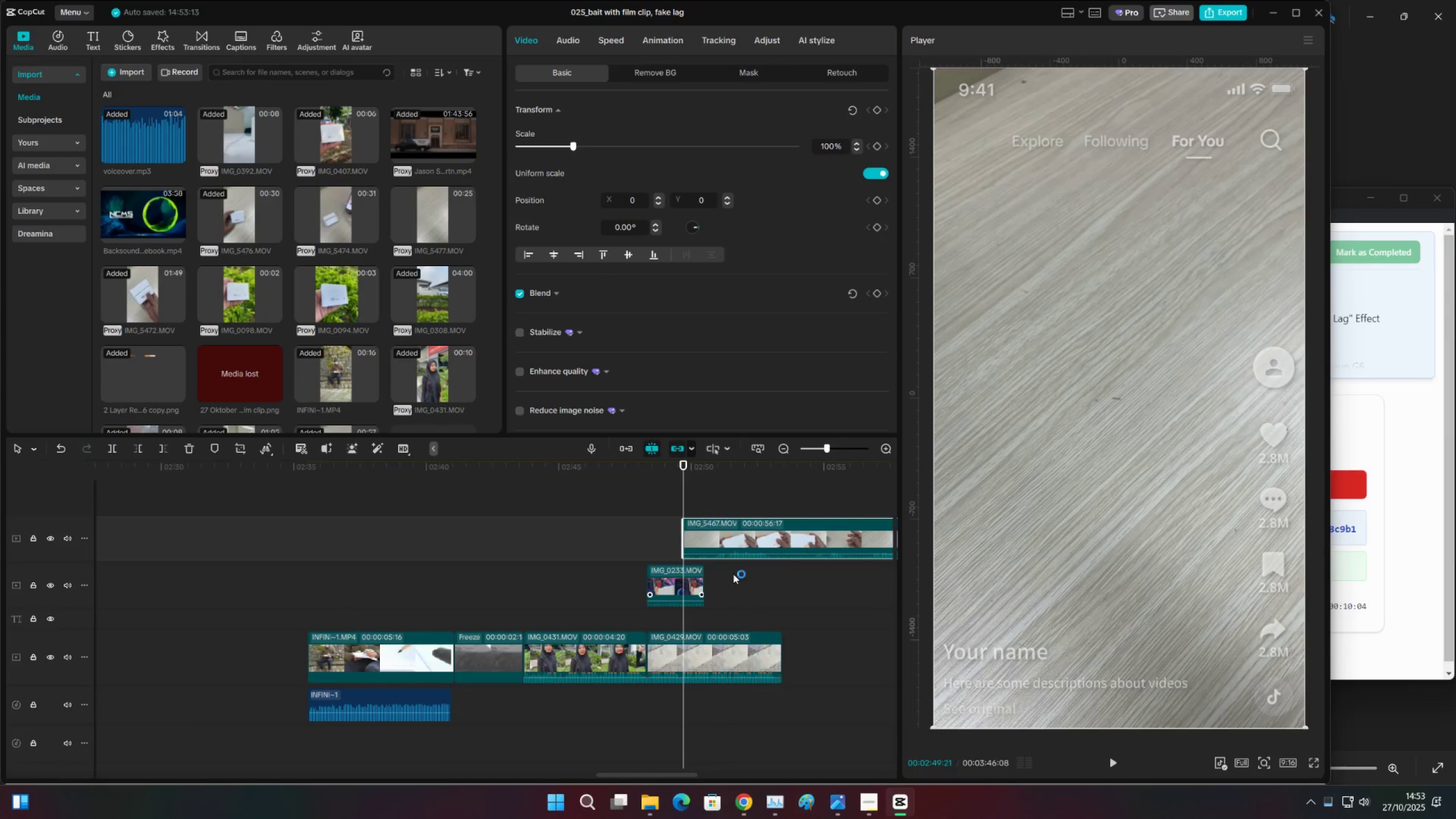 
left_click_drag(start_coordinate=[714, 539], to_coordinate=[735, 589])
 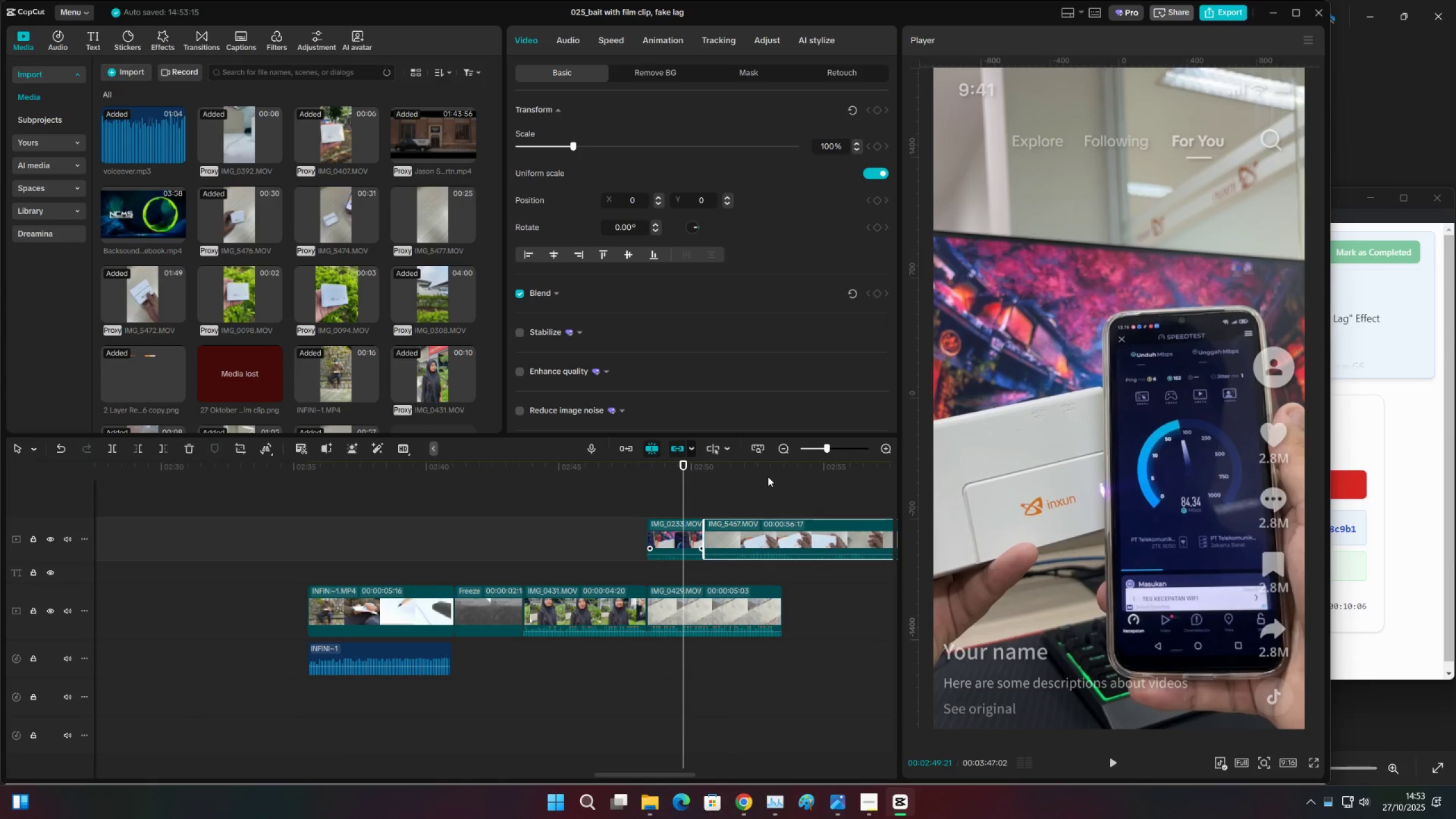 
left_click_drag(start_coordinate=[770, 469], to_coordinate=[416, 504])
 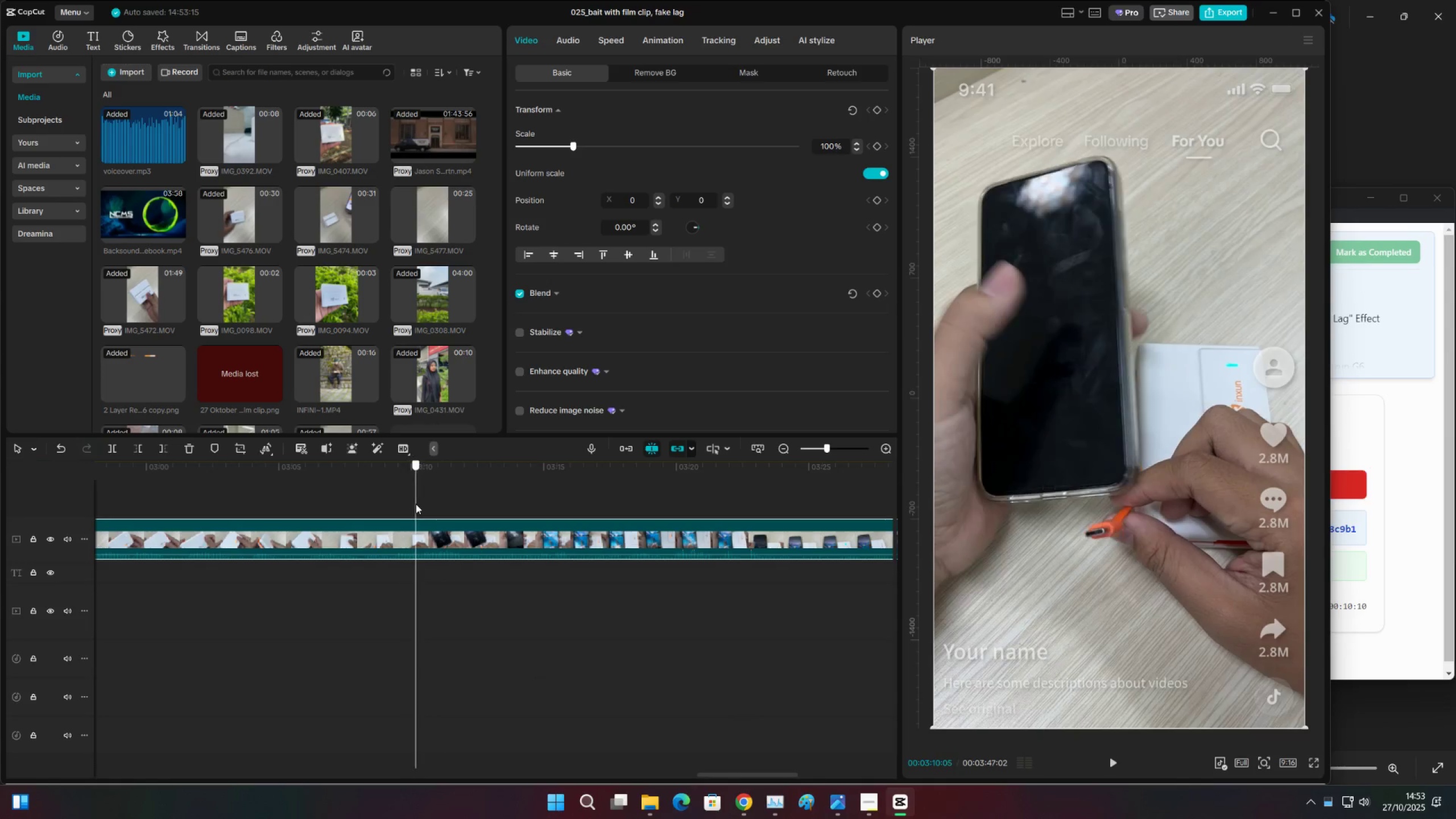 
key(C)
 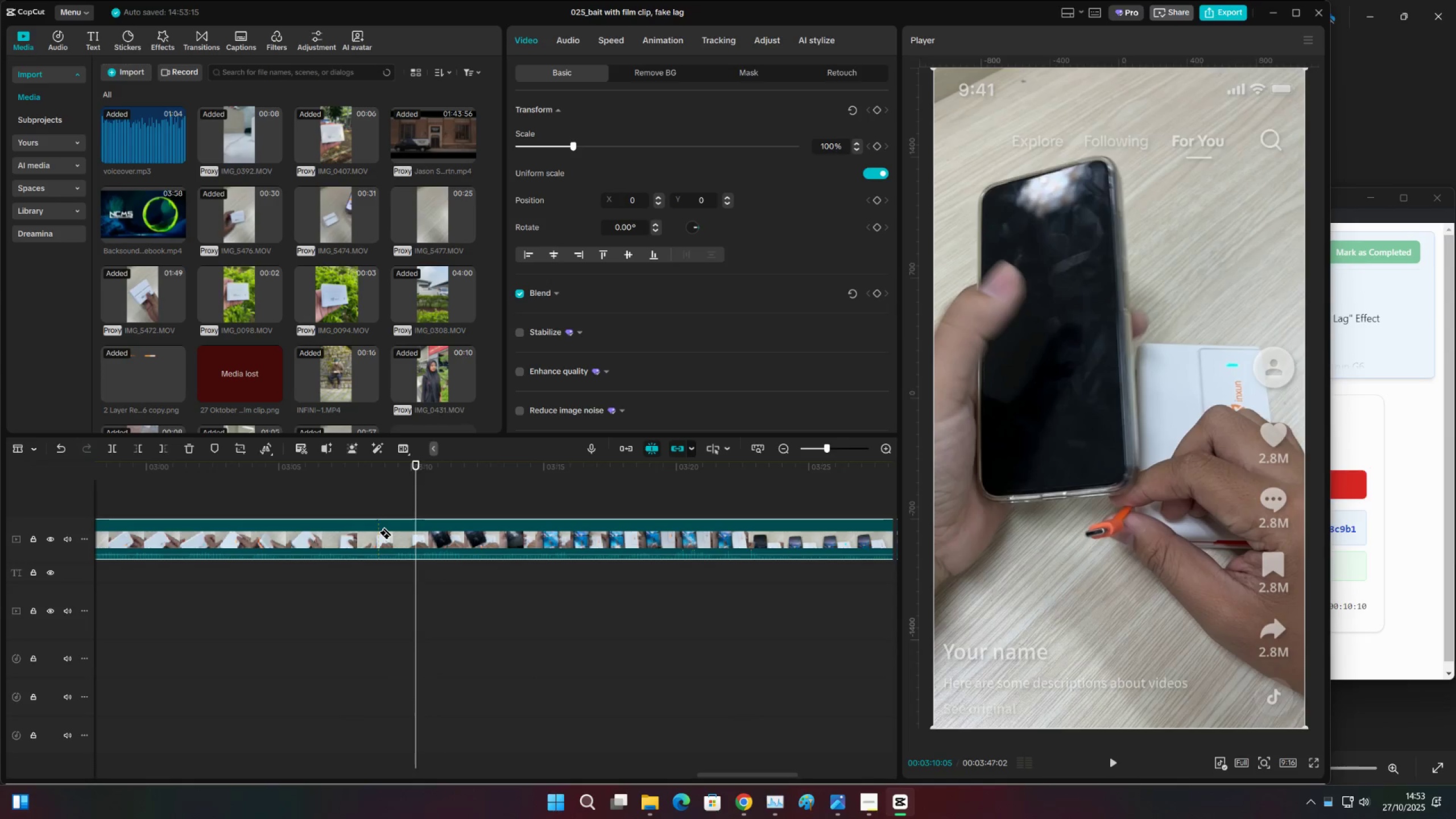 
left_click([378, 532])
 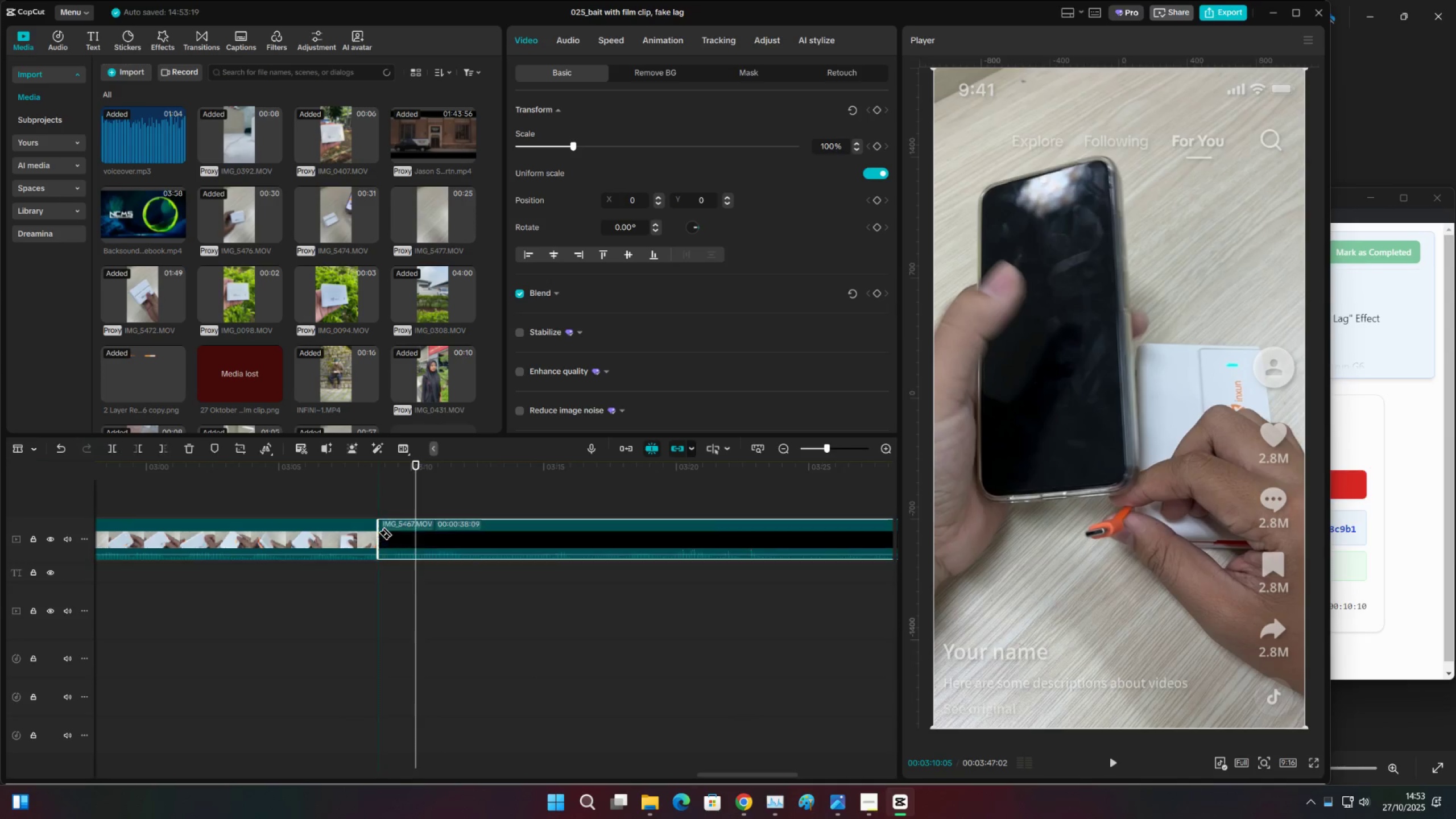 
key(V)
 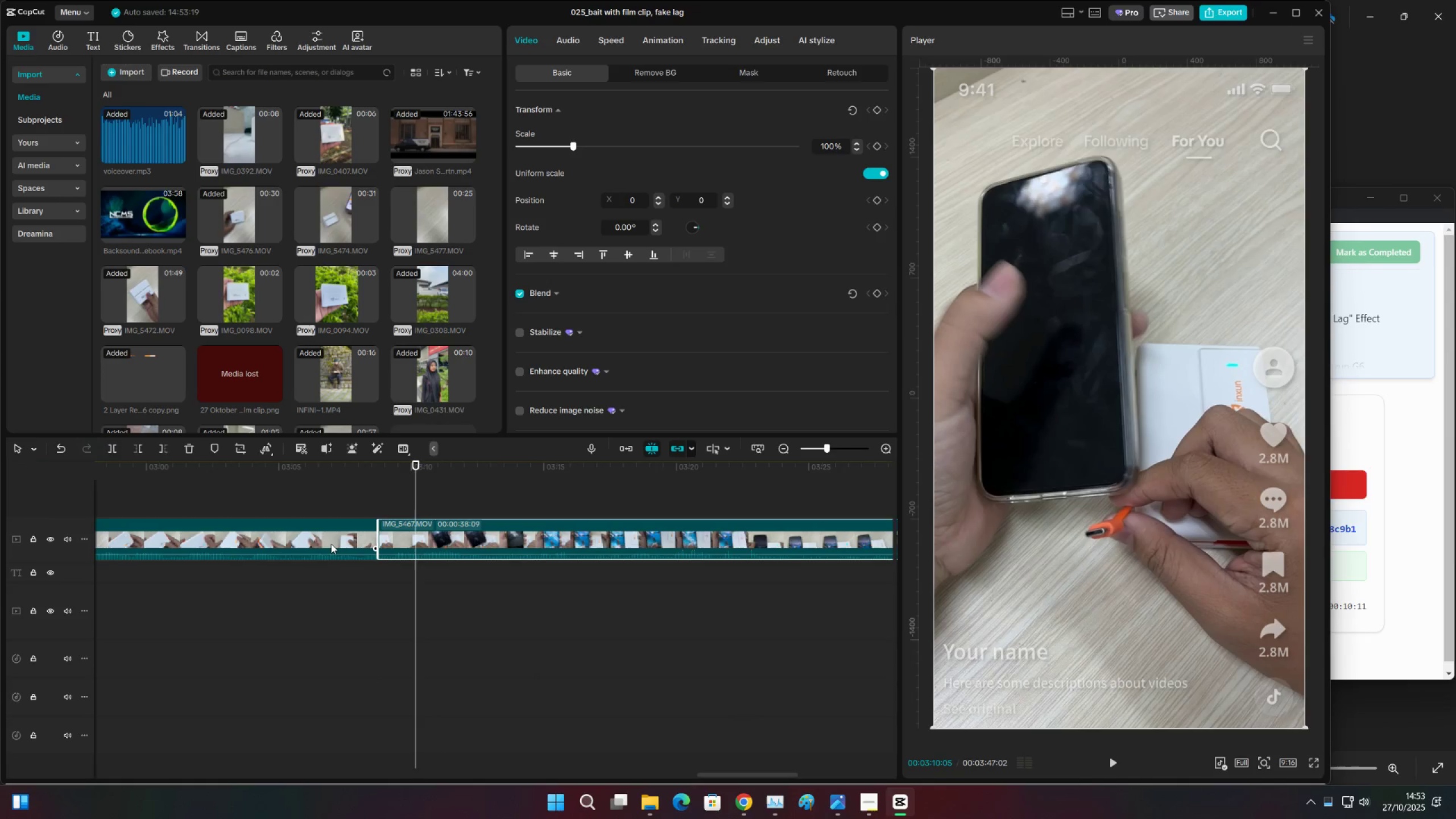 
left_click([331, 544])
 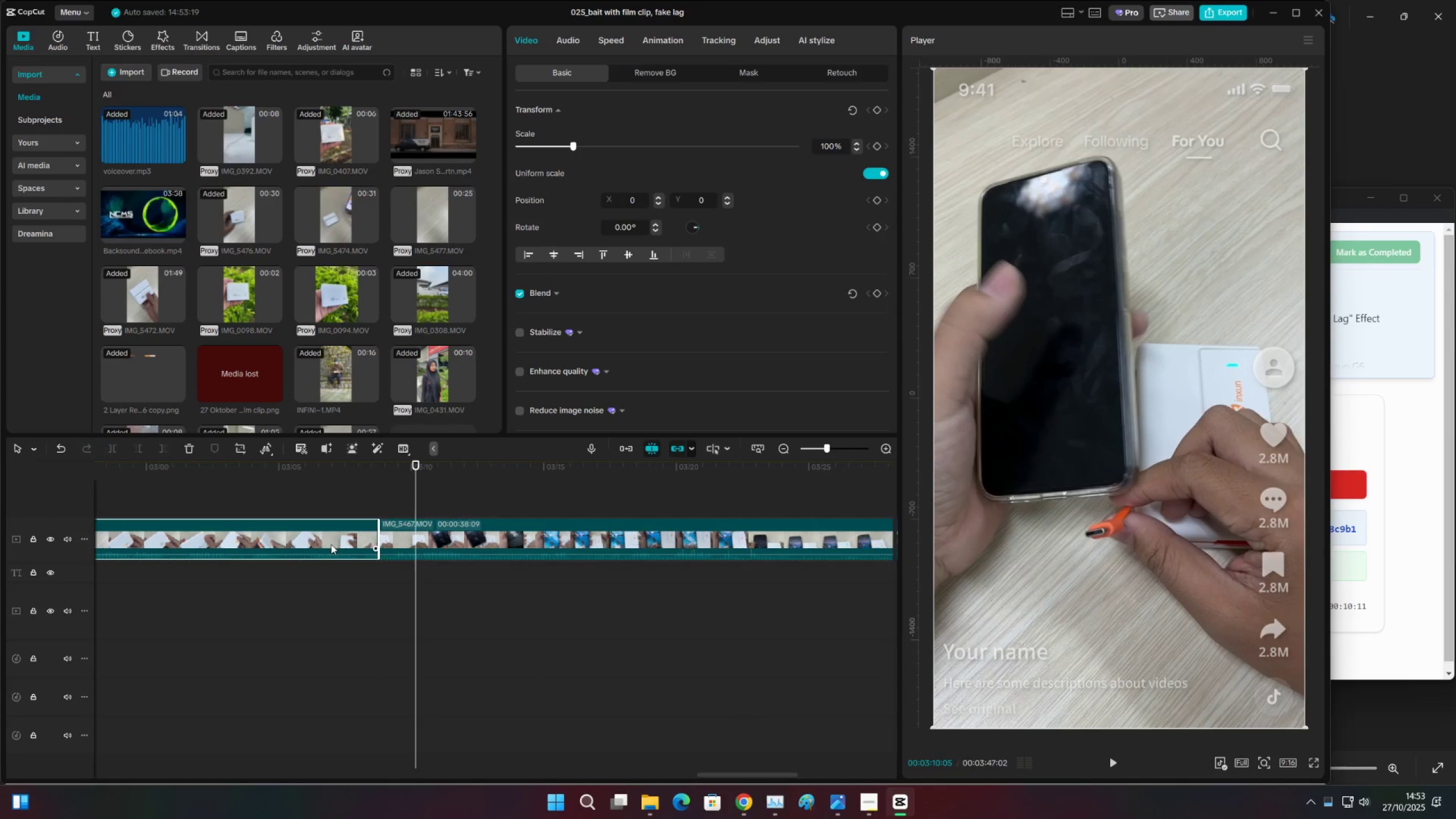 
key(X)
 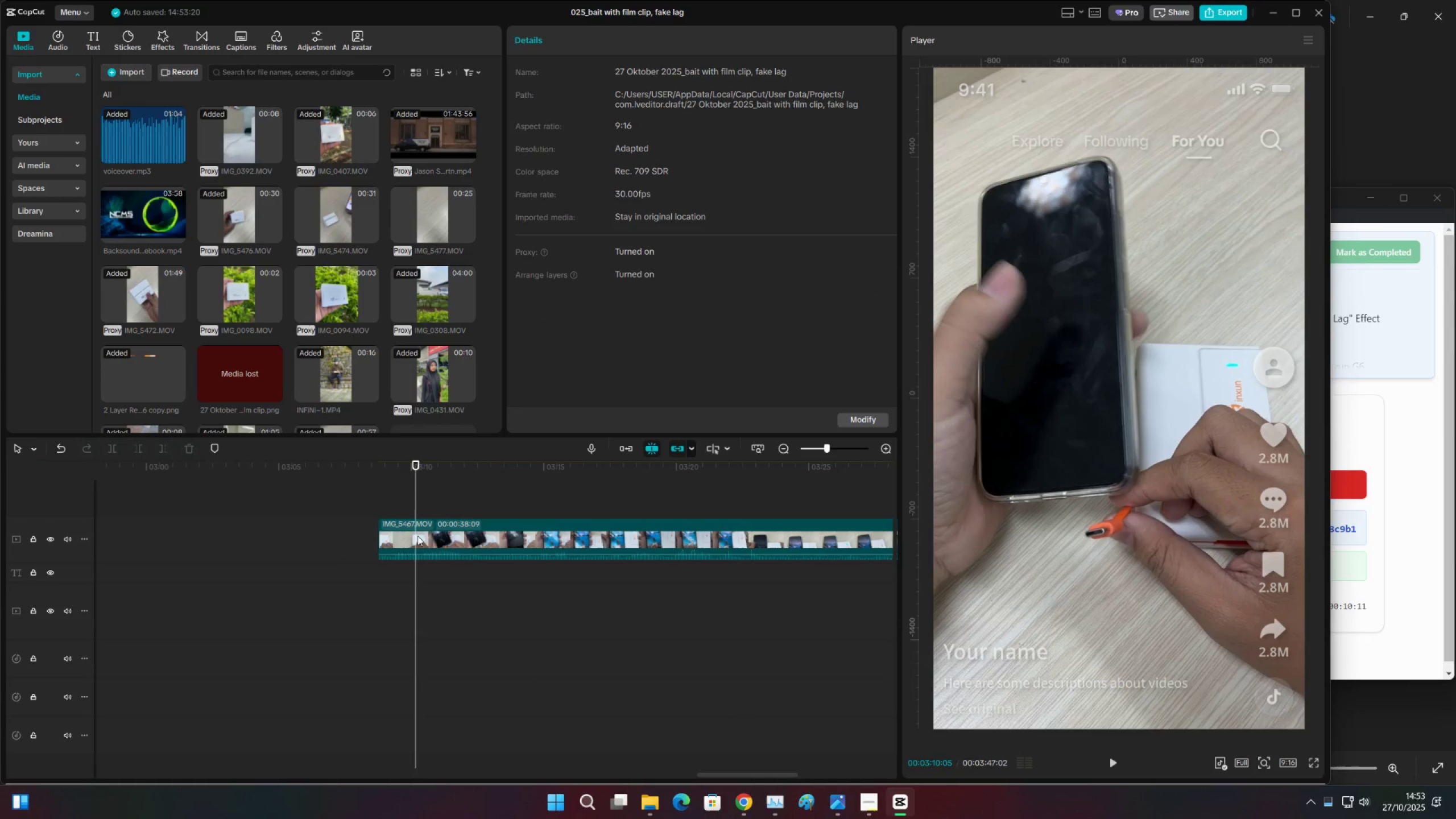 
left_click_drag(start_coordinate=[430, 535], to_coordinate=[200, 533])
 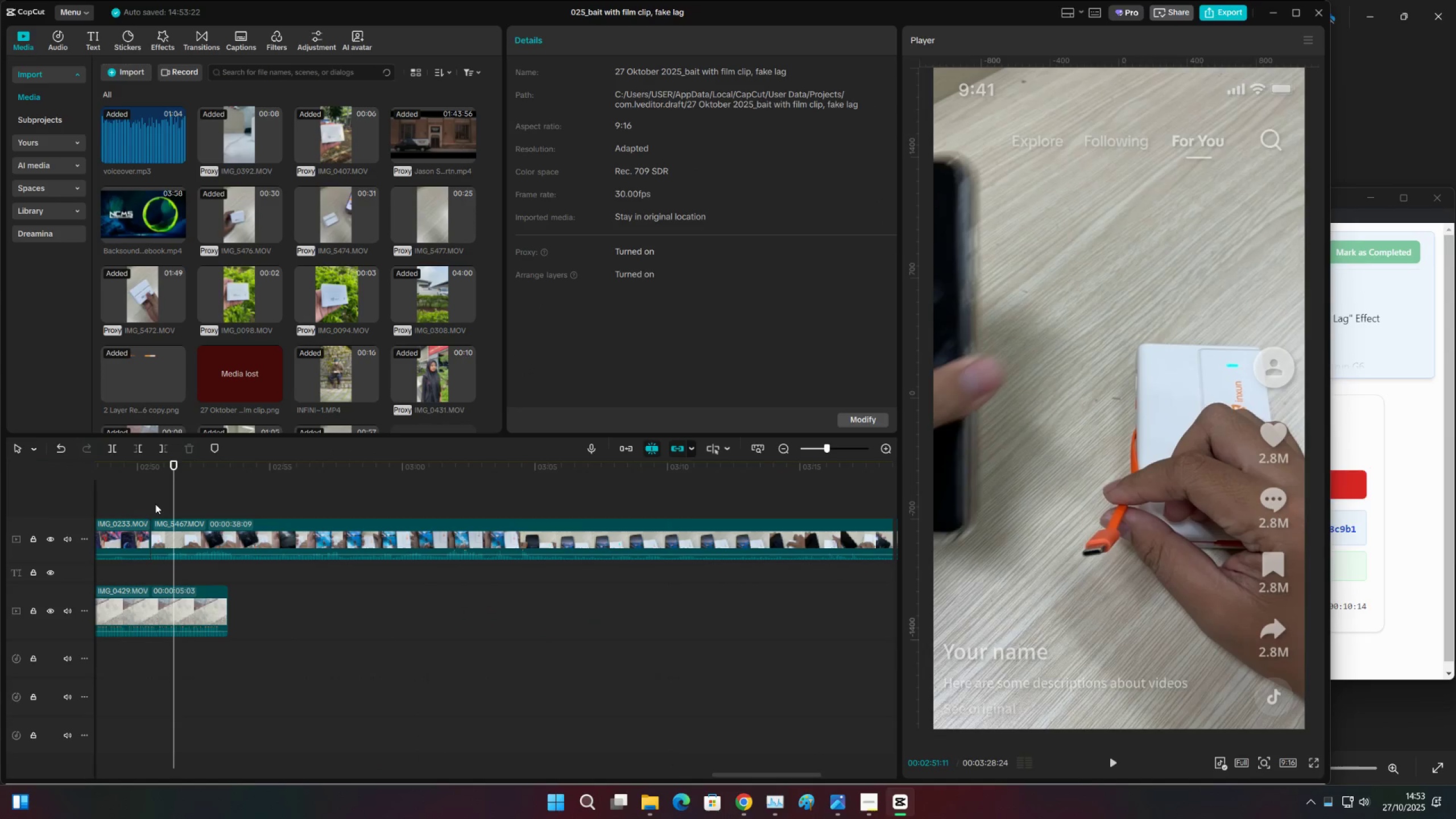 
double_click([155, 504])
 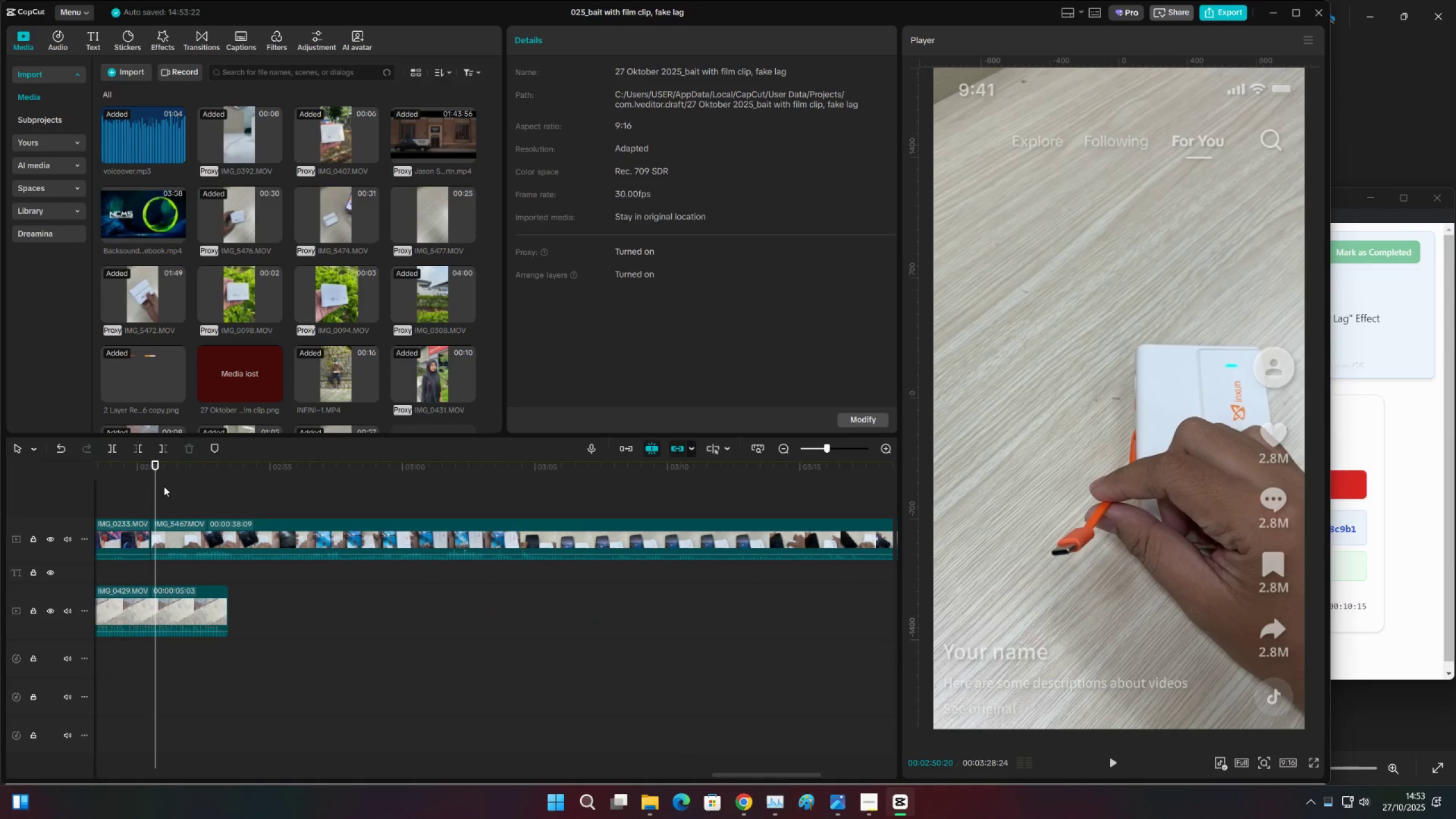 
left_click_drag(start_coordinate=[160, 483], to_coordinate=[485, 497])
 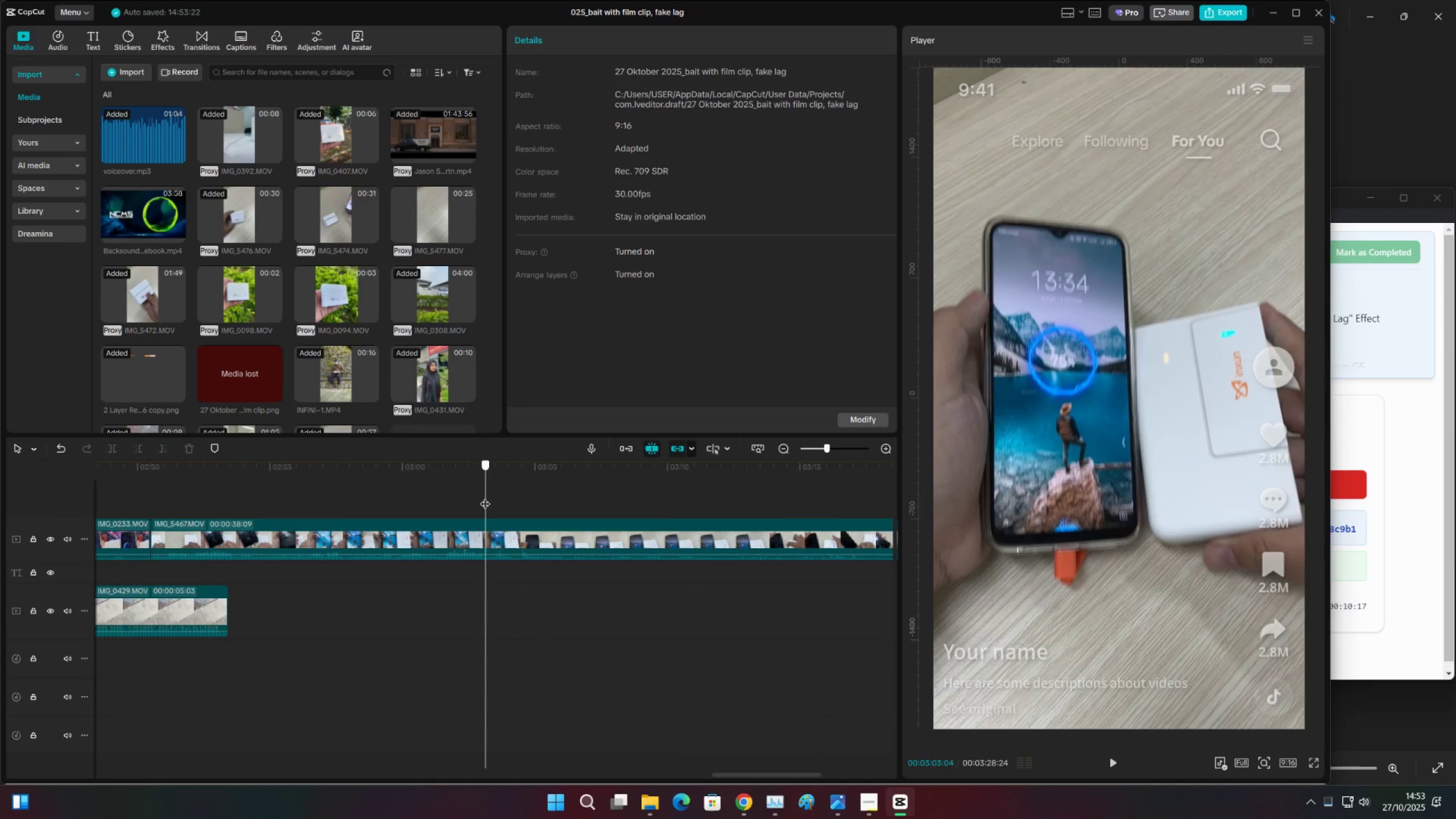 
key(C)
 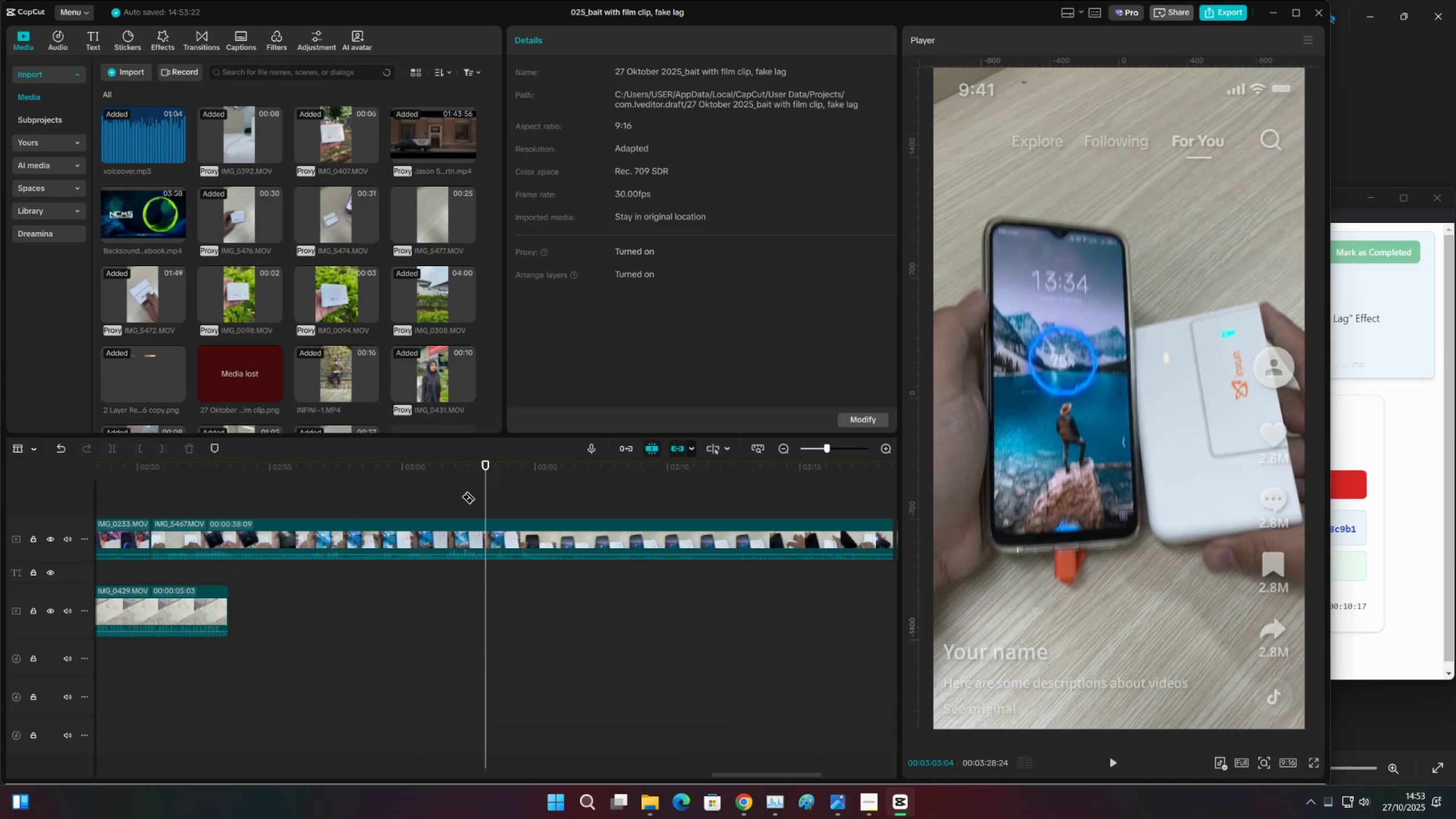 
left_click([461, 497])
 